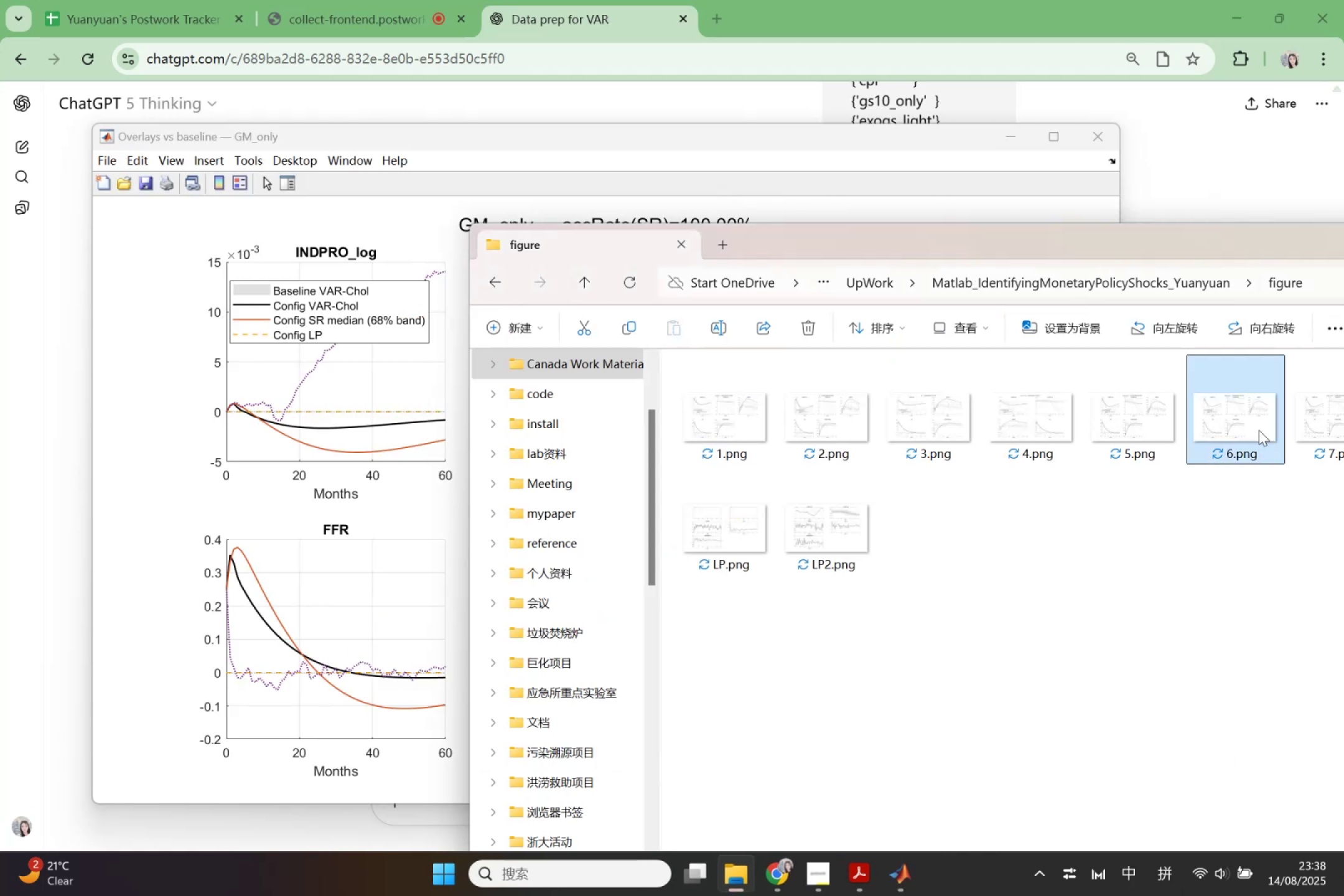 
key(Delete)
 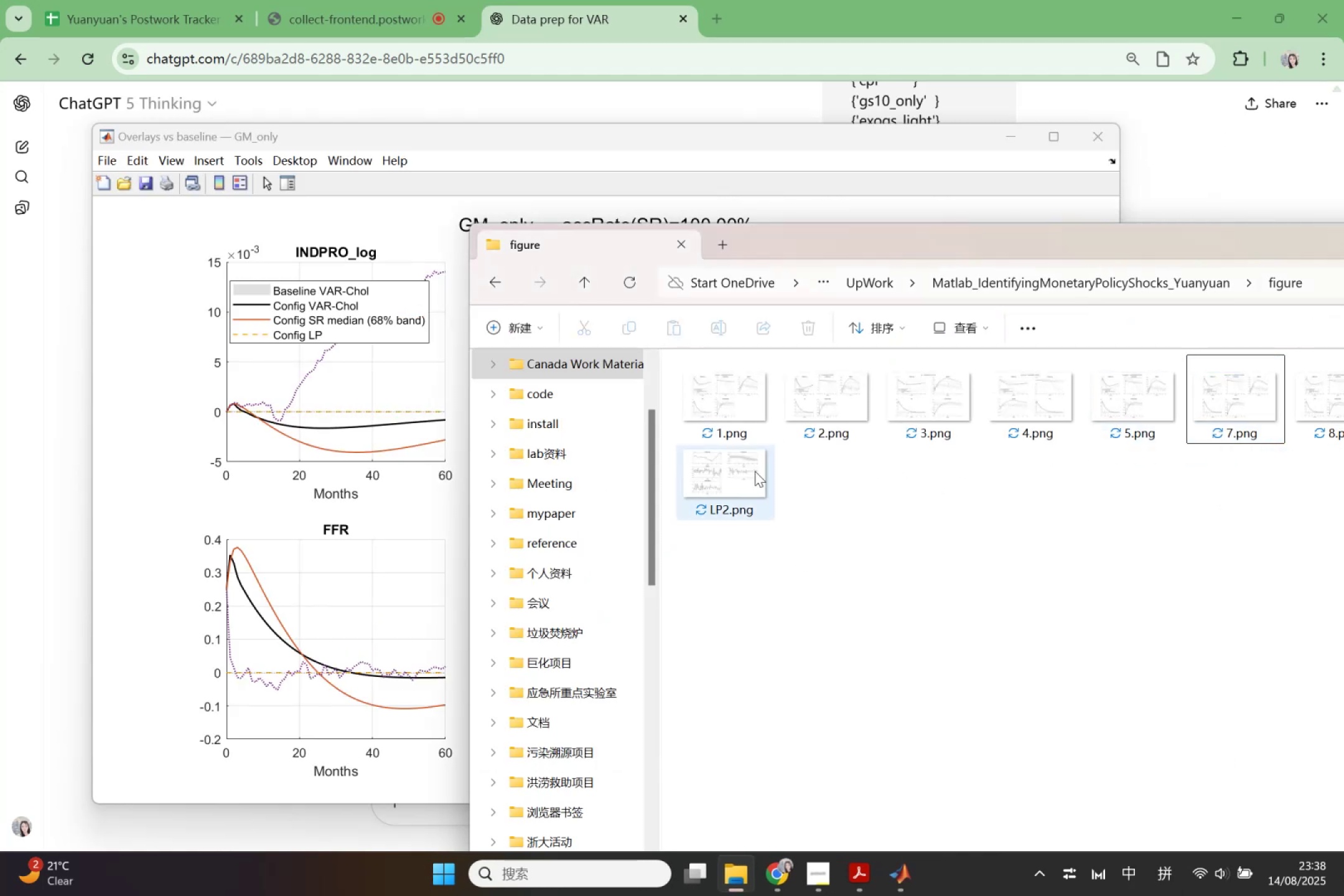 
key(Delete)
 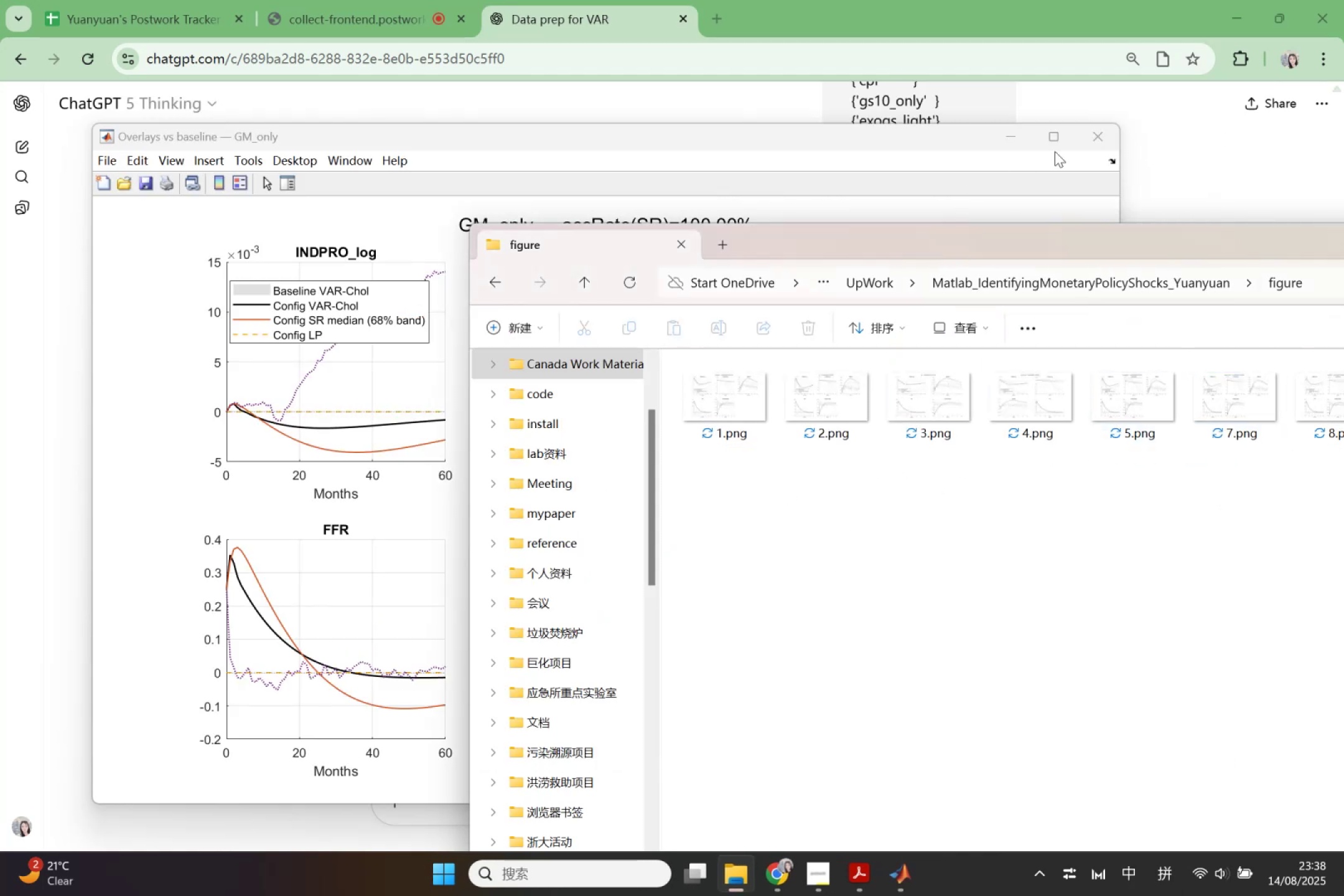 
left_click([1082, 146])
 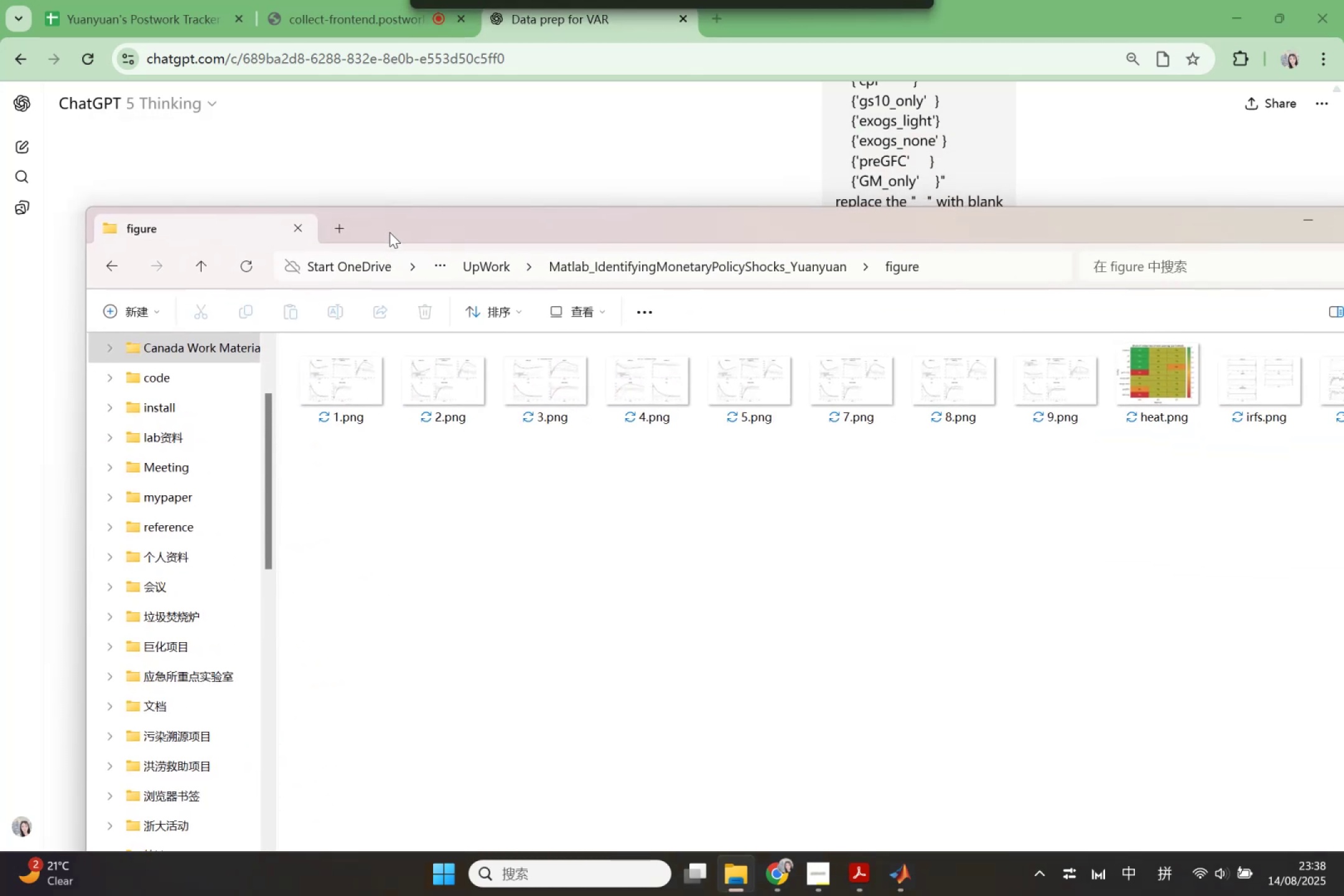 
wait(5.11)
 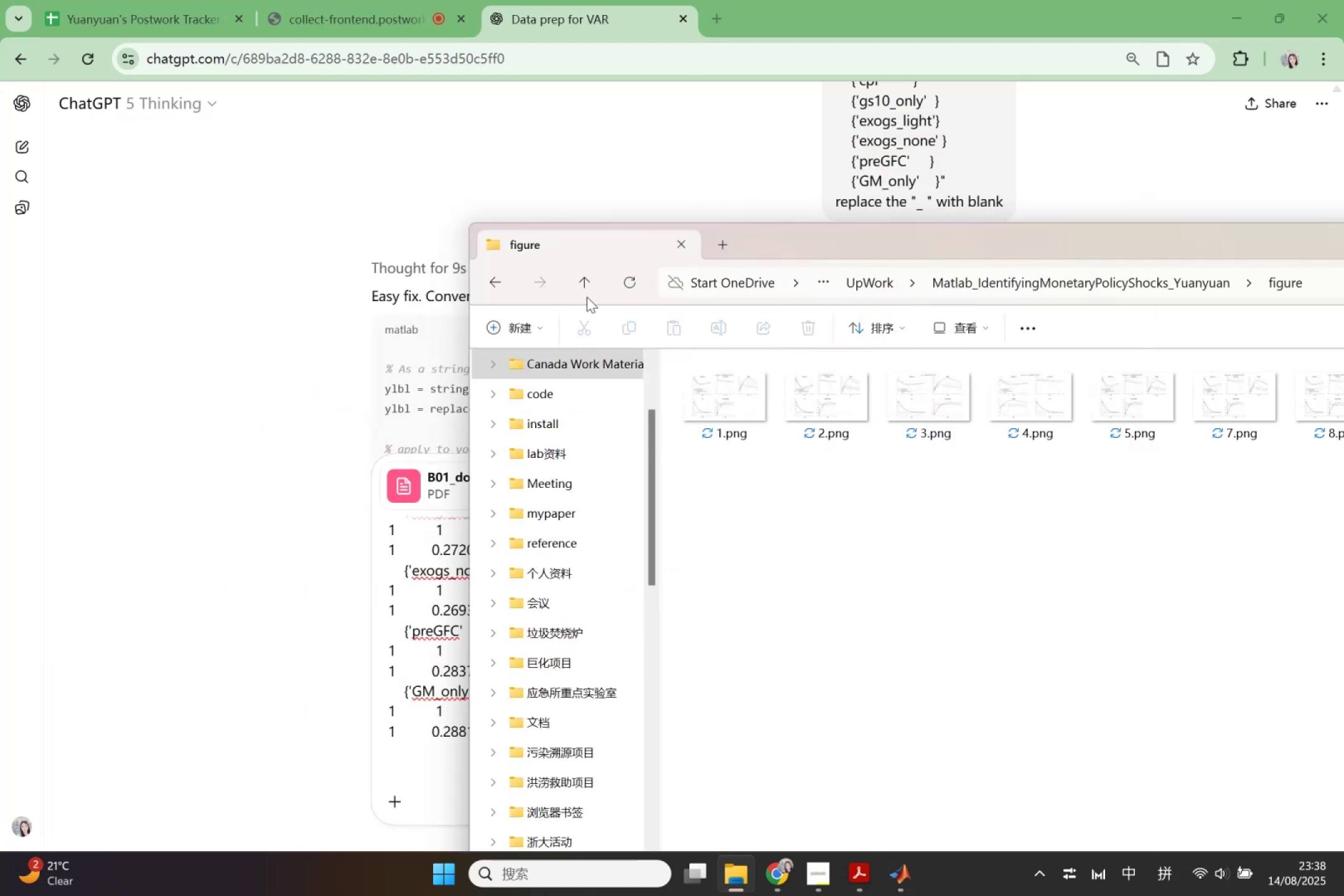 
left_click([316, 385])
 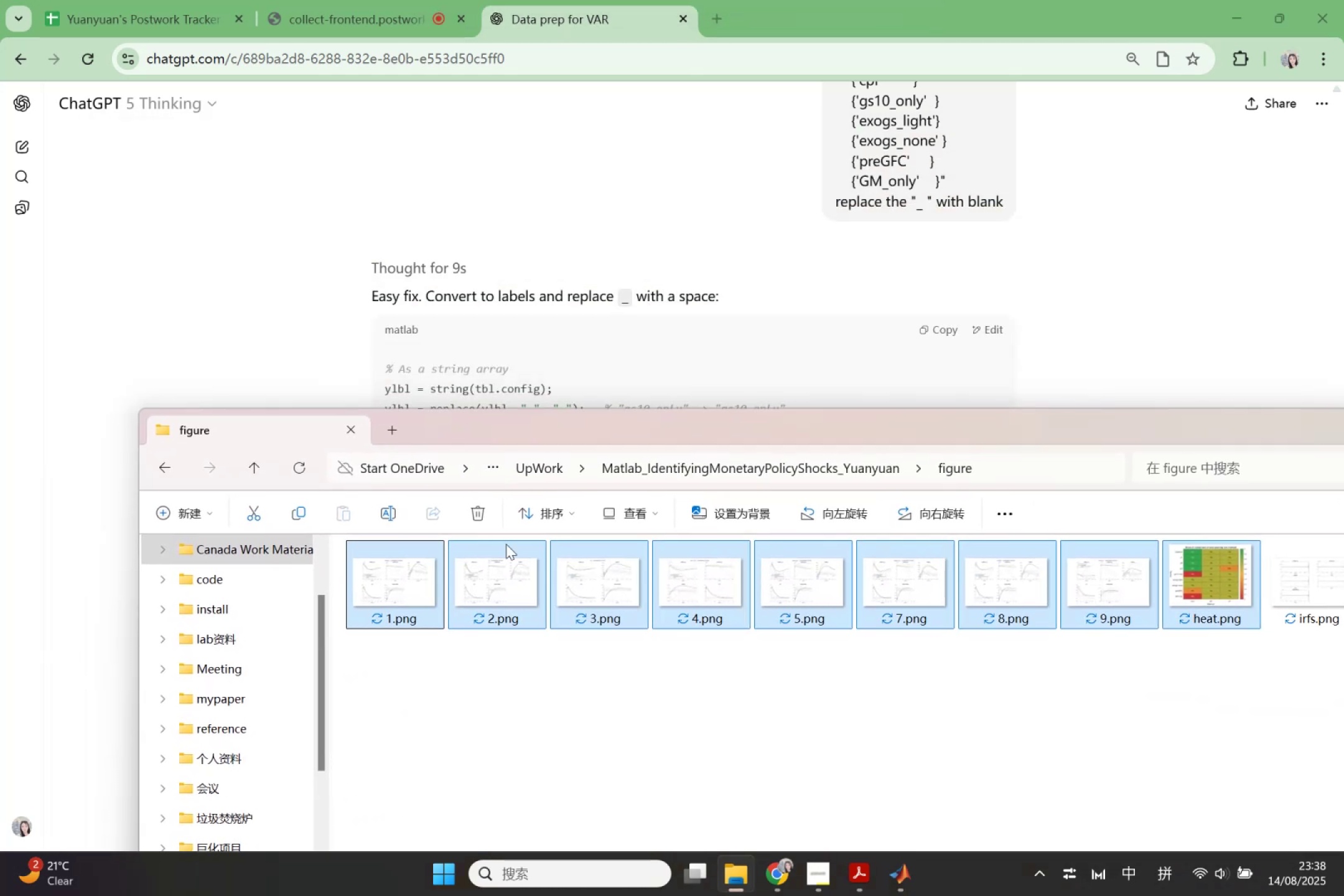 
wait(9.57)
 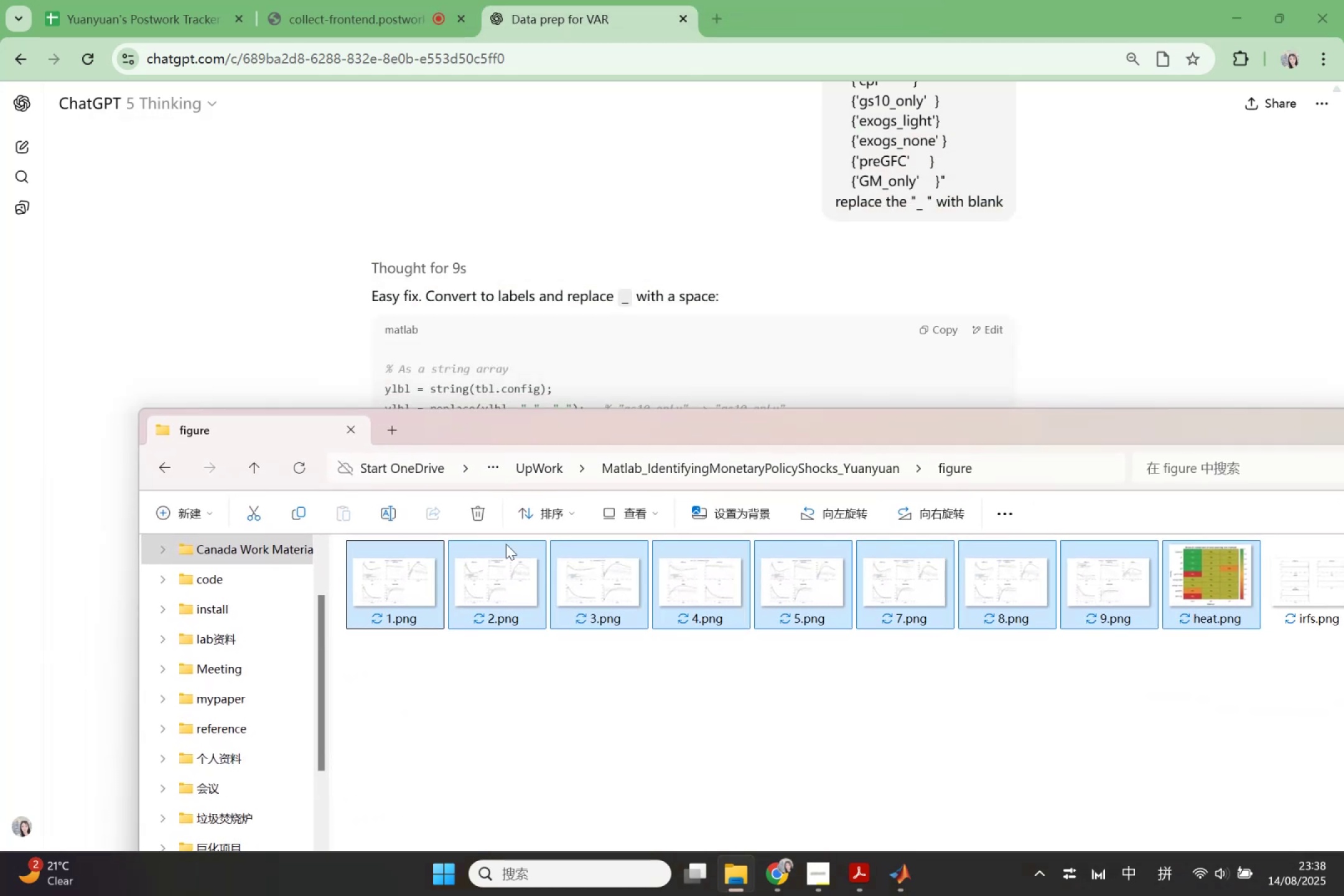 
left_click([641, 478])
 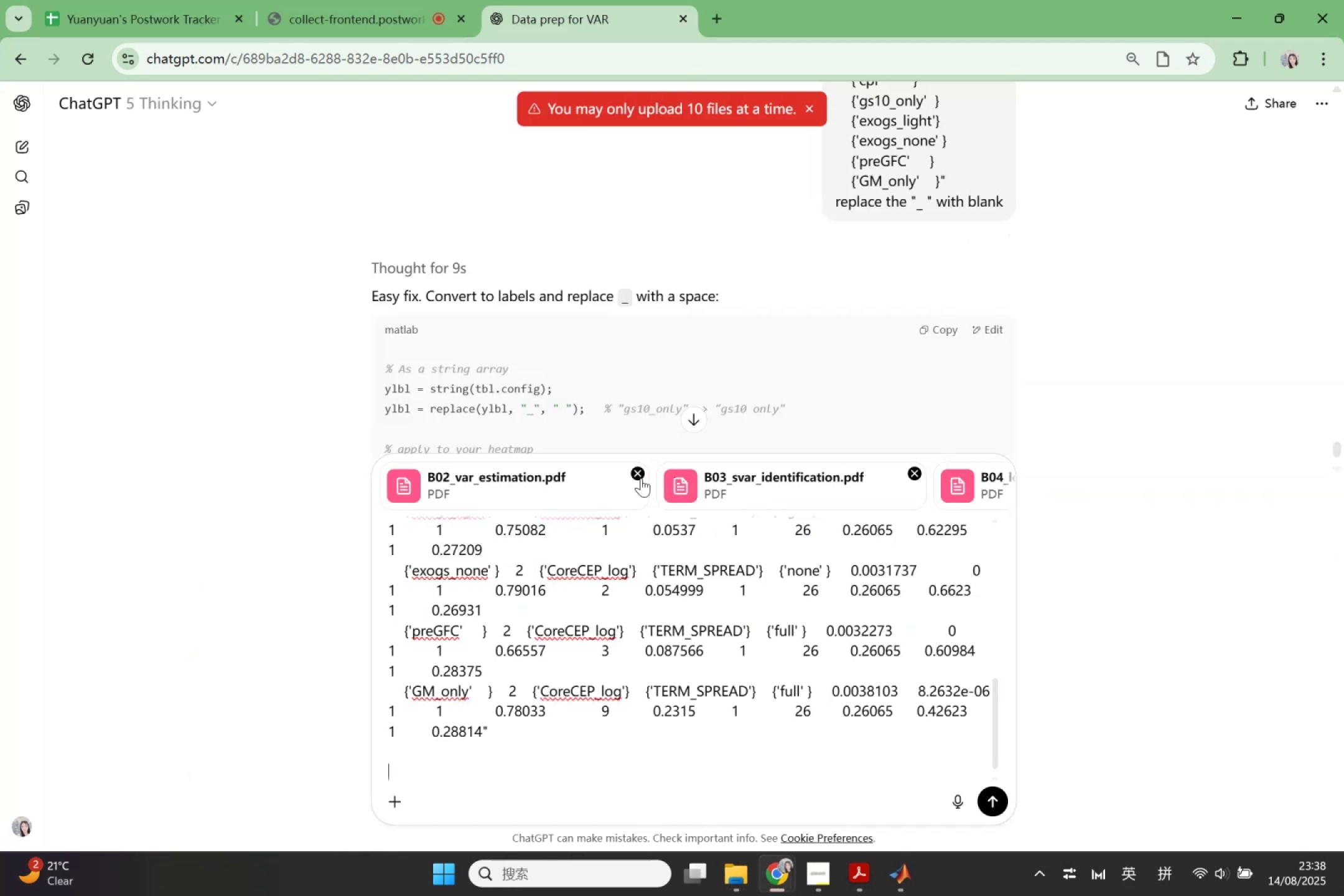 
left_click([641, 478])
 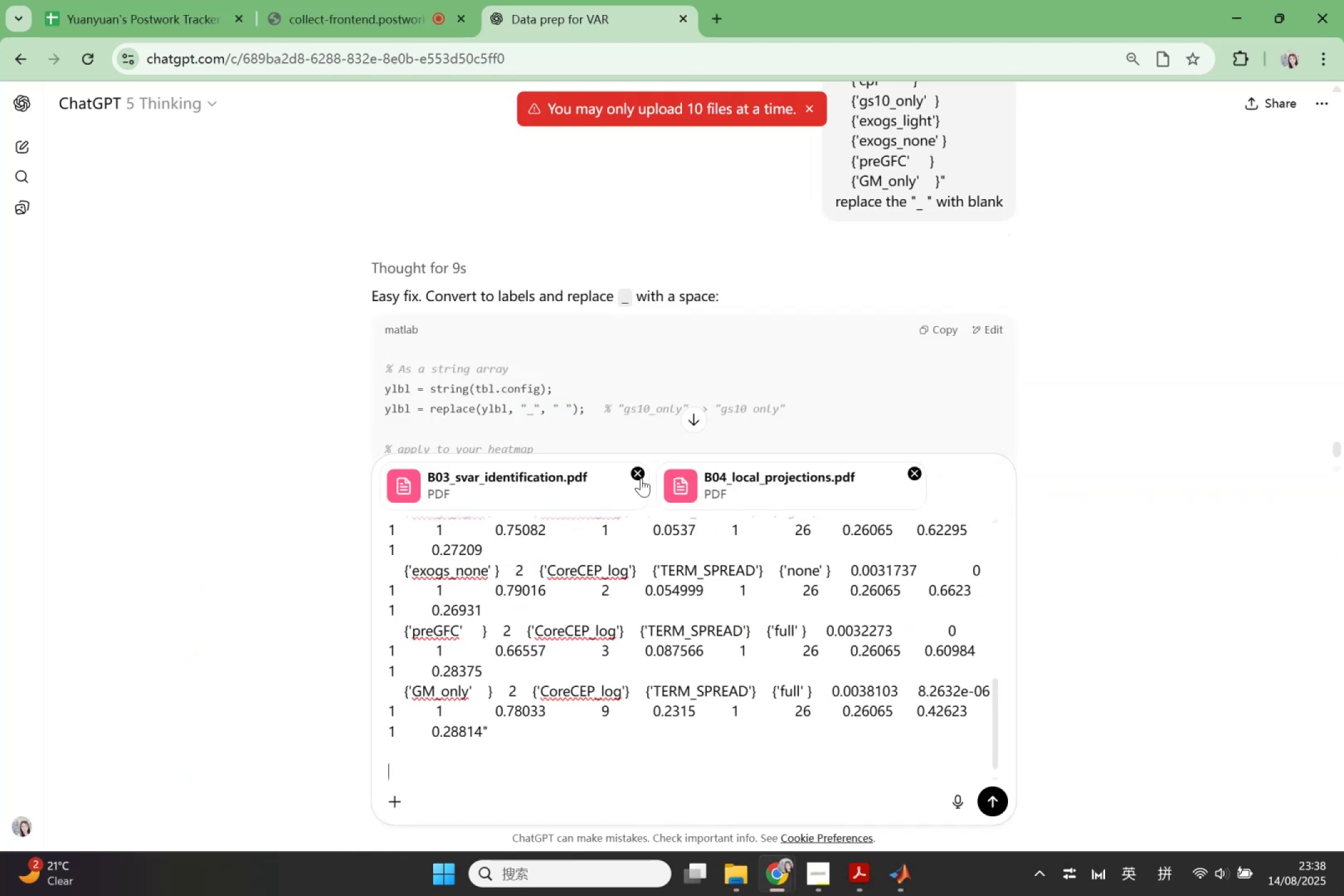 
left_click([641, 478])
 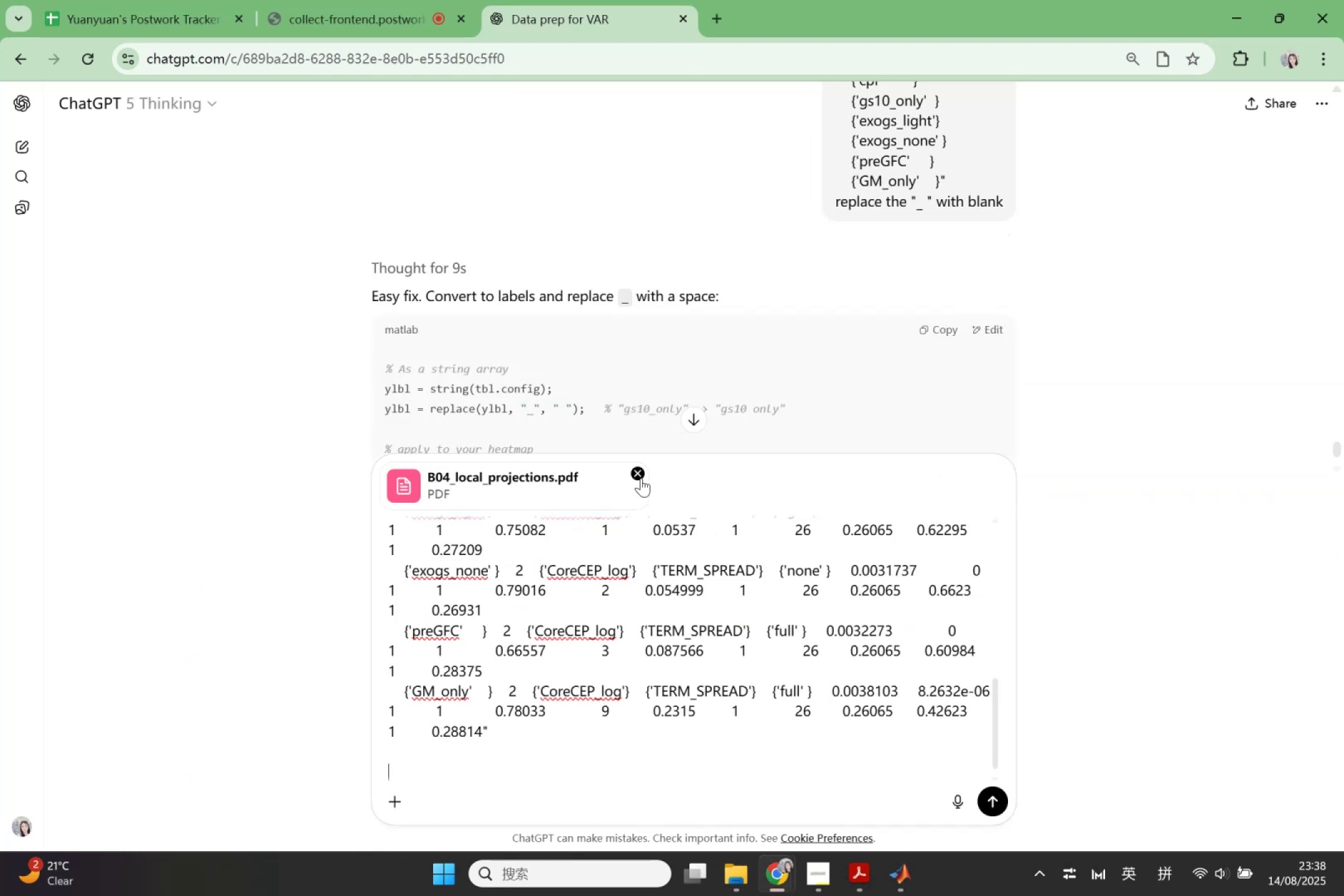 
left_click([641, 478])
 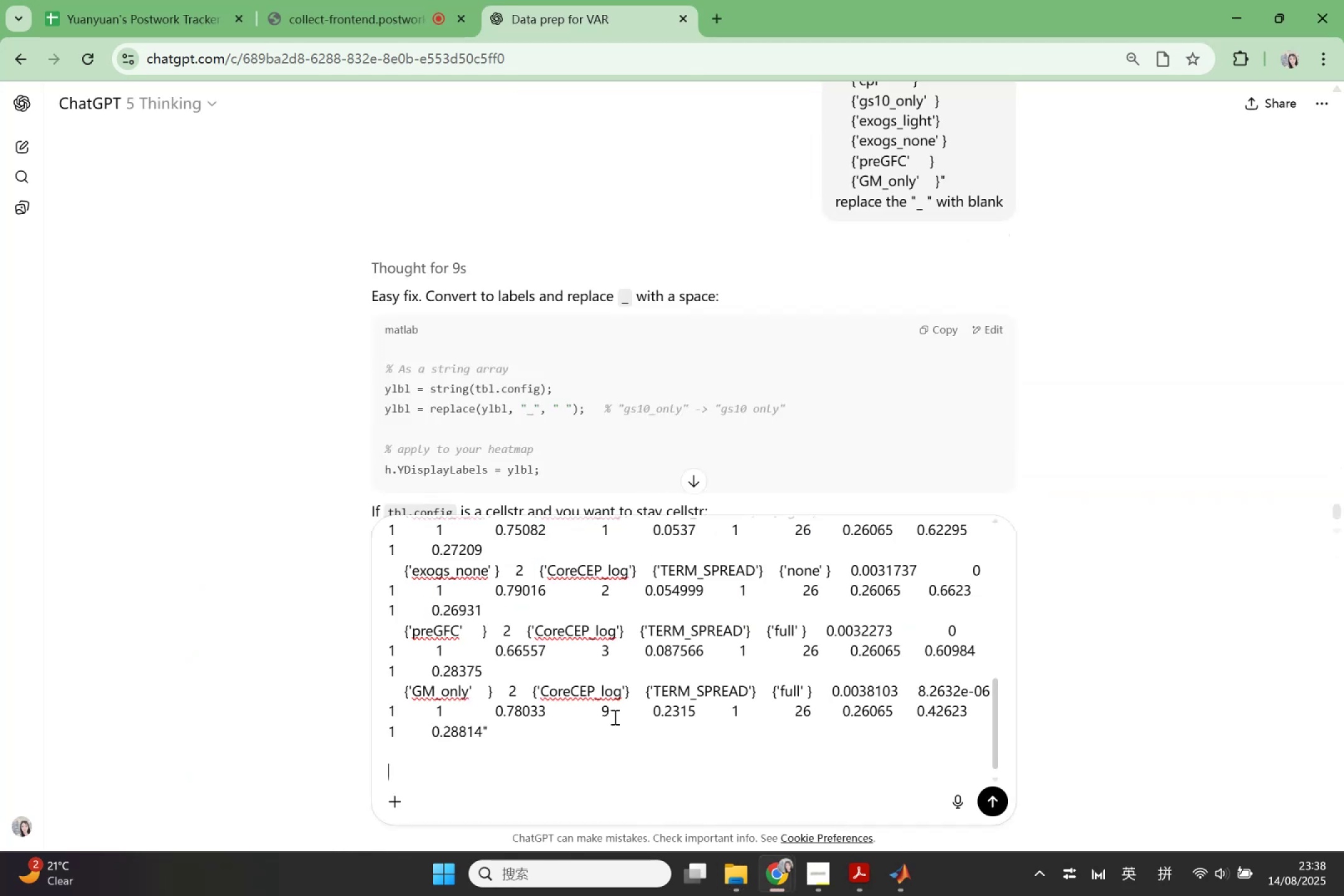 
scroll: coordinate [610, 729], scroll_direction: down, amount: 2.0
 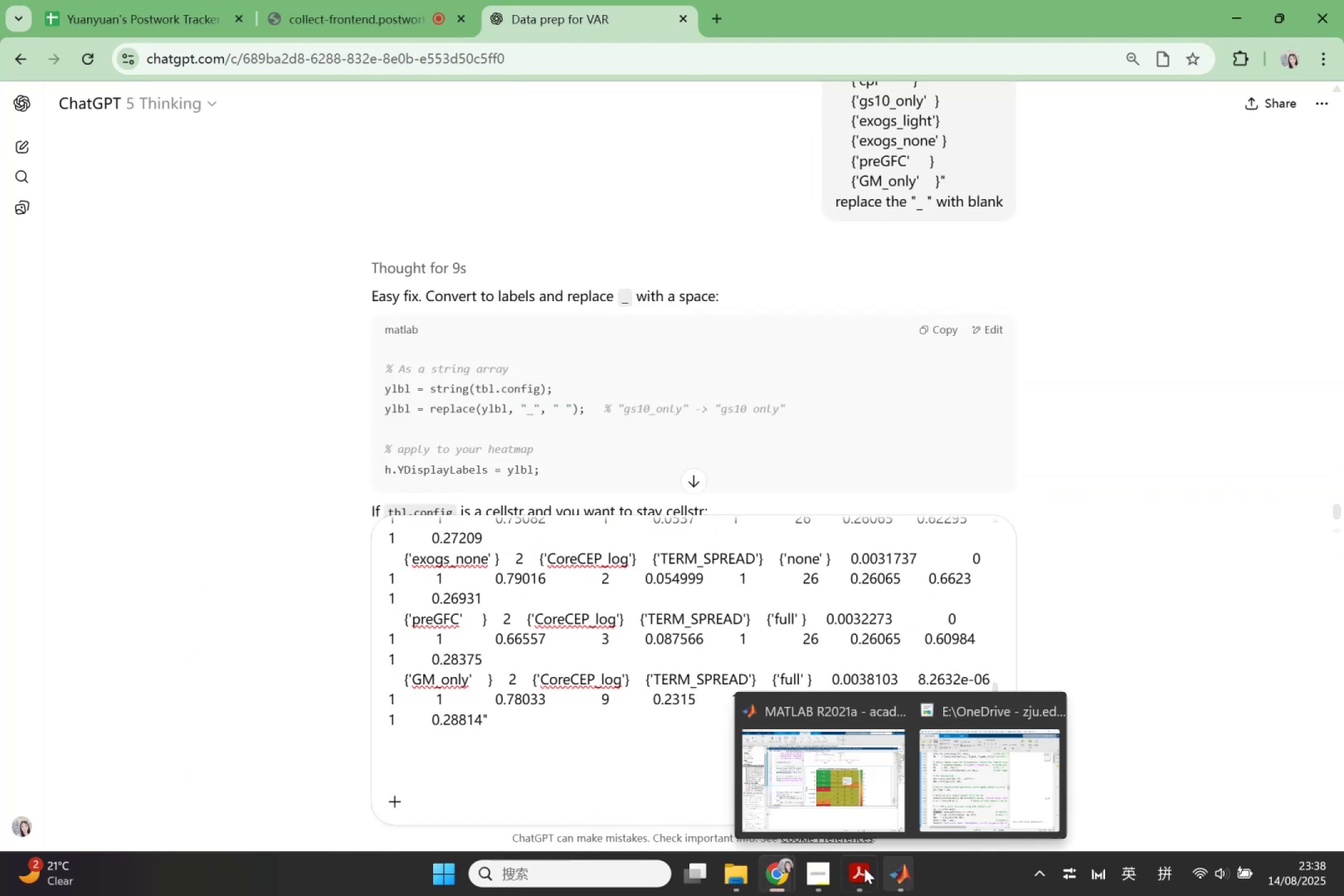 
left_click([726, 878])
 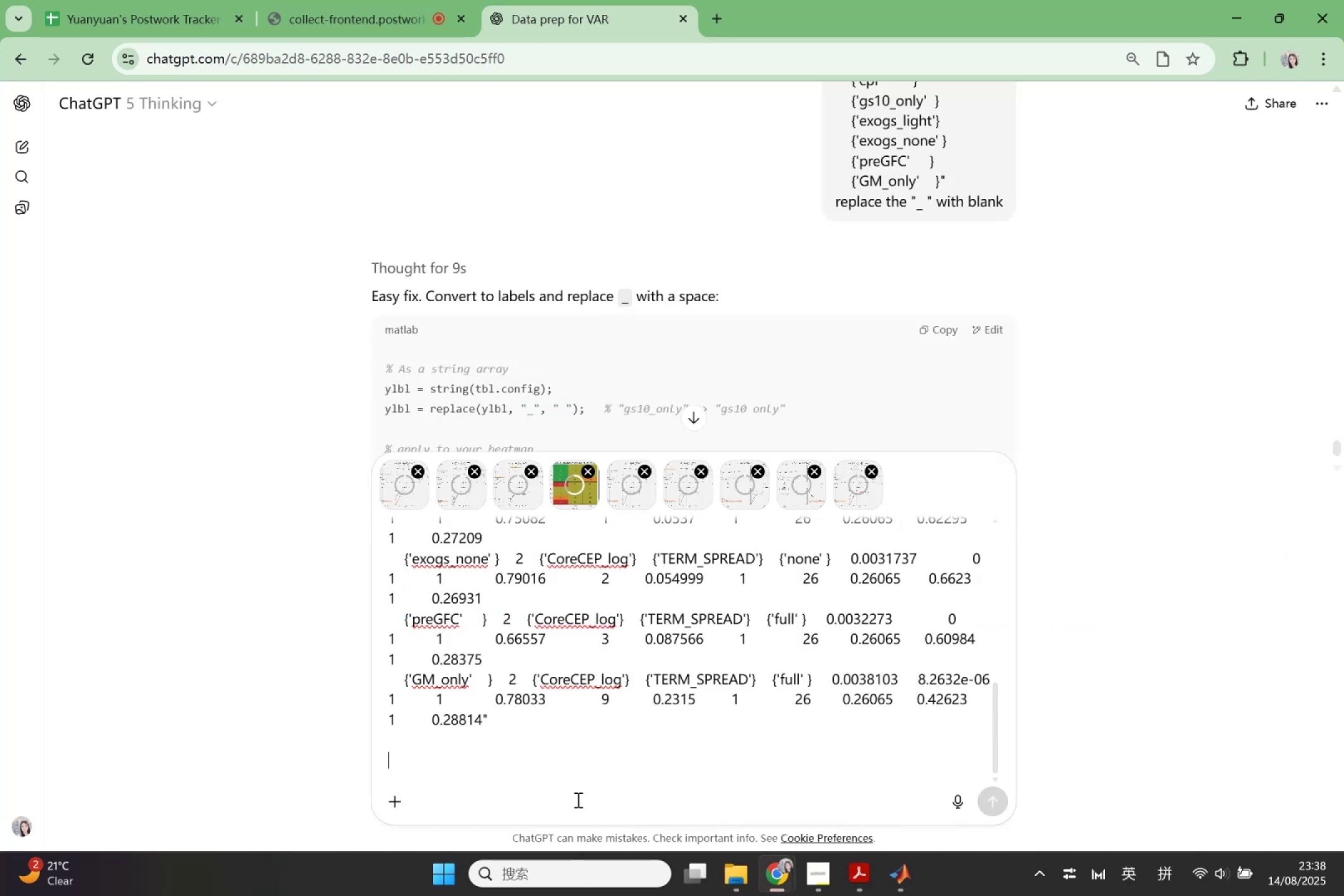 
wait(5.97)
 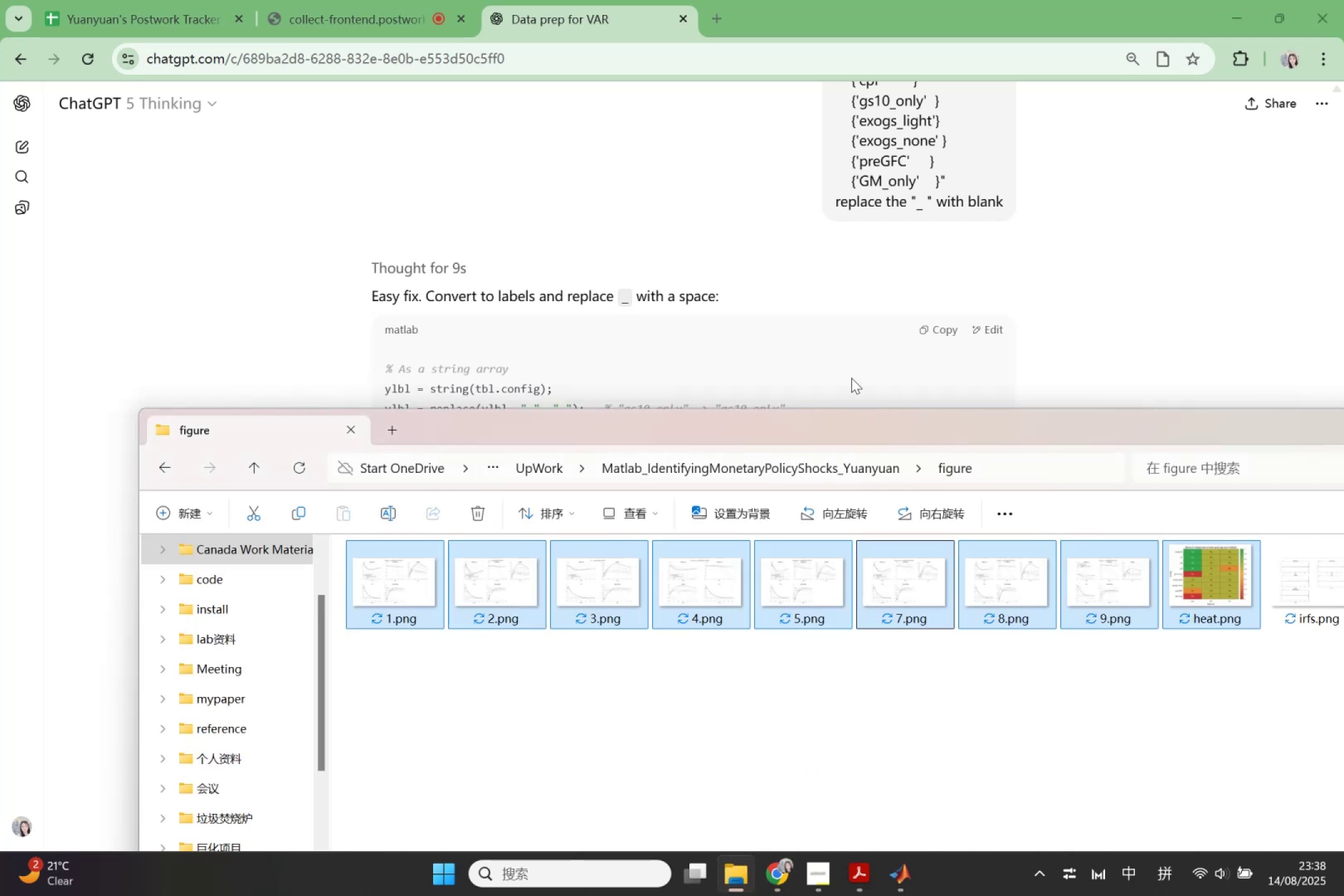 
key(Shift+Enter)
 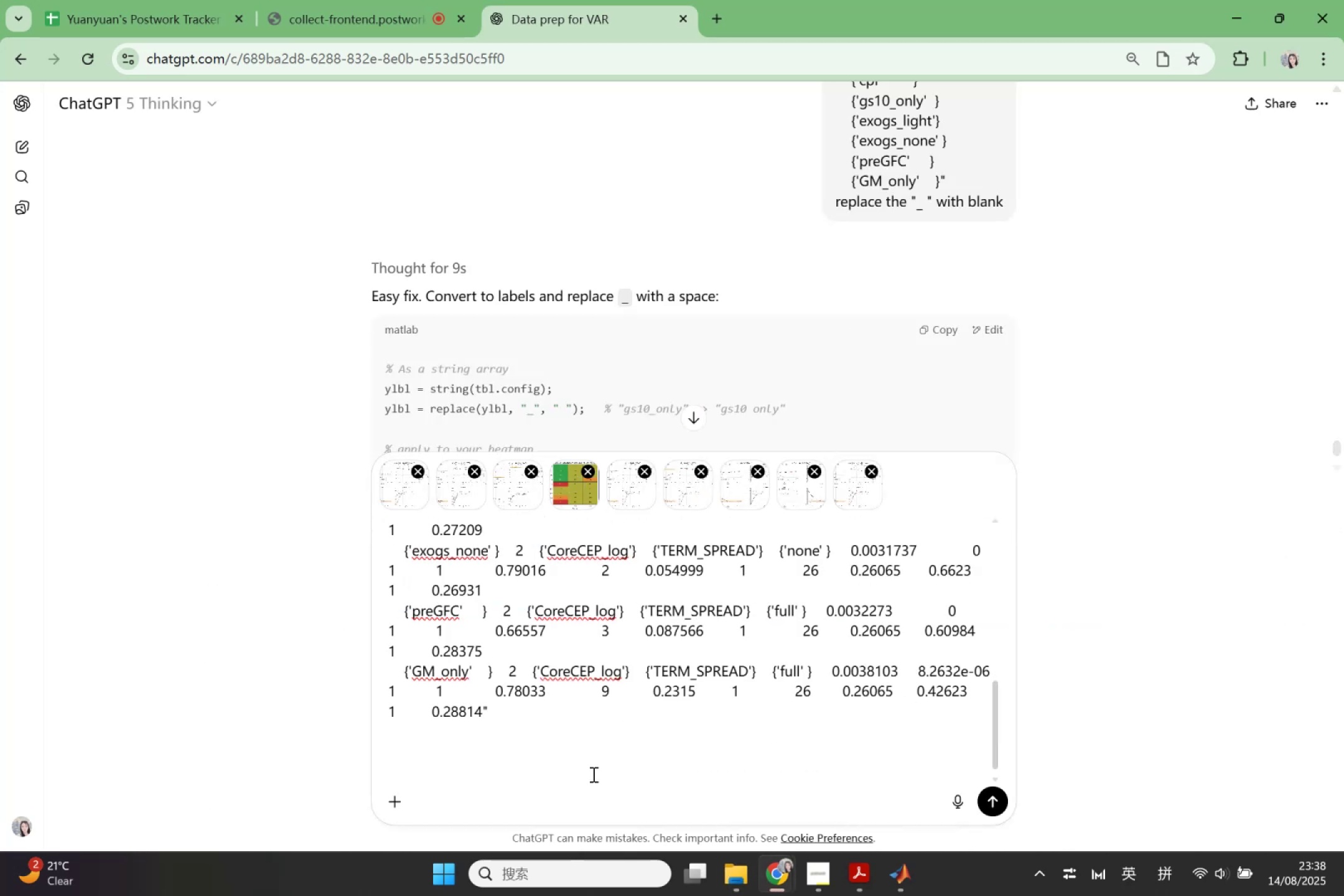 
type(abv)
key(Backspace)
type(ove and the picu)
key(Backspace)
type(tures are the results of robustness check. Are the results correct r)
key(Backspace)
type(or make sense?)
 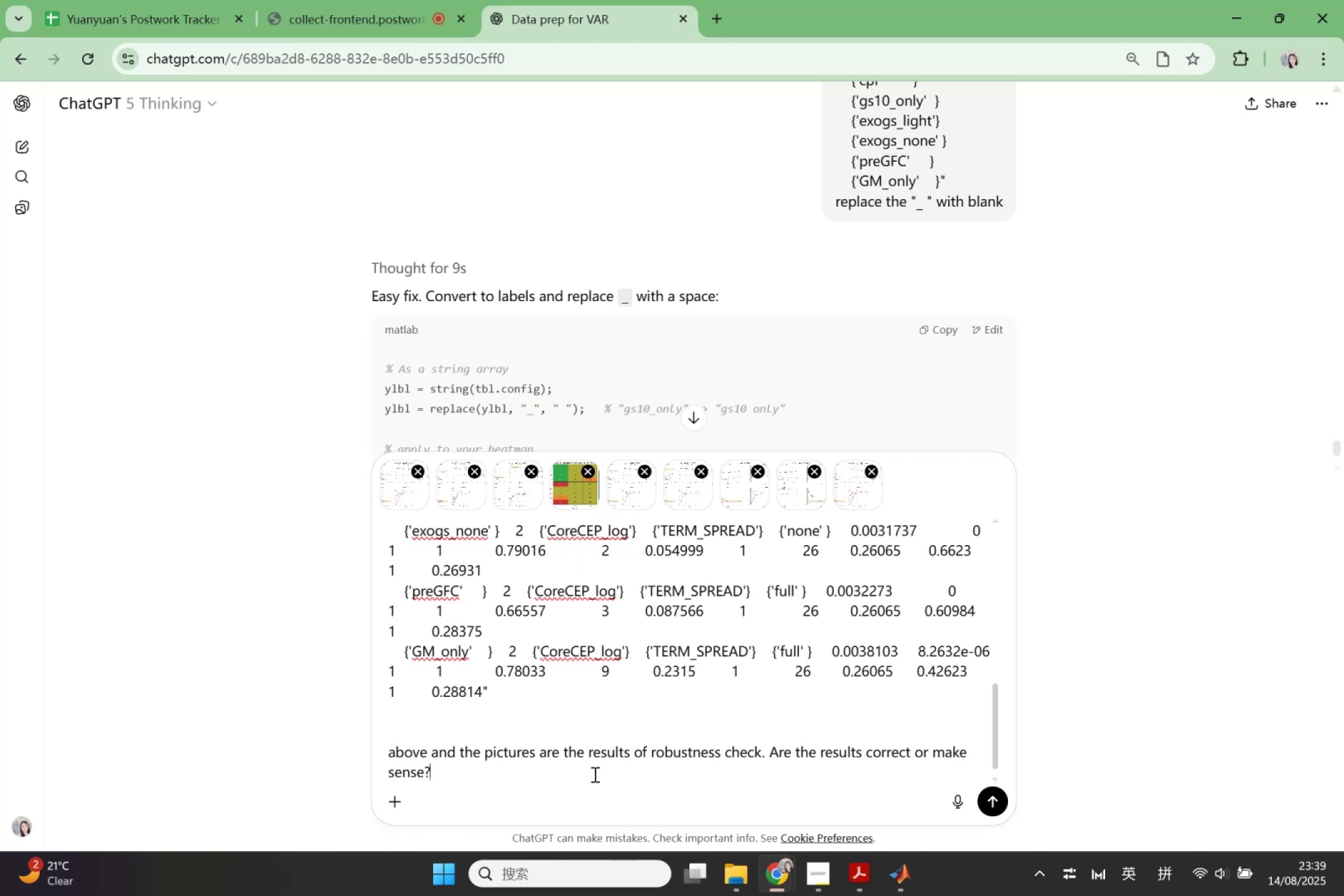 
 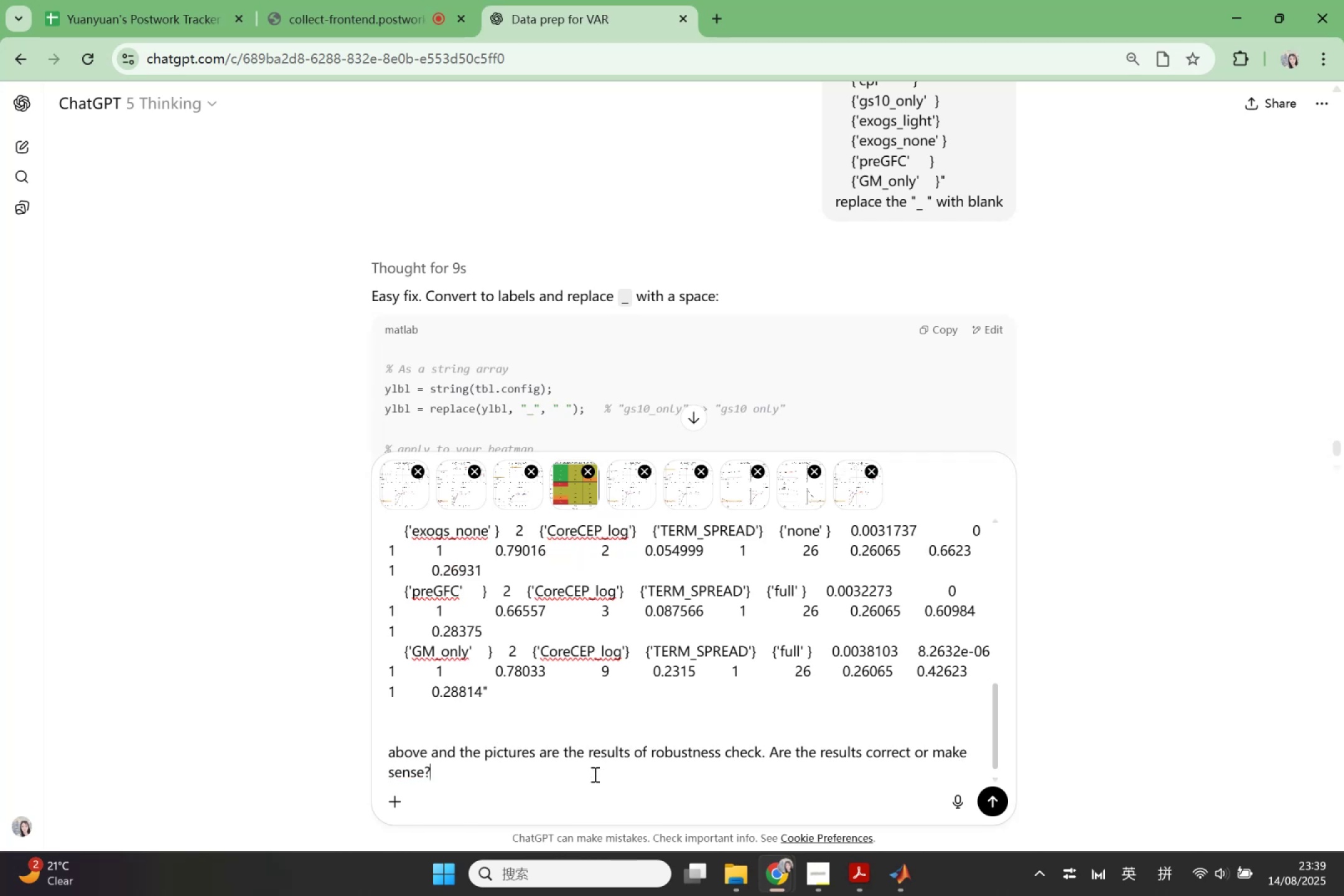 
key(Enter)
 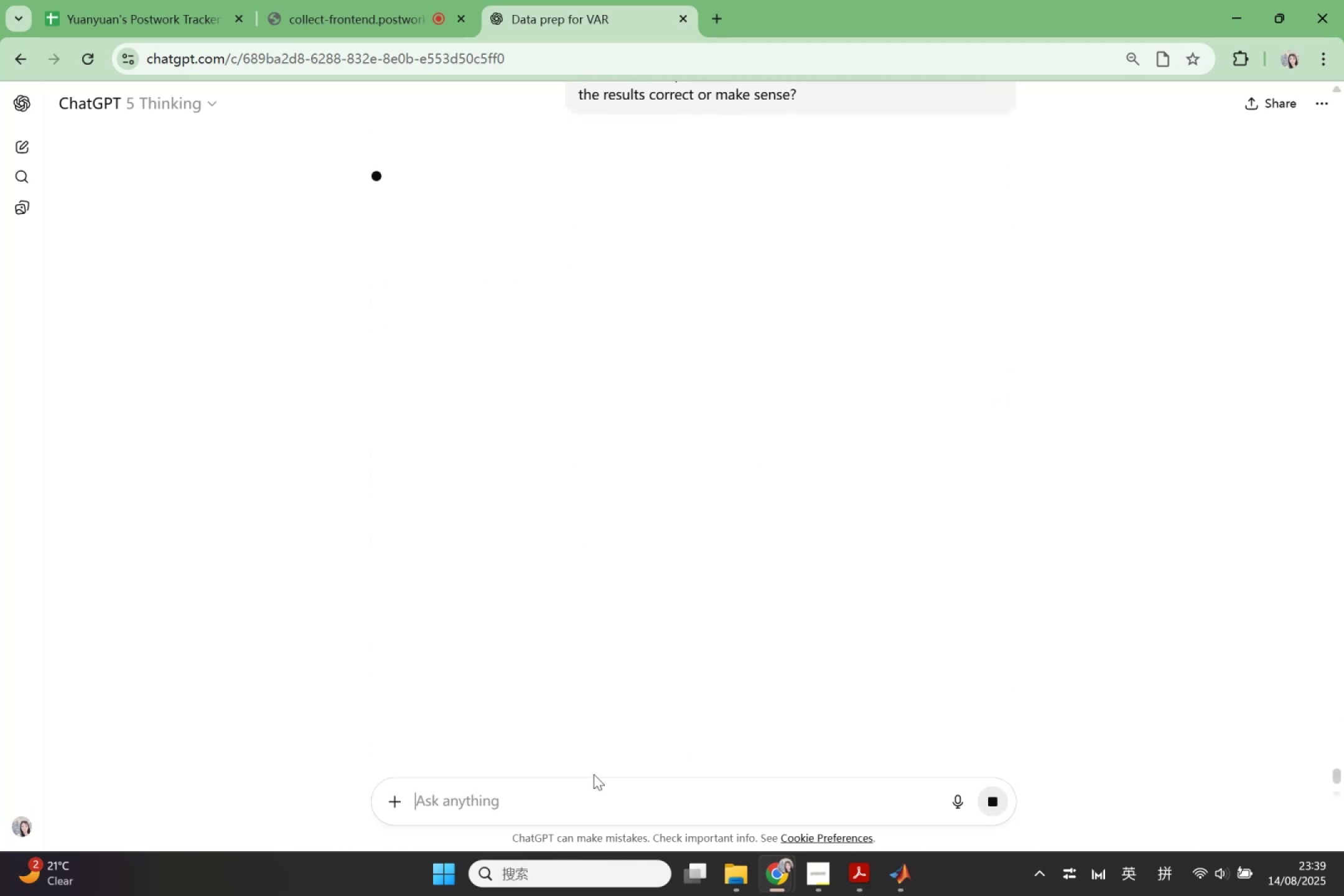 
scroll: coordinate [683, 396], scroll_direction: up, amount: 14.0
 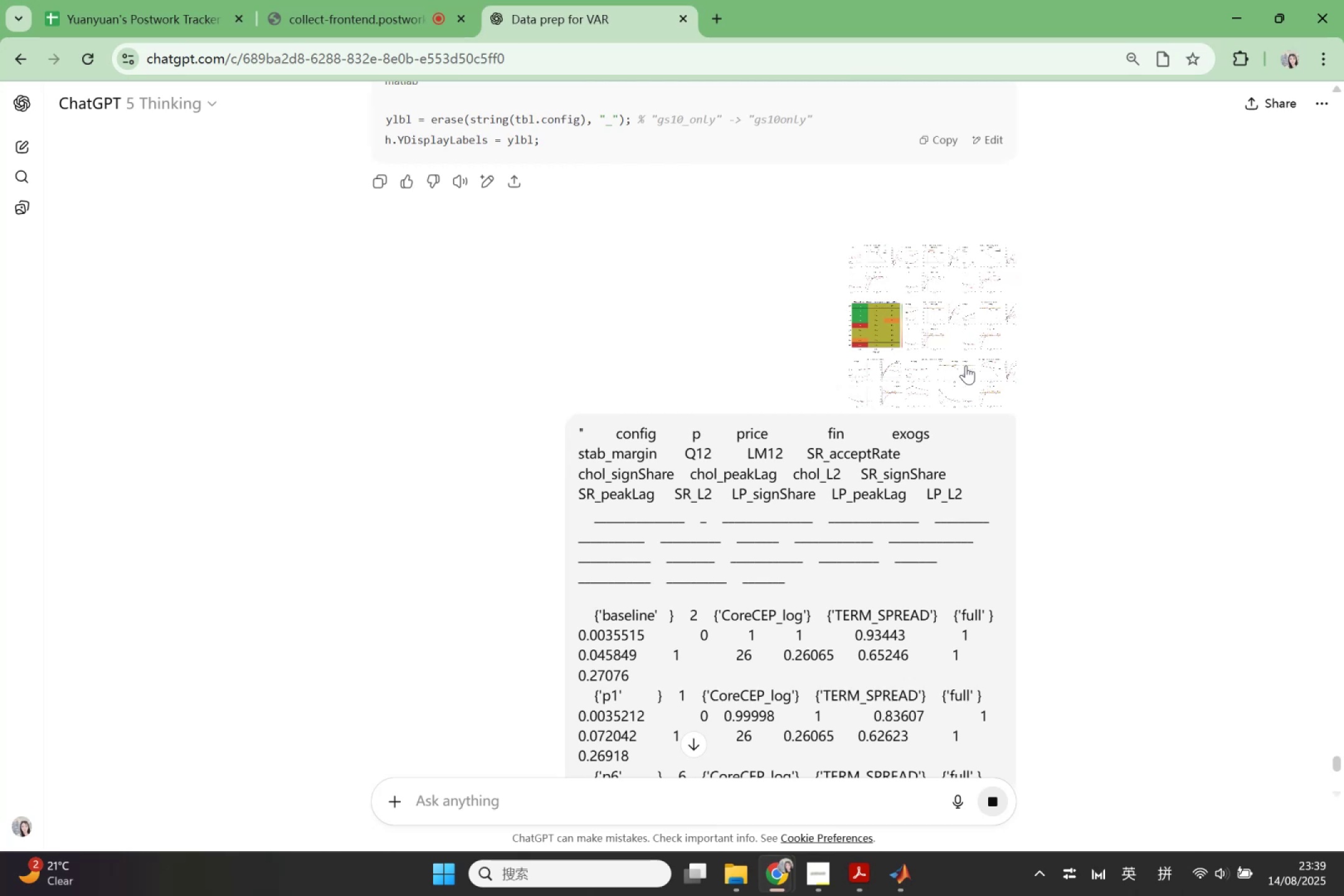 
wait(24.09)
 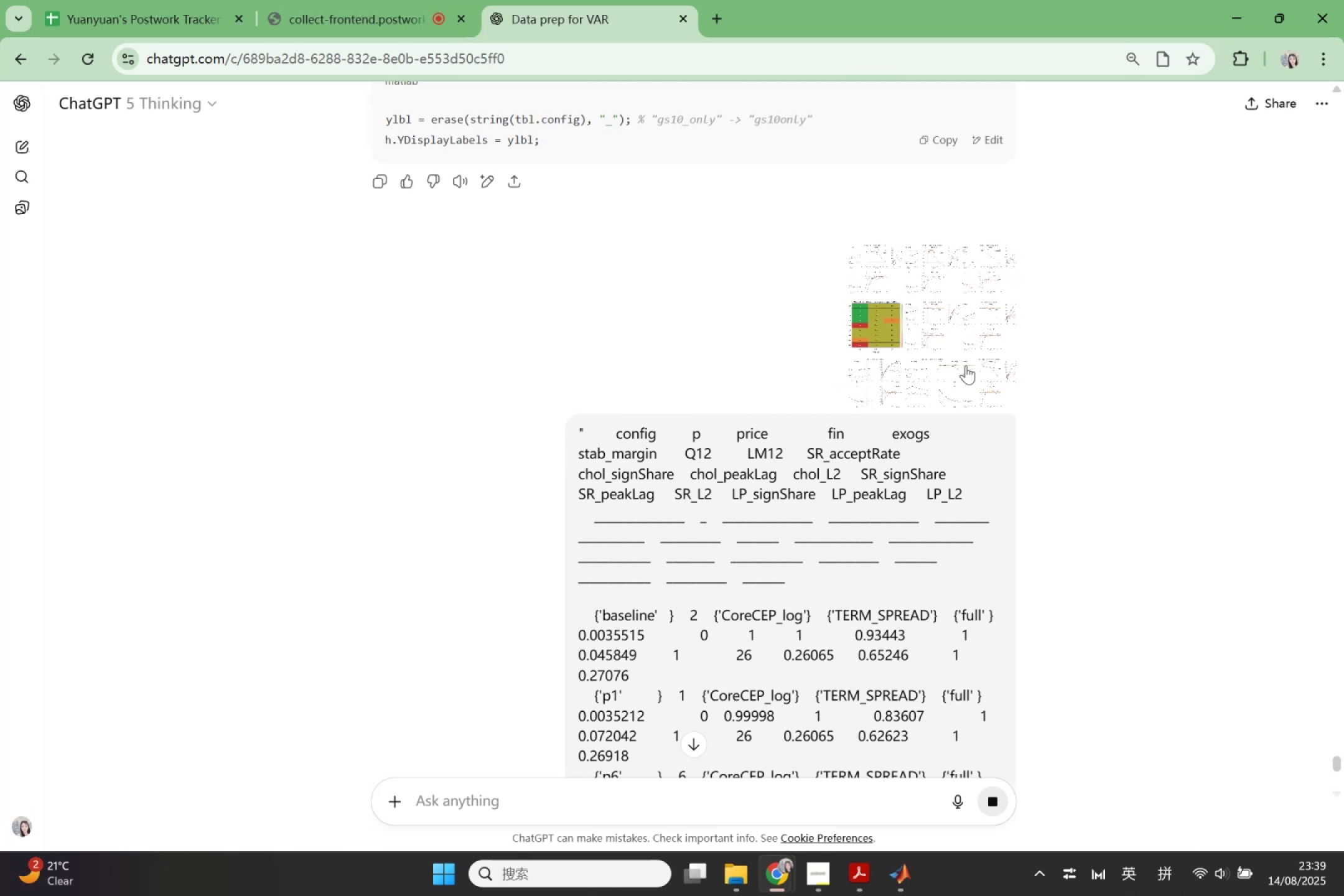 
scroll: coordinate [926, 411], scroll_direction: down, amount: 12.0
 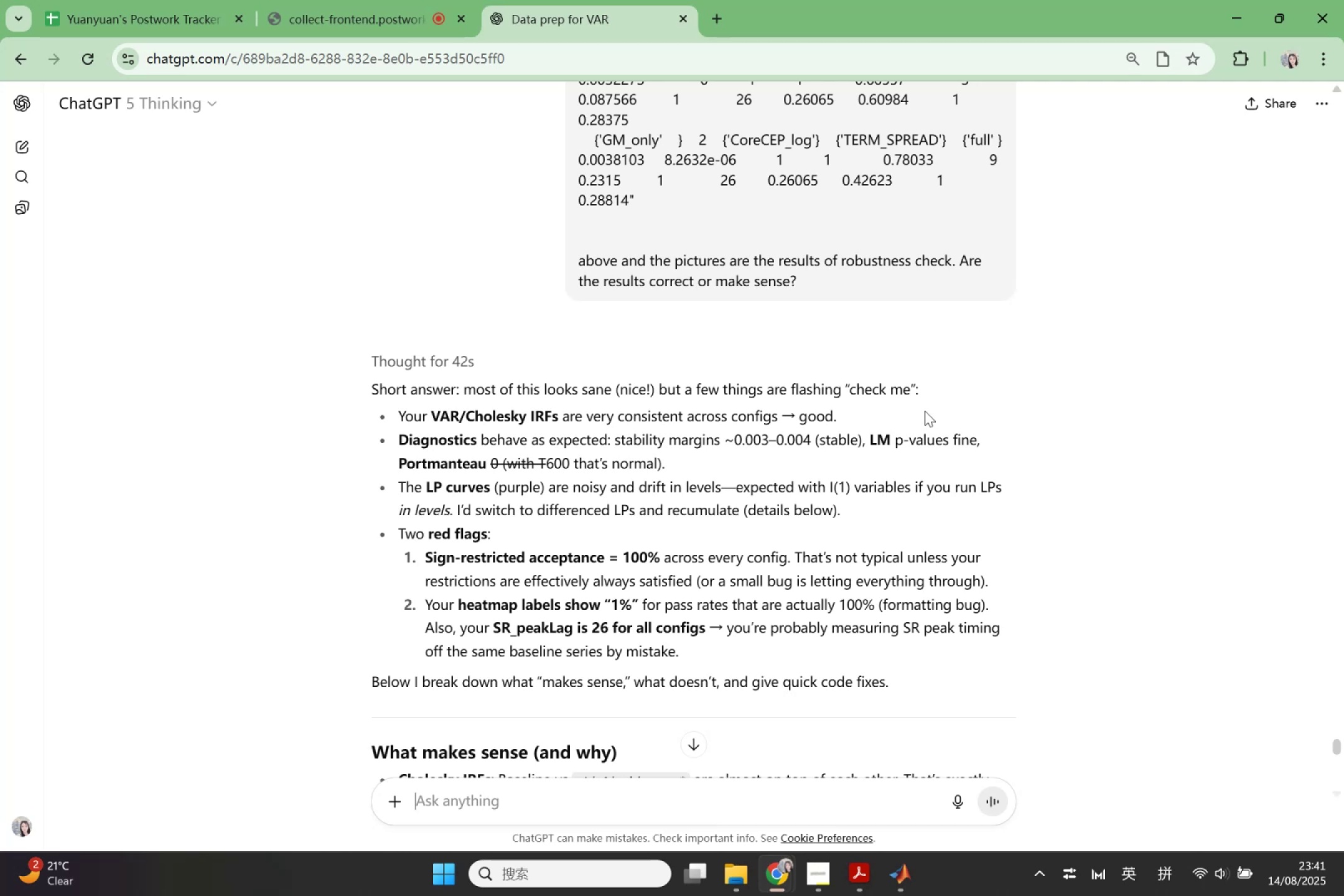 
wait(108.1)
 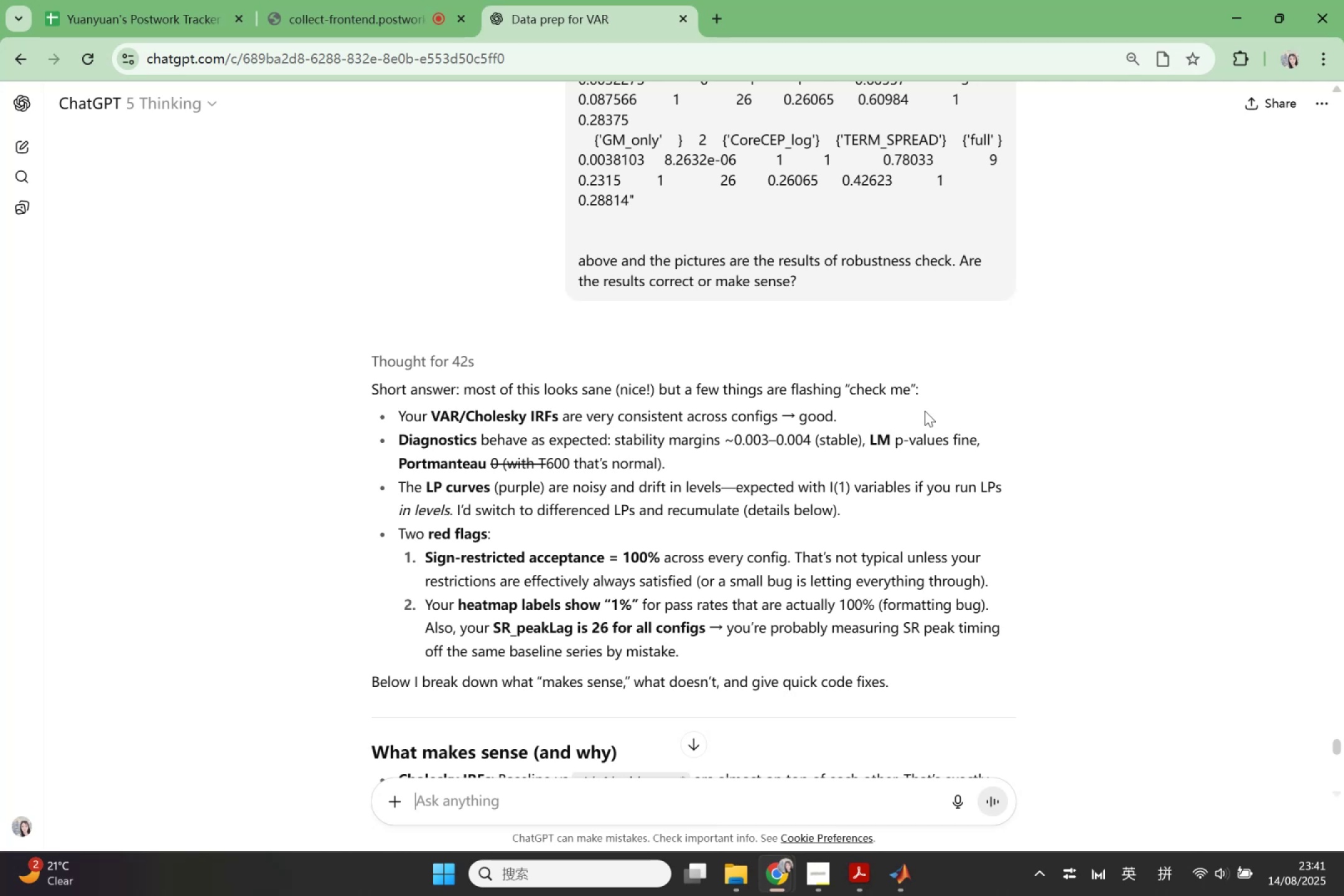 
scroll: coordinate [955, 324], scroll_direction: down, amount: 7.0
 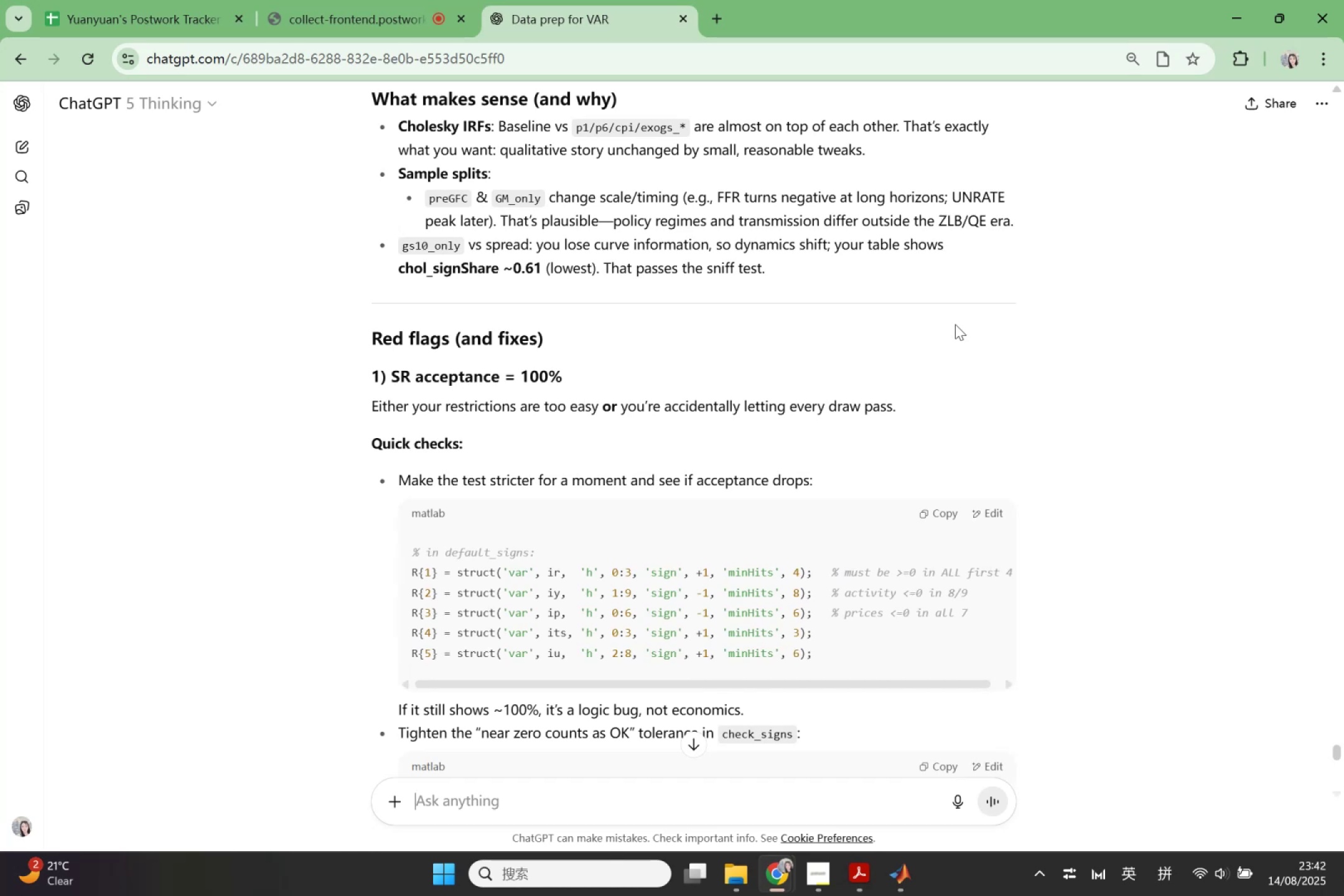 
wait(12.97)
 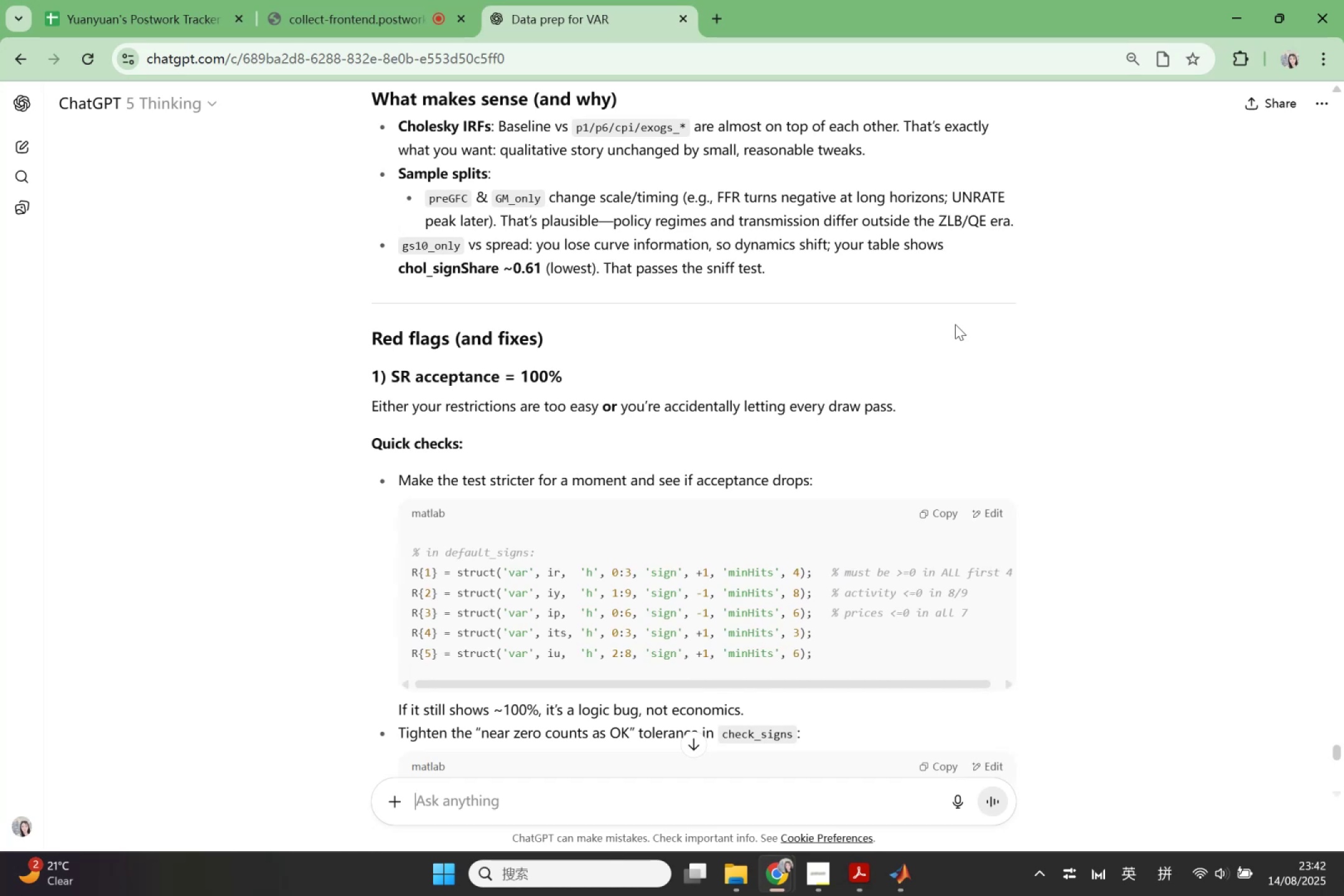 
scroll: coordinate [827, 625], scroll_direction: down, amount: 3.0
 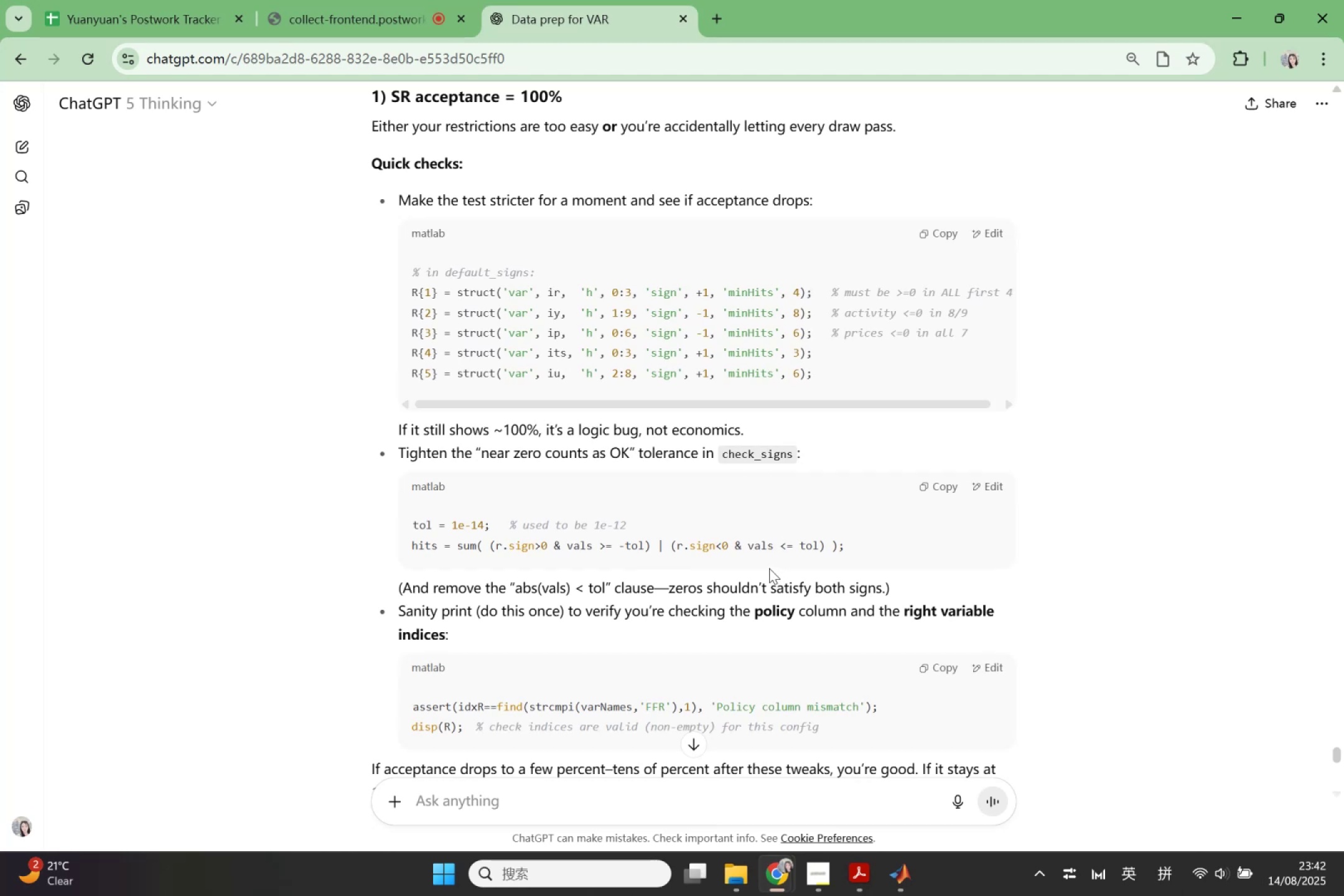 
wait(22.31)
 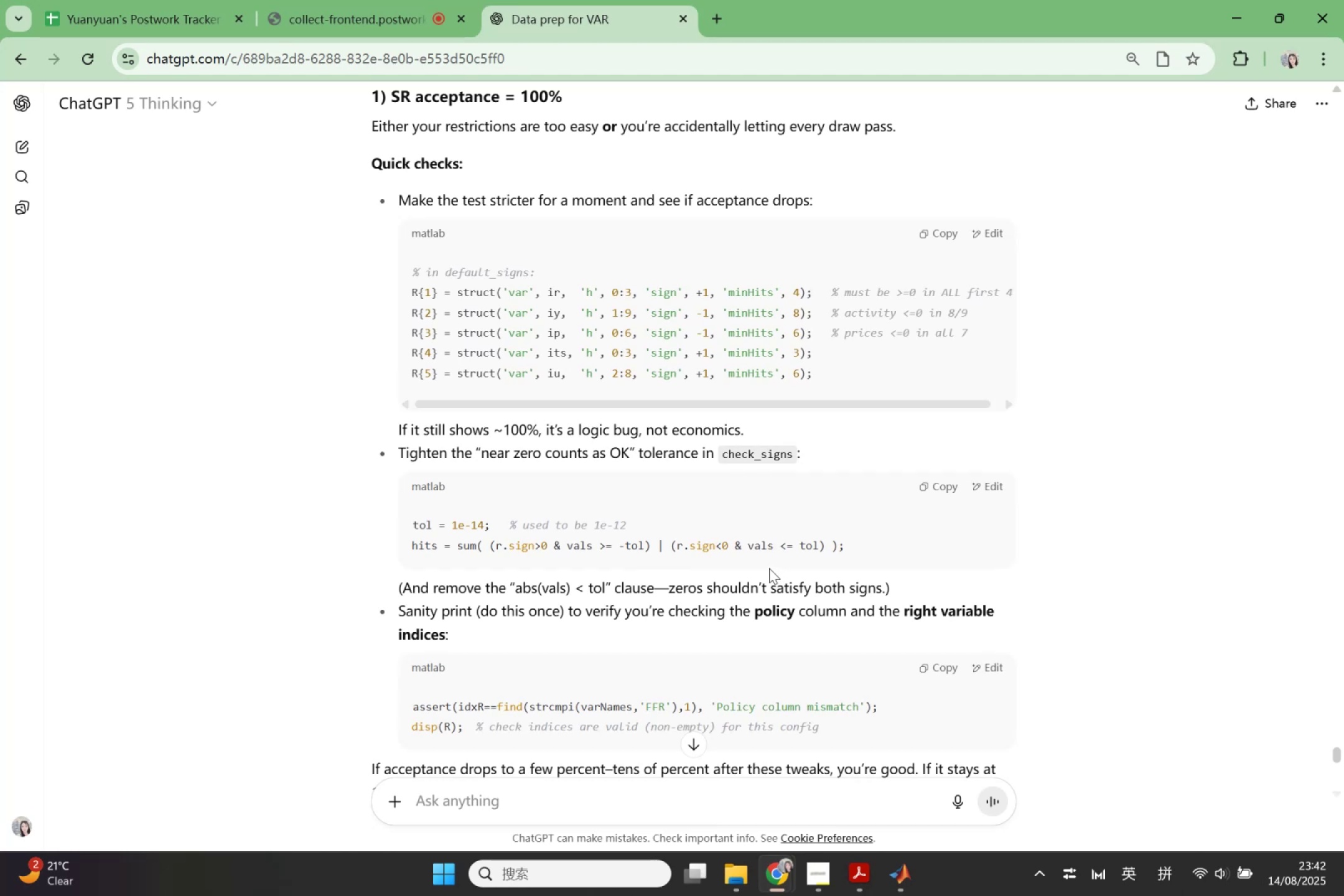 
scroll: coordinate [783, 579], scroll_direction: down, amount: 1.0
 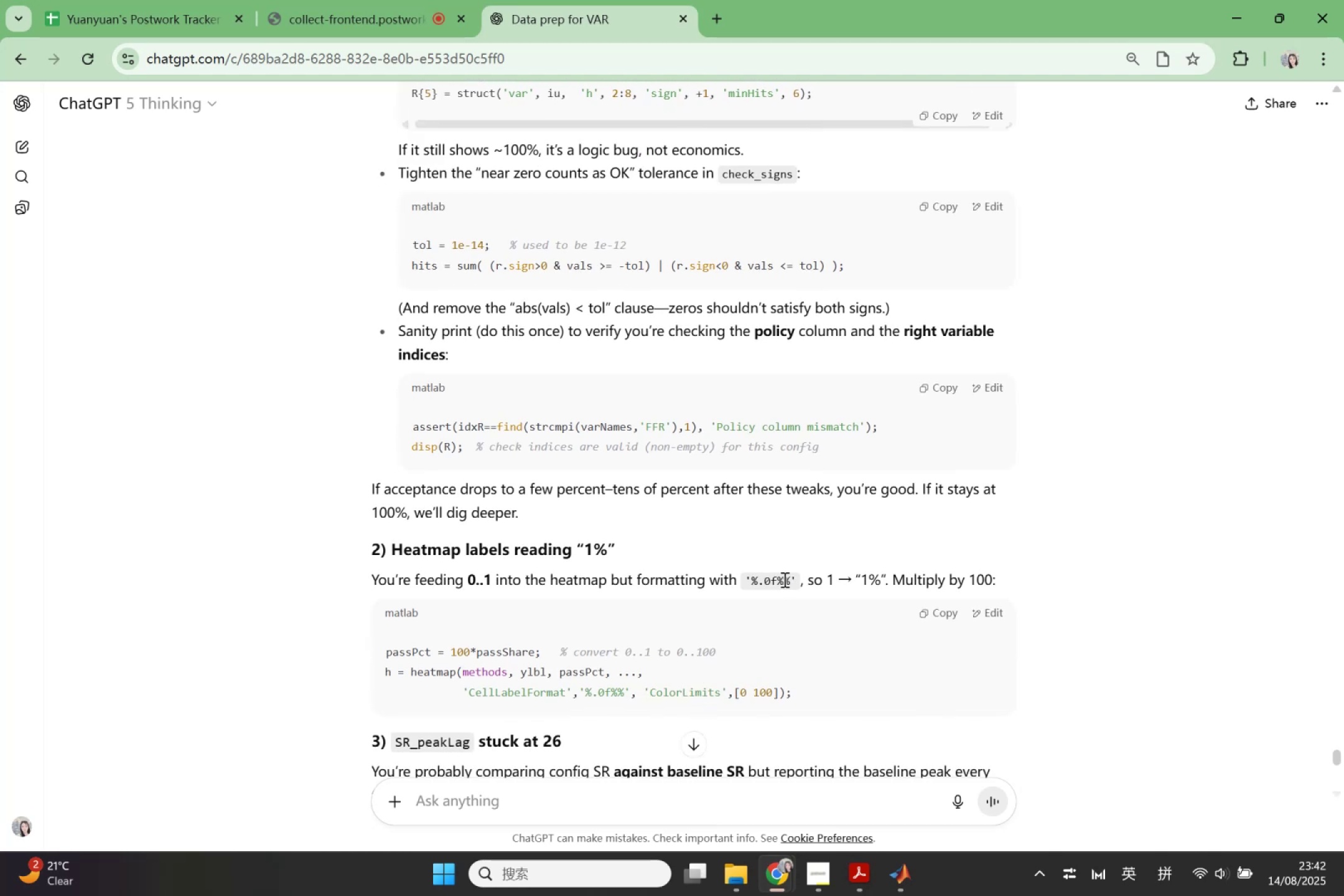 
wait(9.29)
 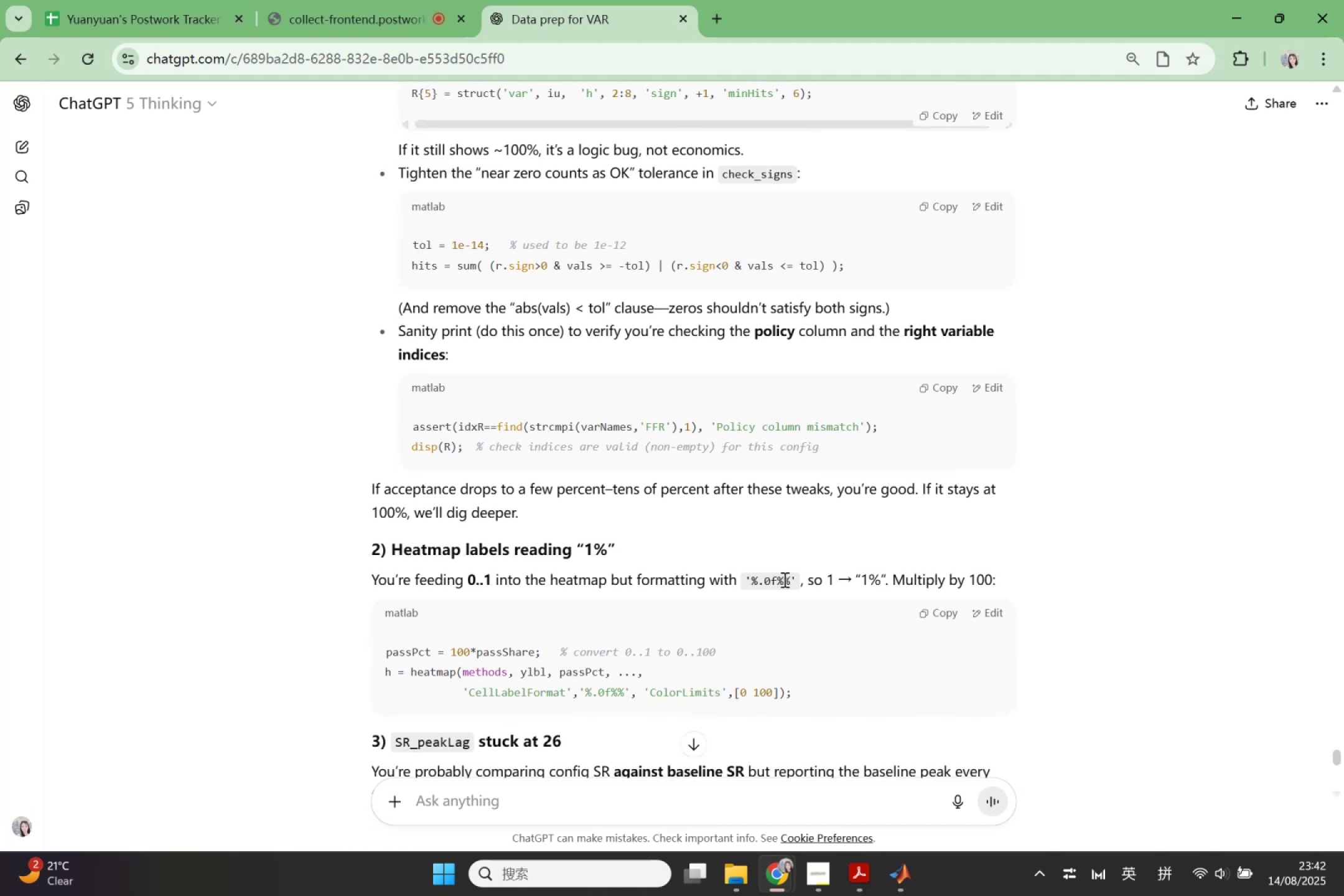 
left_click([877, 790])
 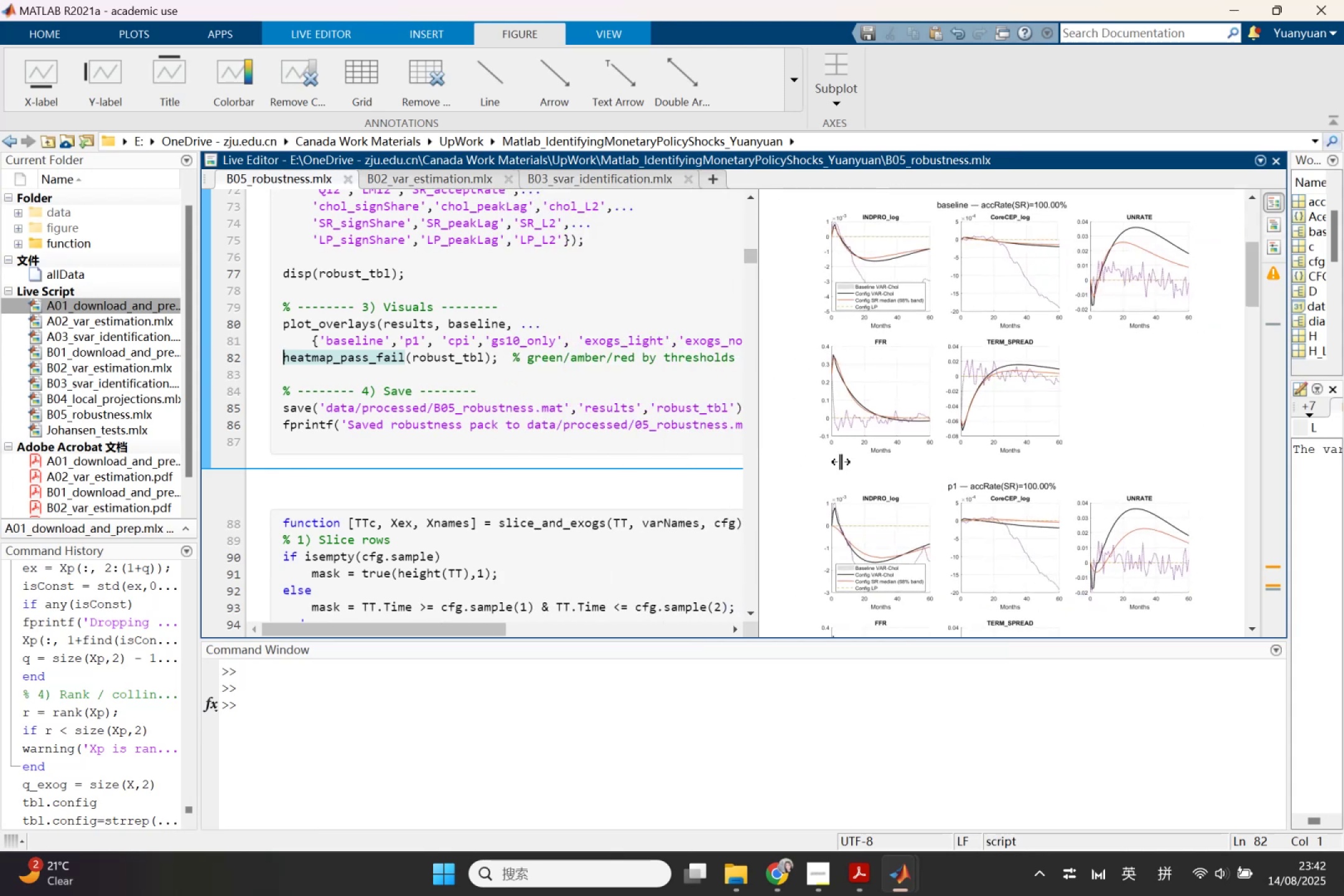 
scroll: coordinate [550, 527], scroll_direction: down, amount: 6.0
 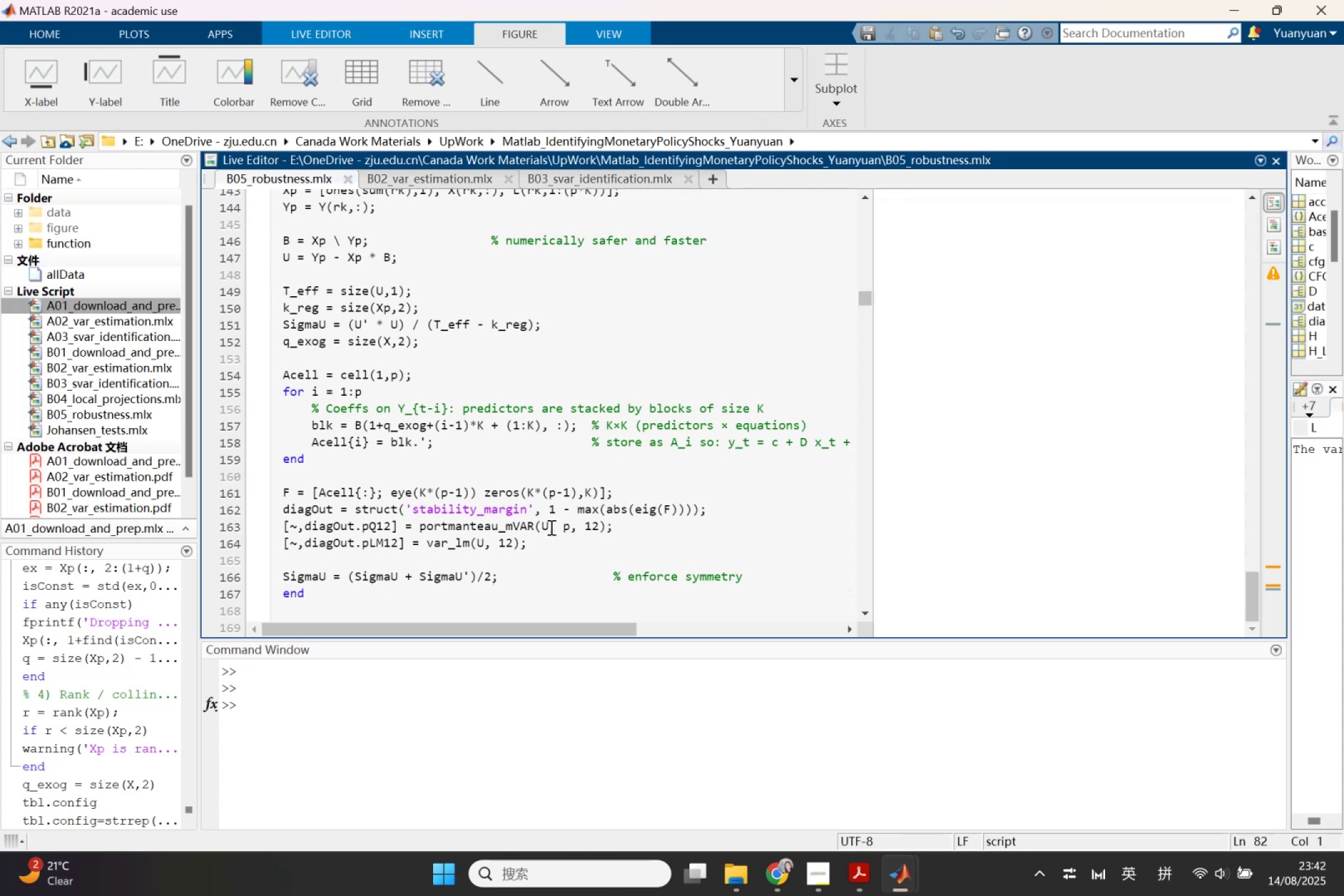 
wait(7.5)
 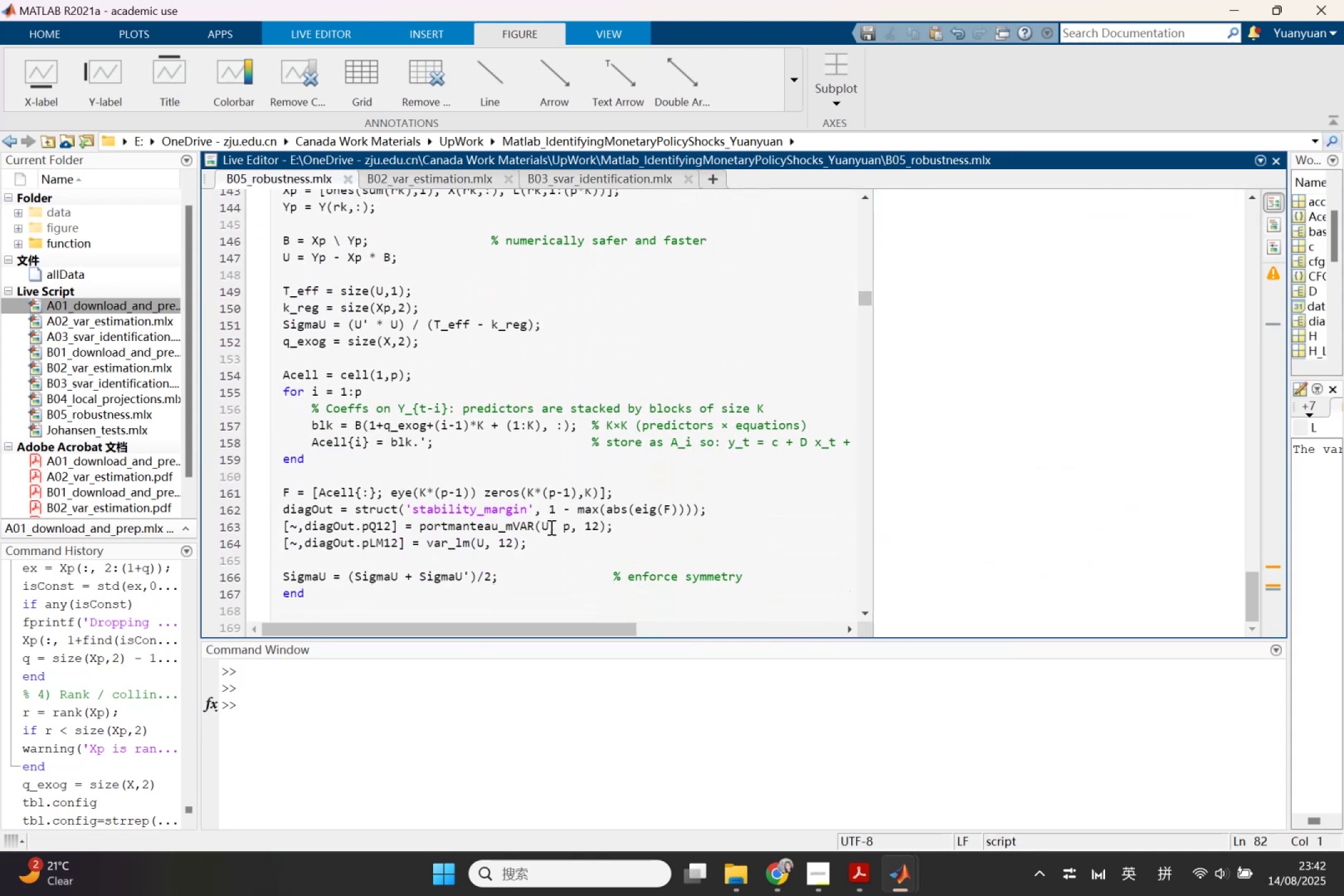 
scroll: coordinate [550, 527], scroll_direction: down, amount: 1.0
 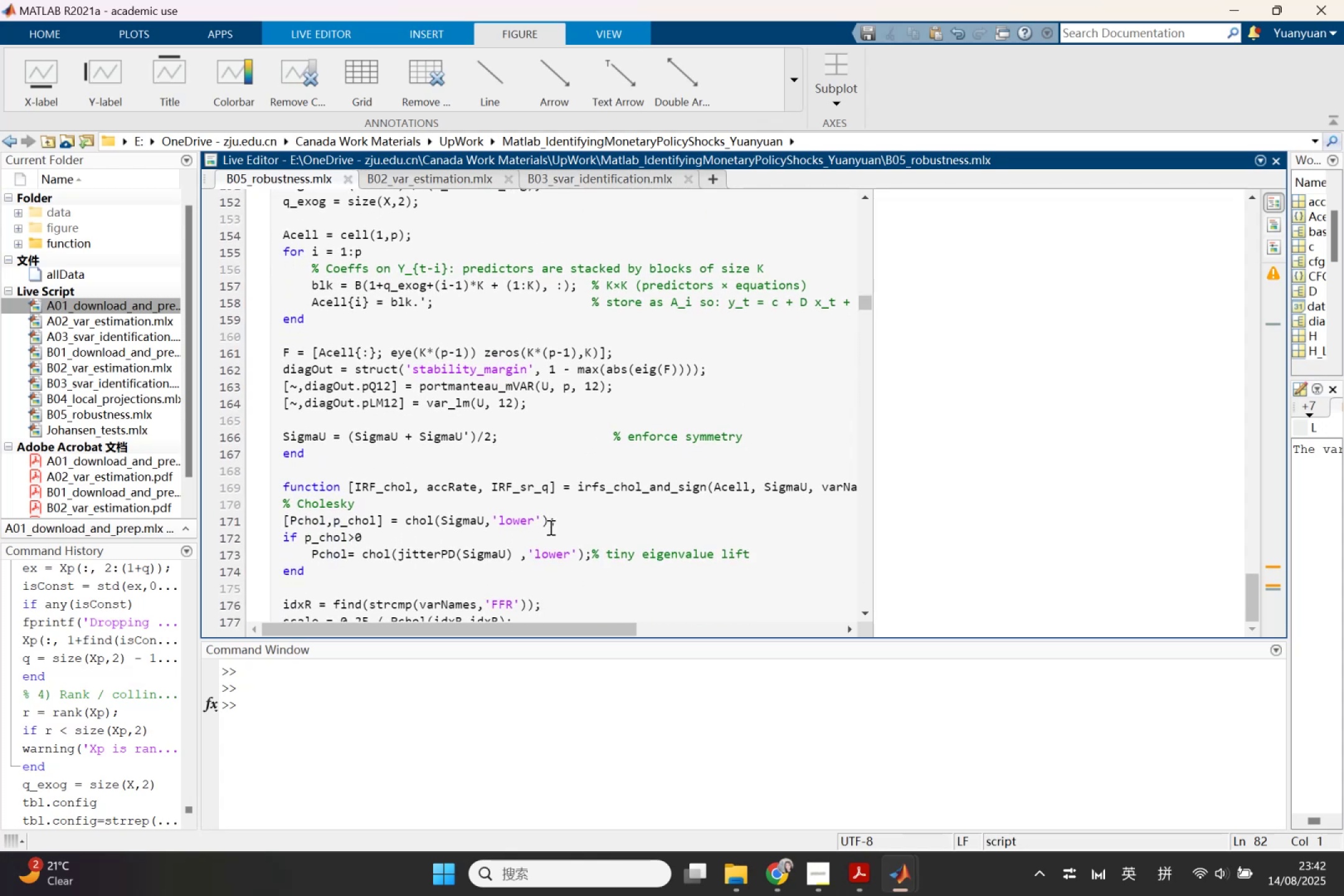 
wait(6.58)
 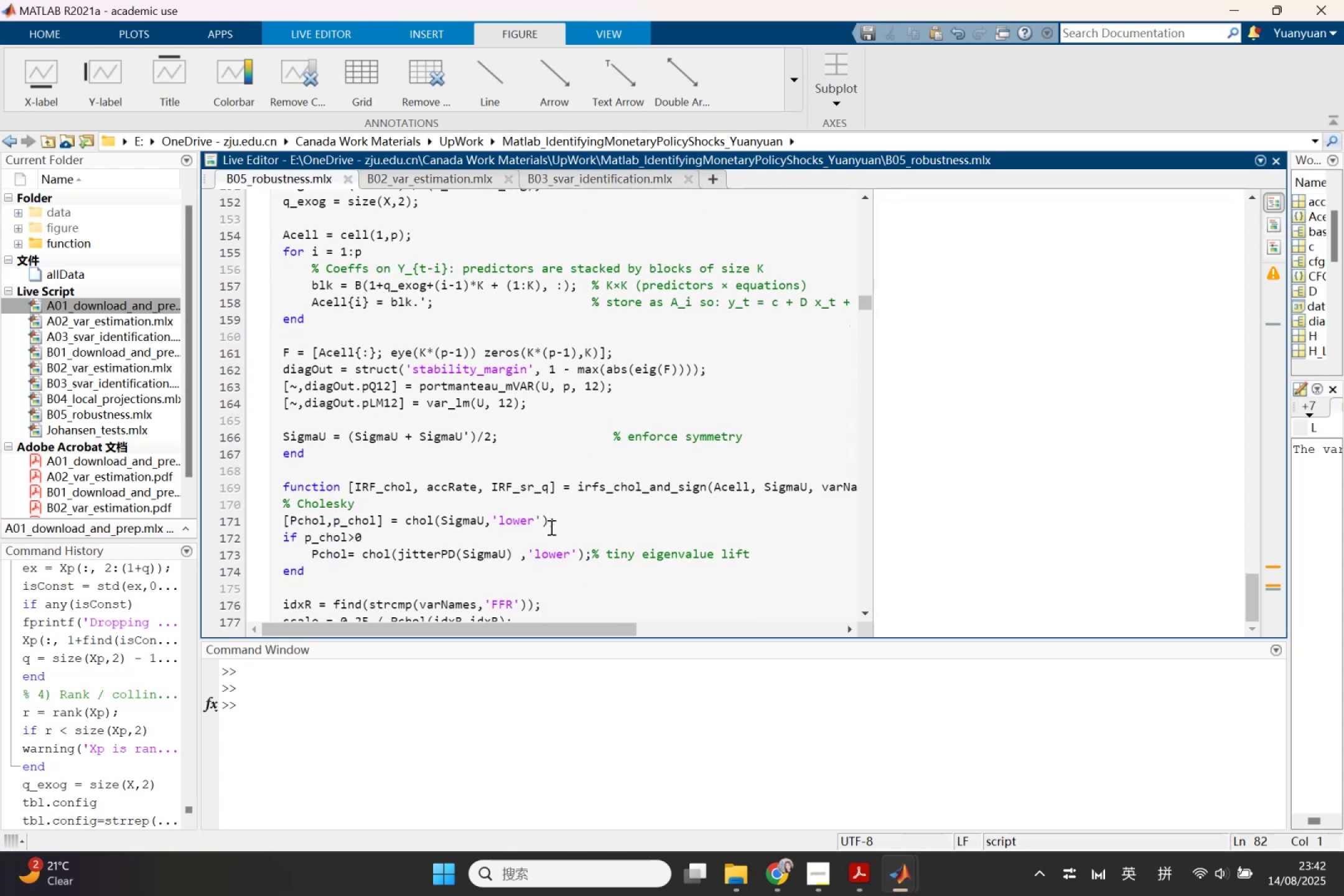 
scroll: coordinate [544, 536], scroll_direction: down, amount: 4.0
 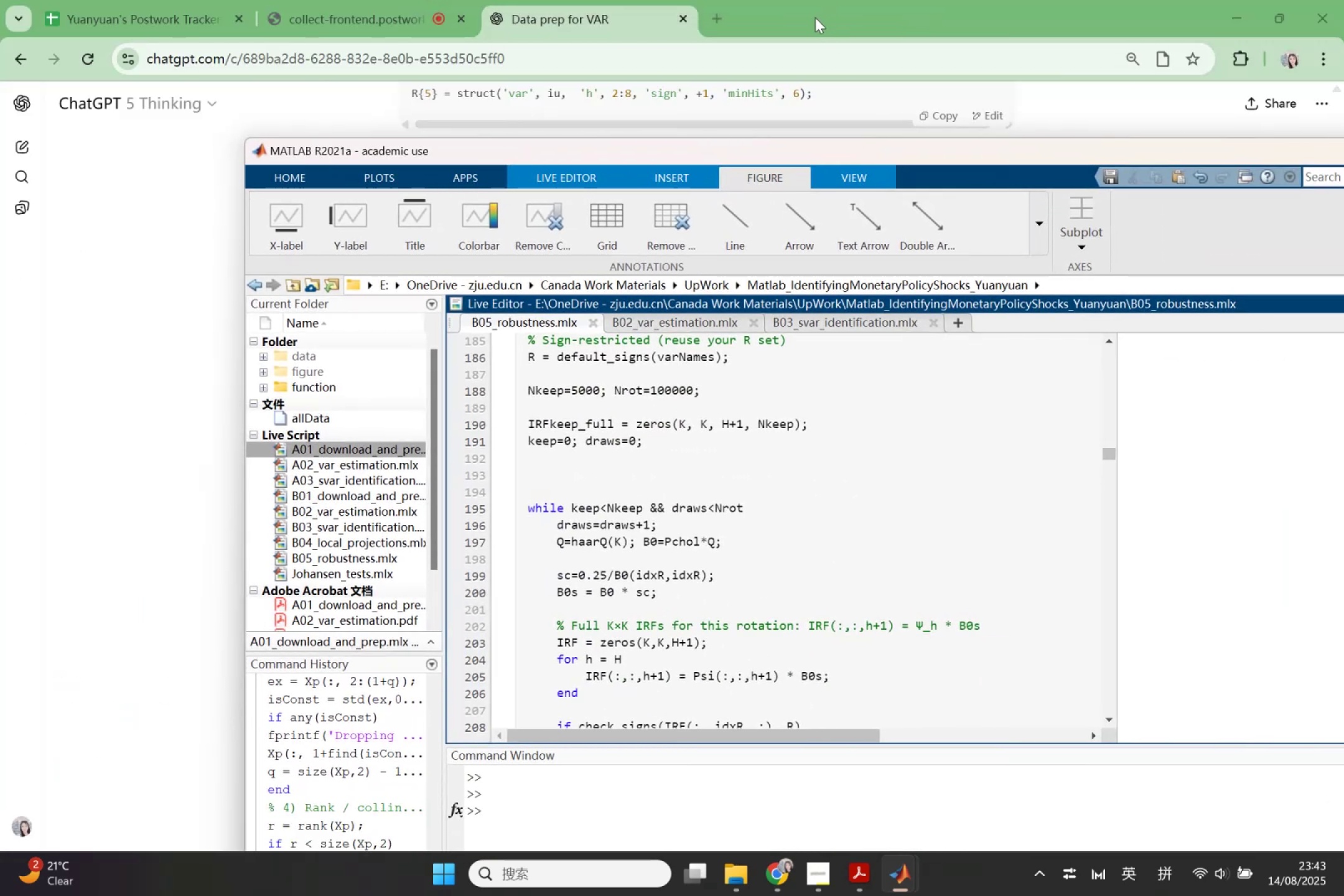 
wait(9.51)
 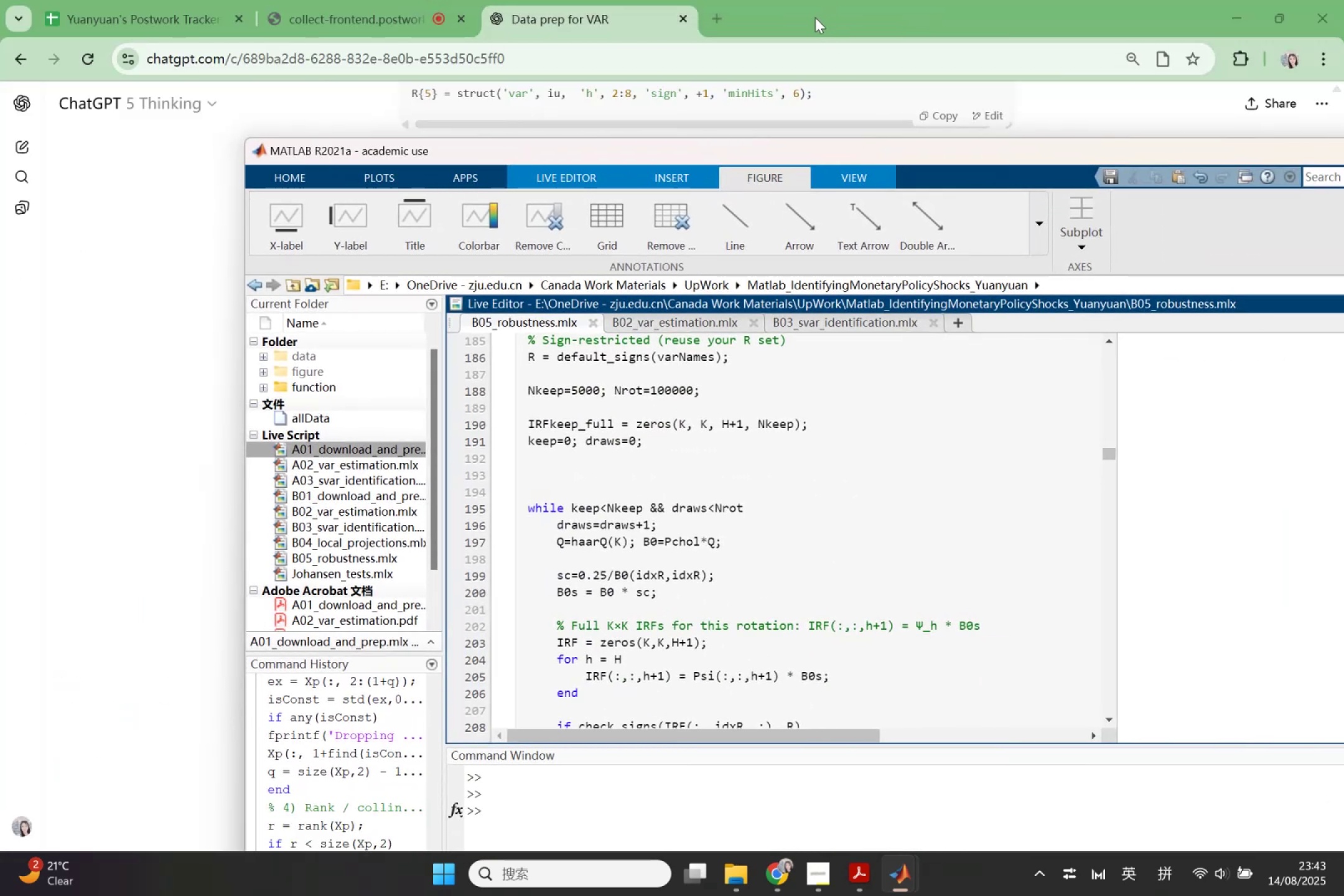 
left_click([637, 237])
 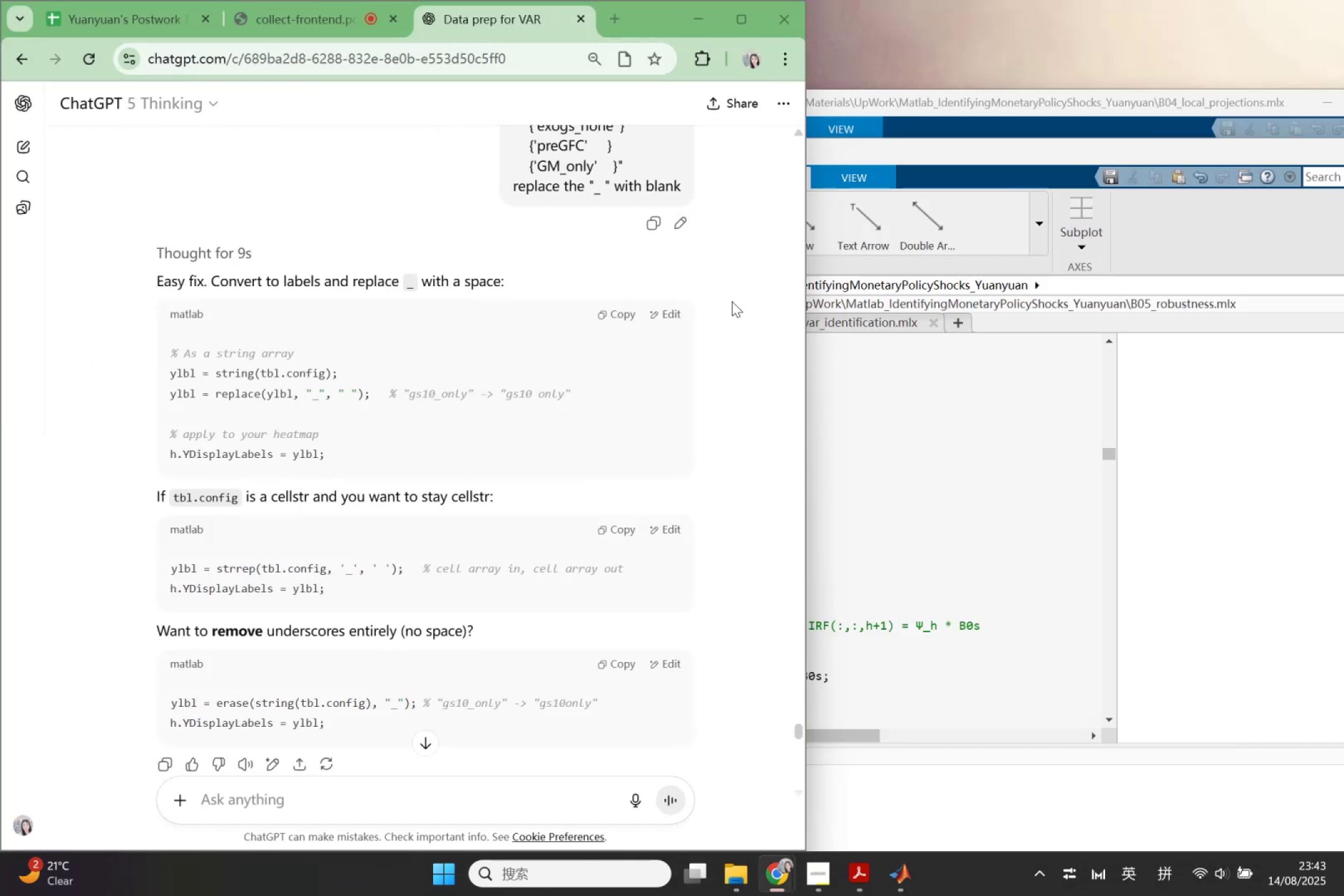 
wait(5.98)
 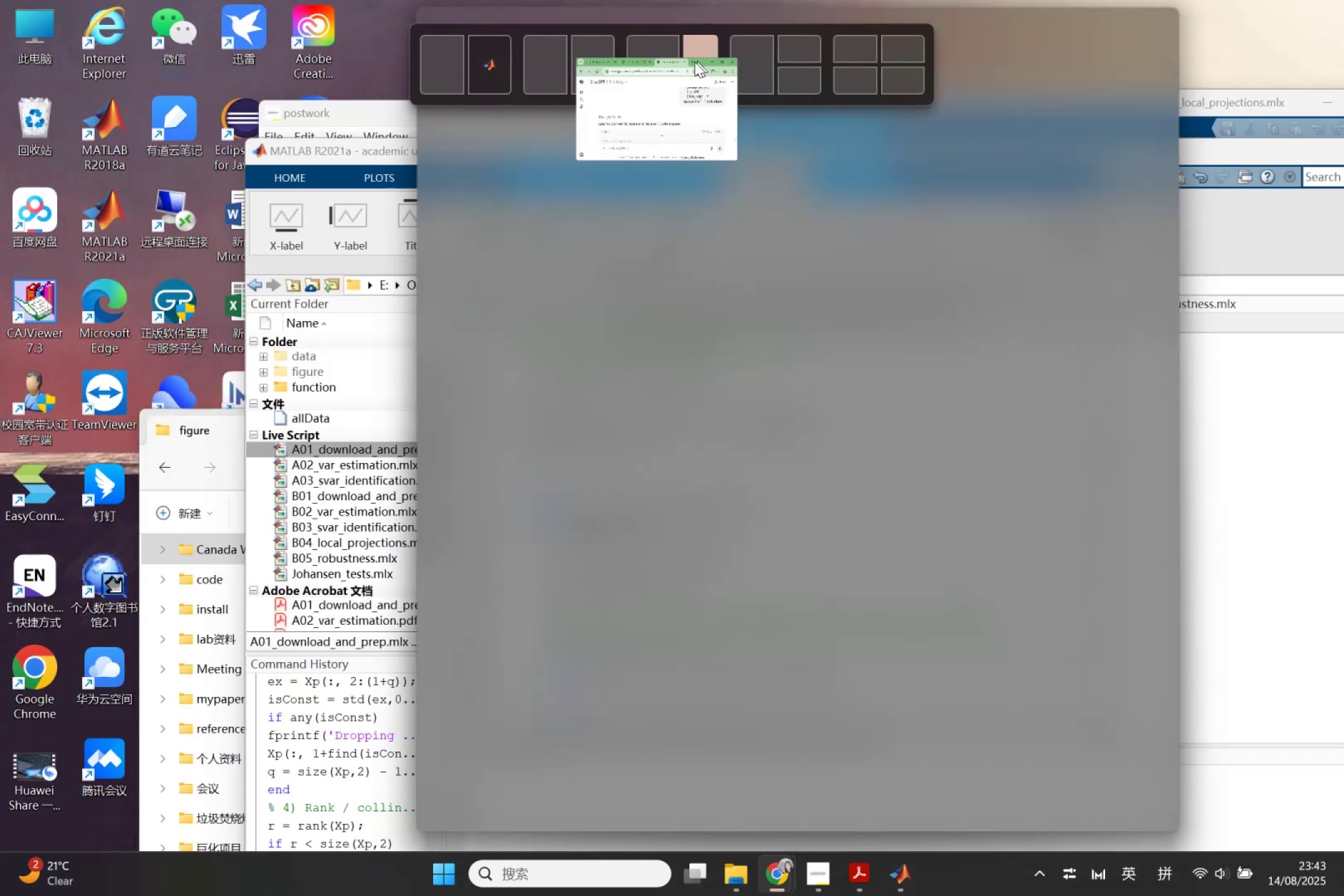 
left_click([921, 109])
 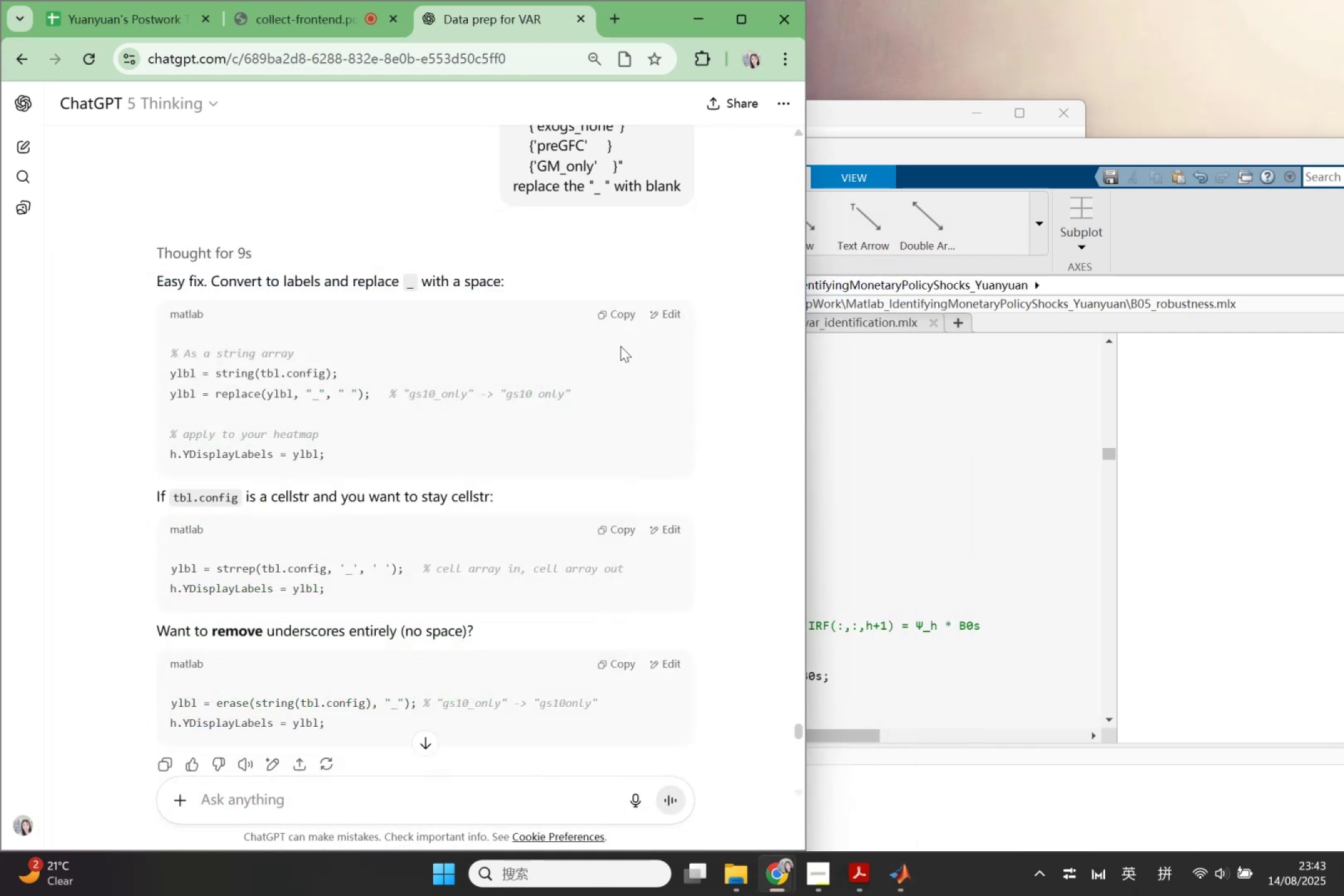 
wait(5.54)
 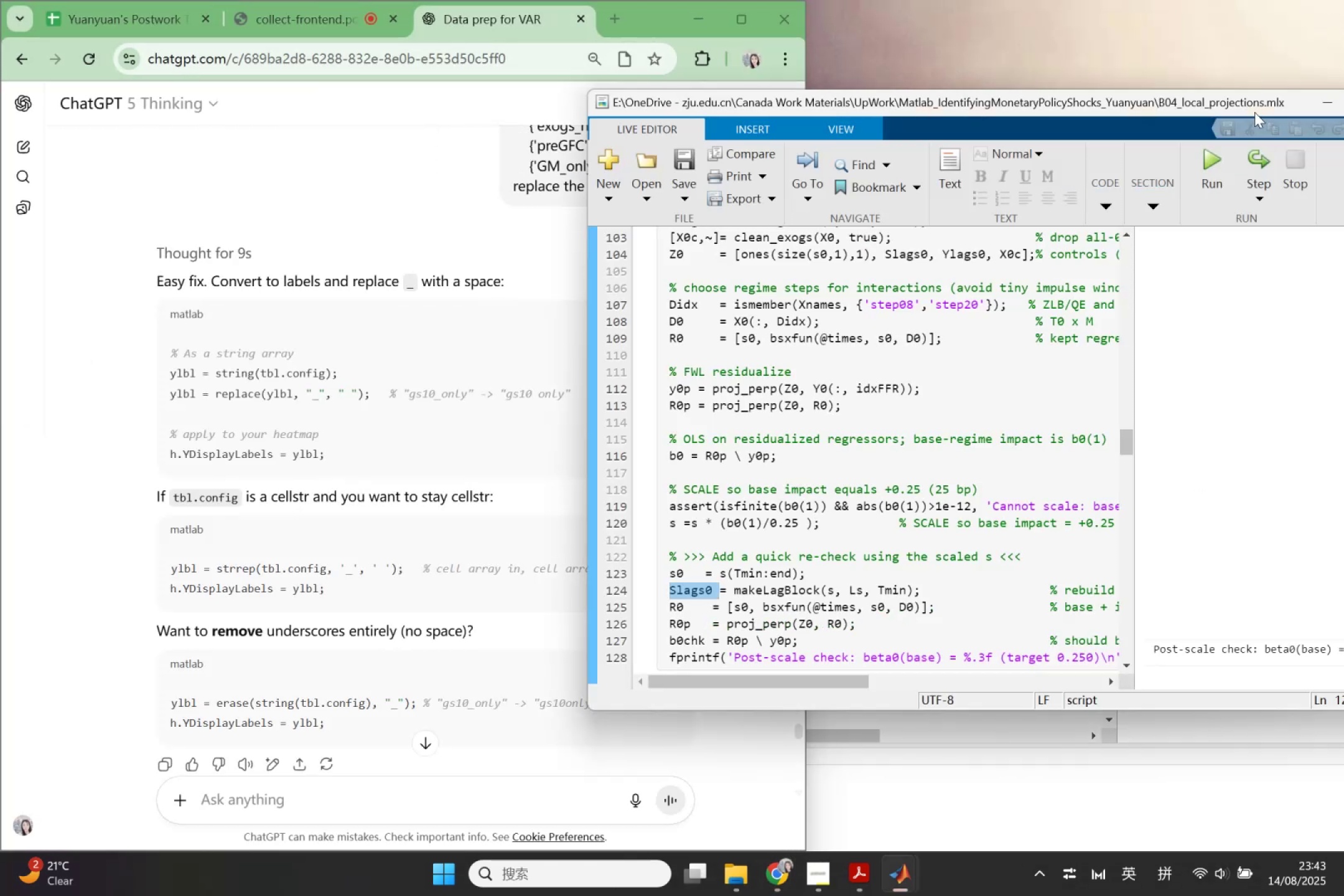 
scroll: coordinate [622, 343], scroll_direction: down, amount: 7.0
 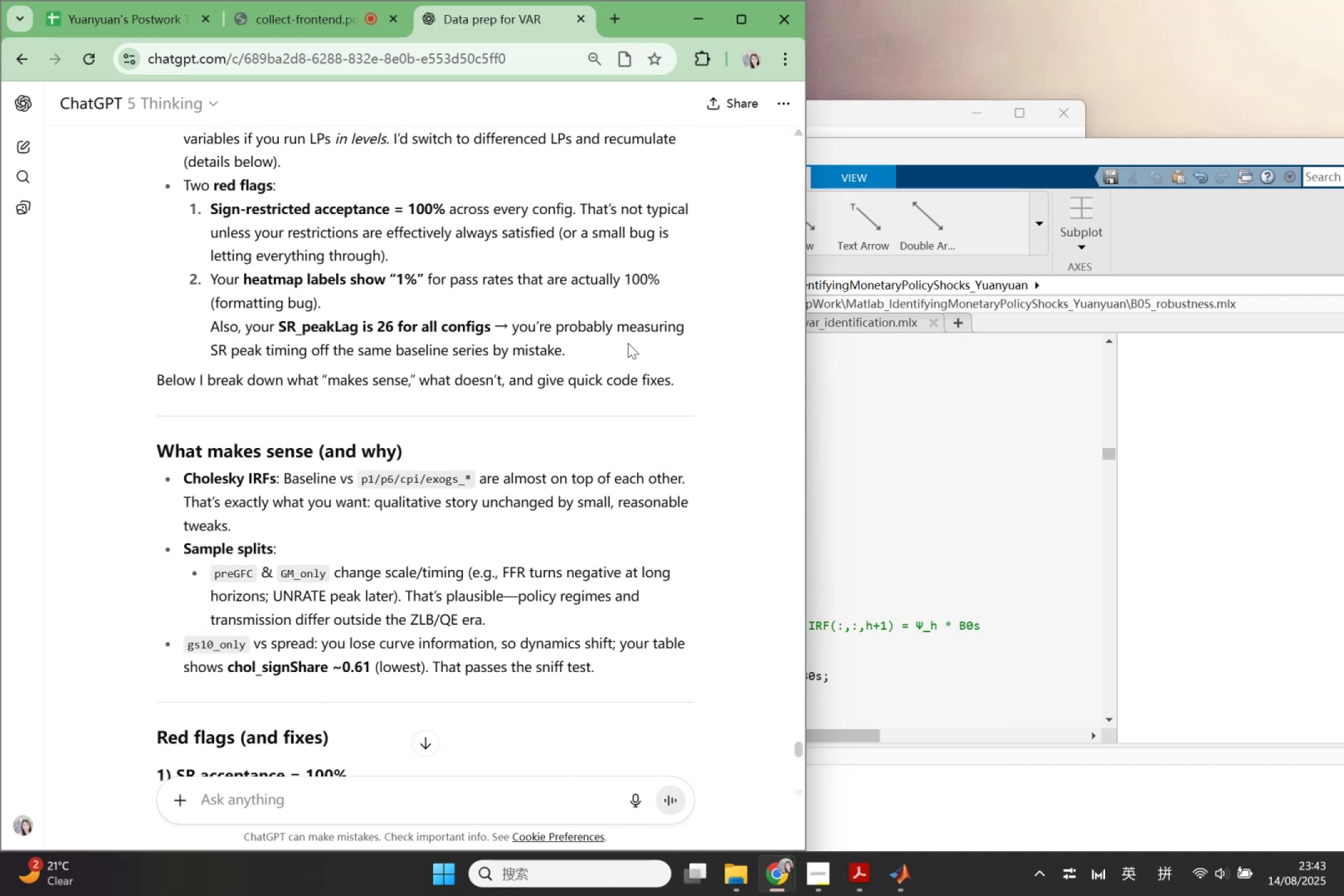 
wait(21.48)
 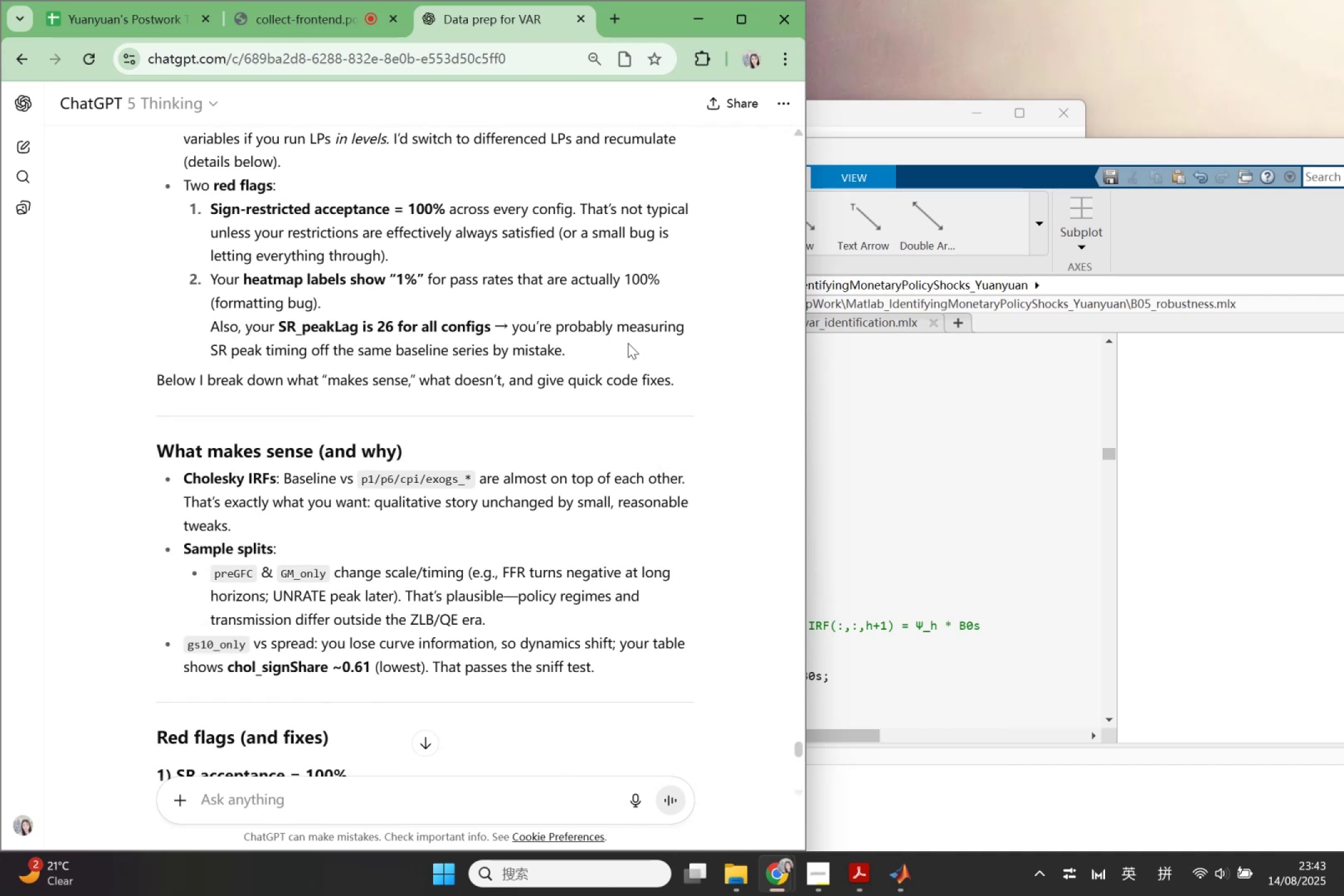 
scroll: coordinate [625, 358], scroll_direction: down, amount: 4.0
 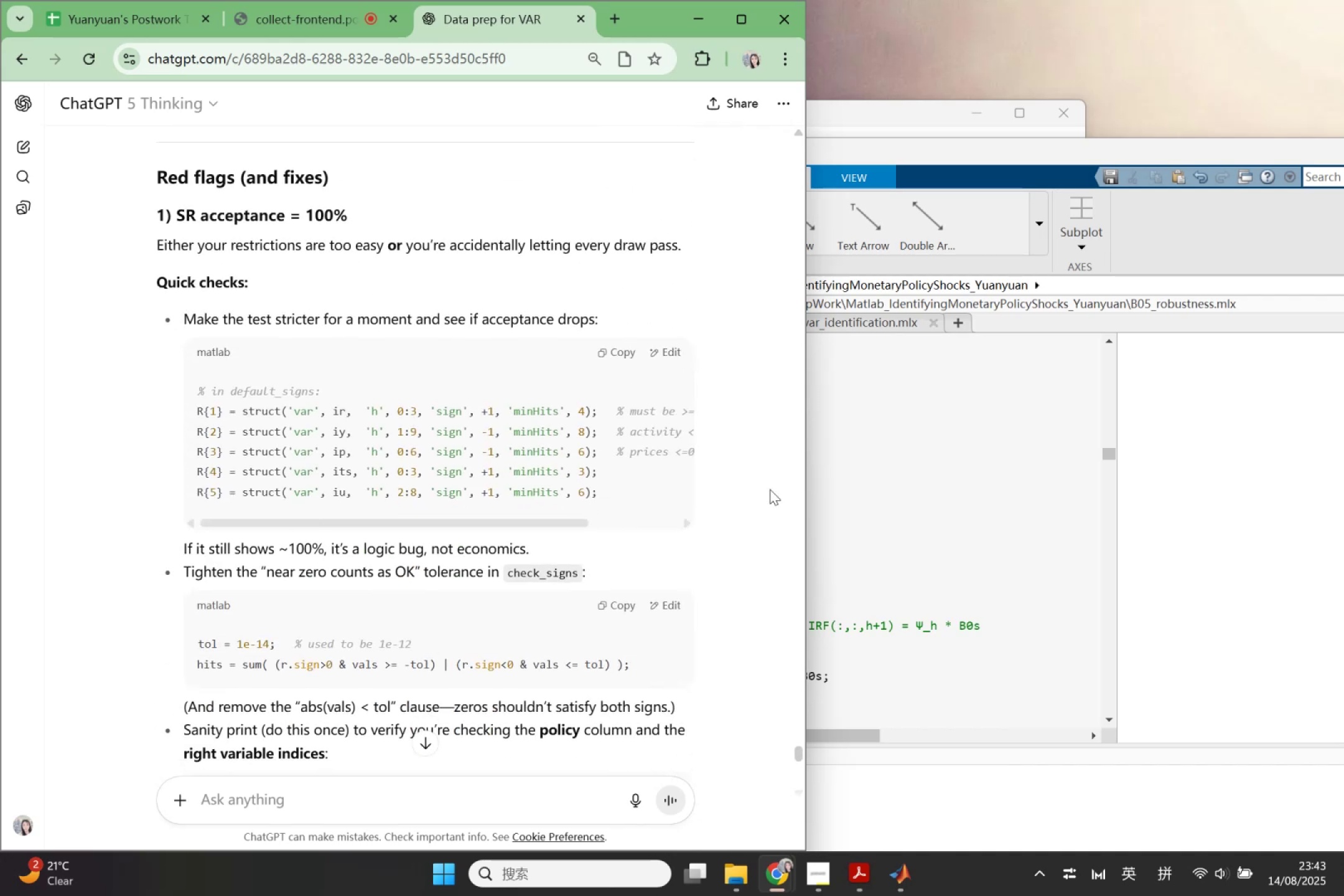 
left_click([932, 521])
 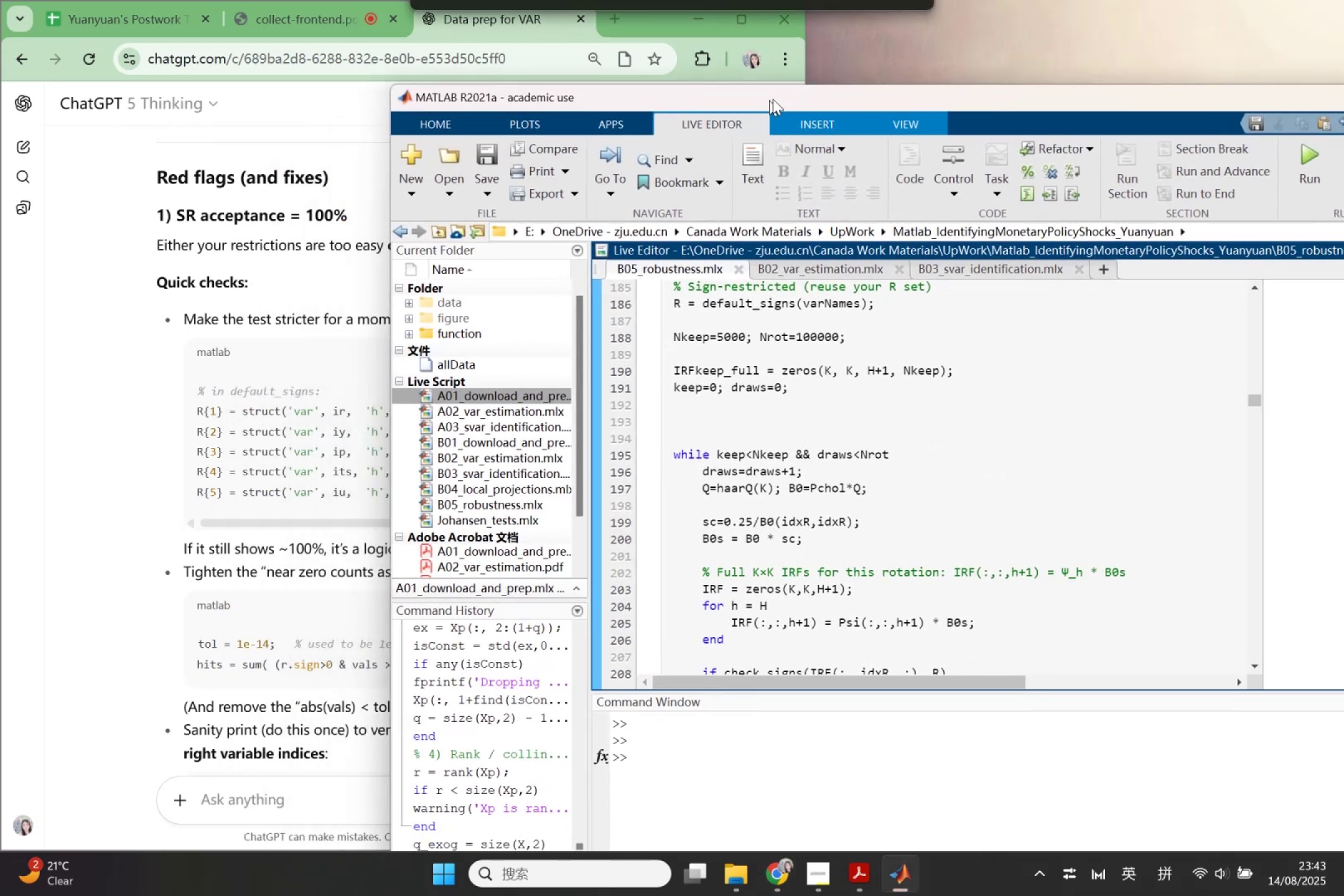 
scroll: coordinate [757, 503], scroll_direction: up, amount: 18.0
 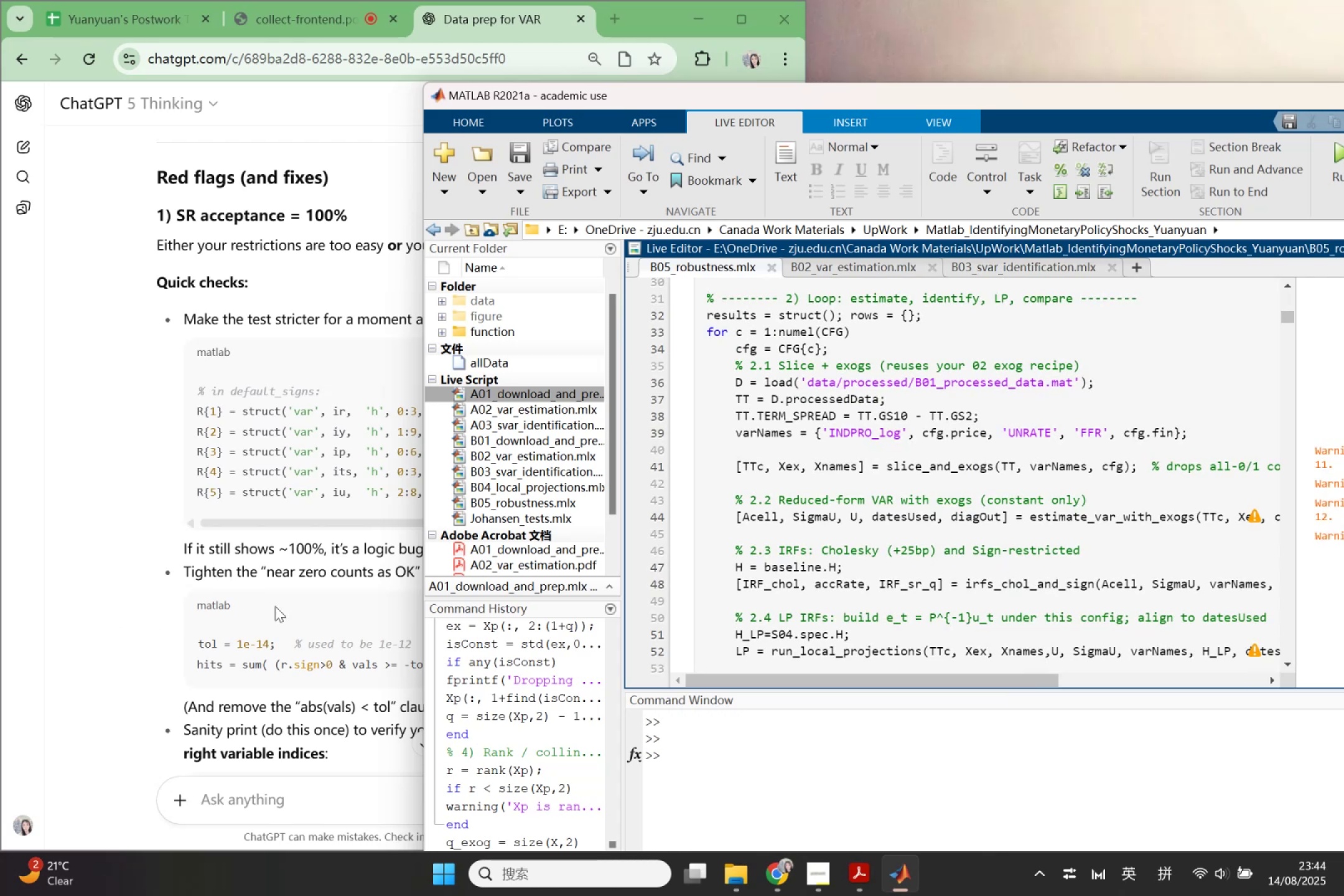 
left_click([295, 621])
 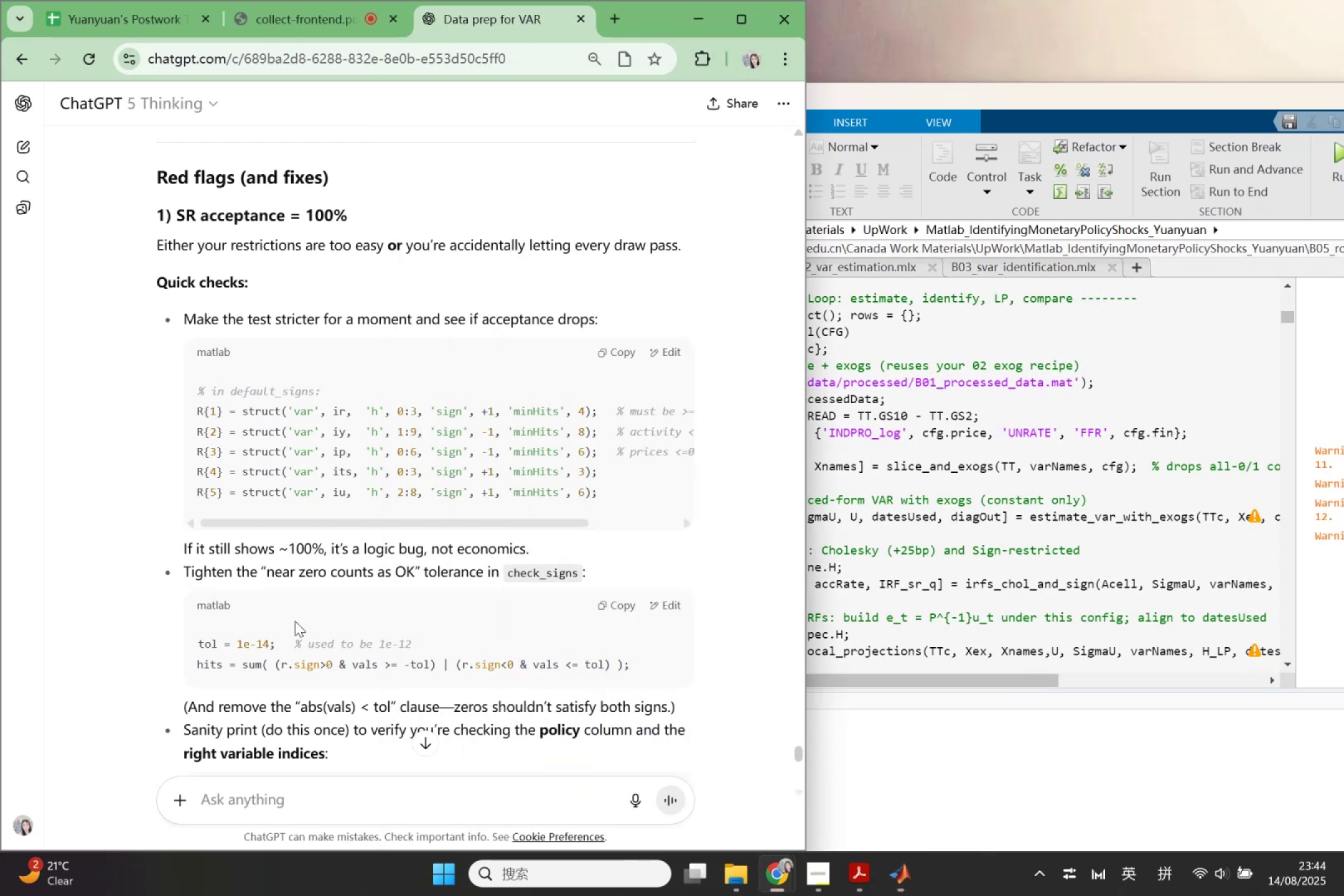 
scroll: coordinate [1009, 568], scroll_direction: down, amount: 75.0
 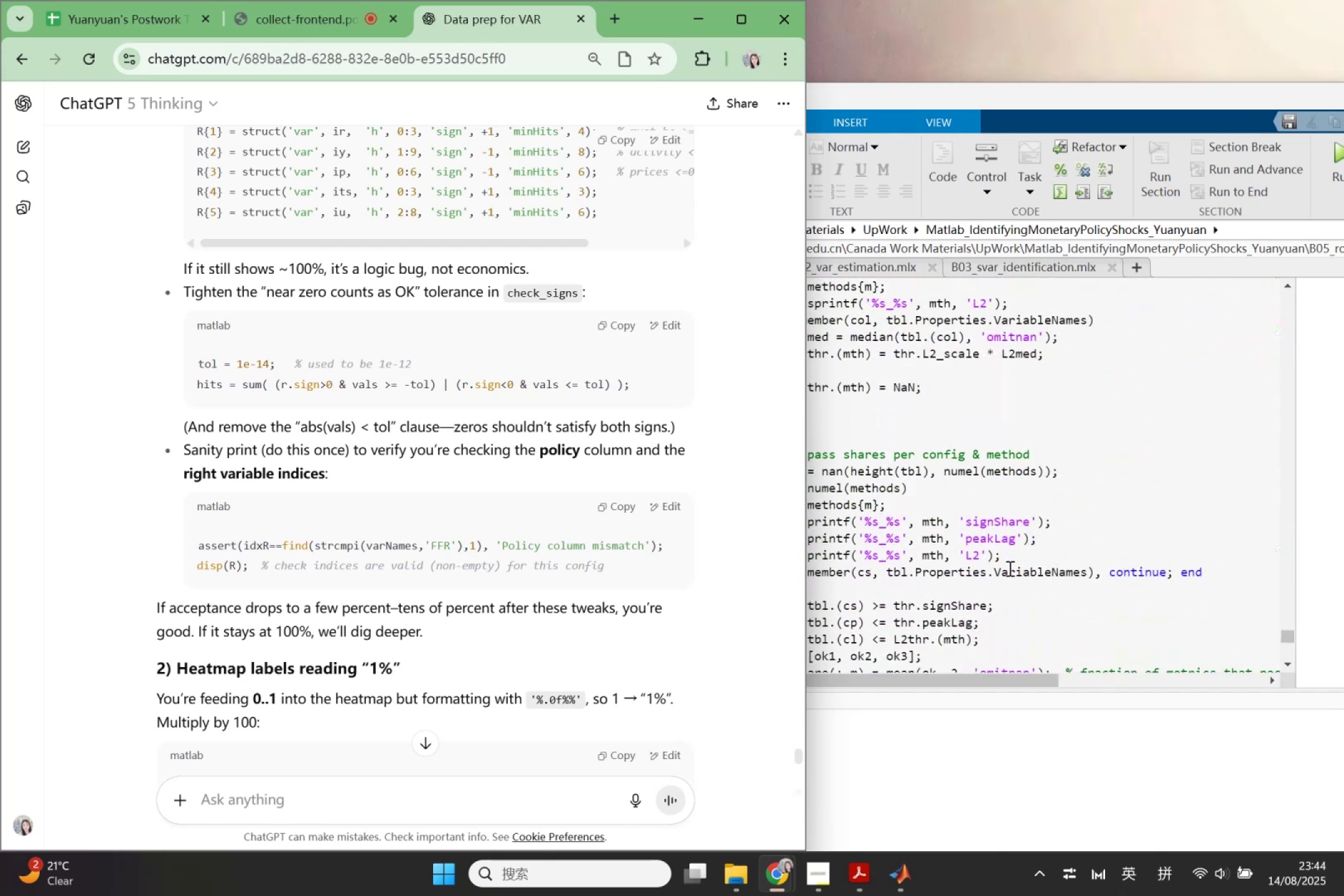 
scroll: coordinate [1009, 568], scroll_direction: down, amount: 4.0
 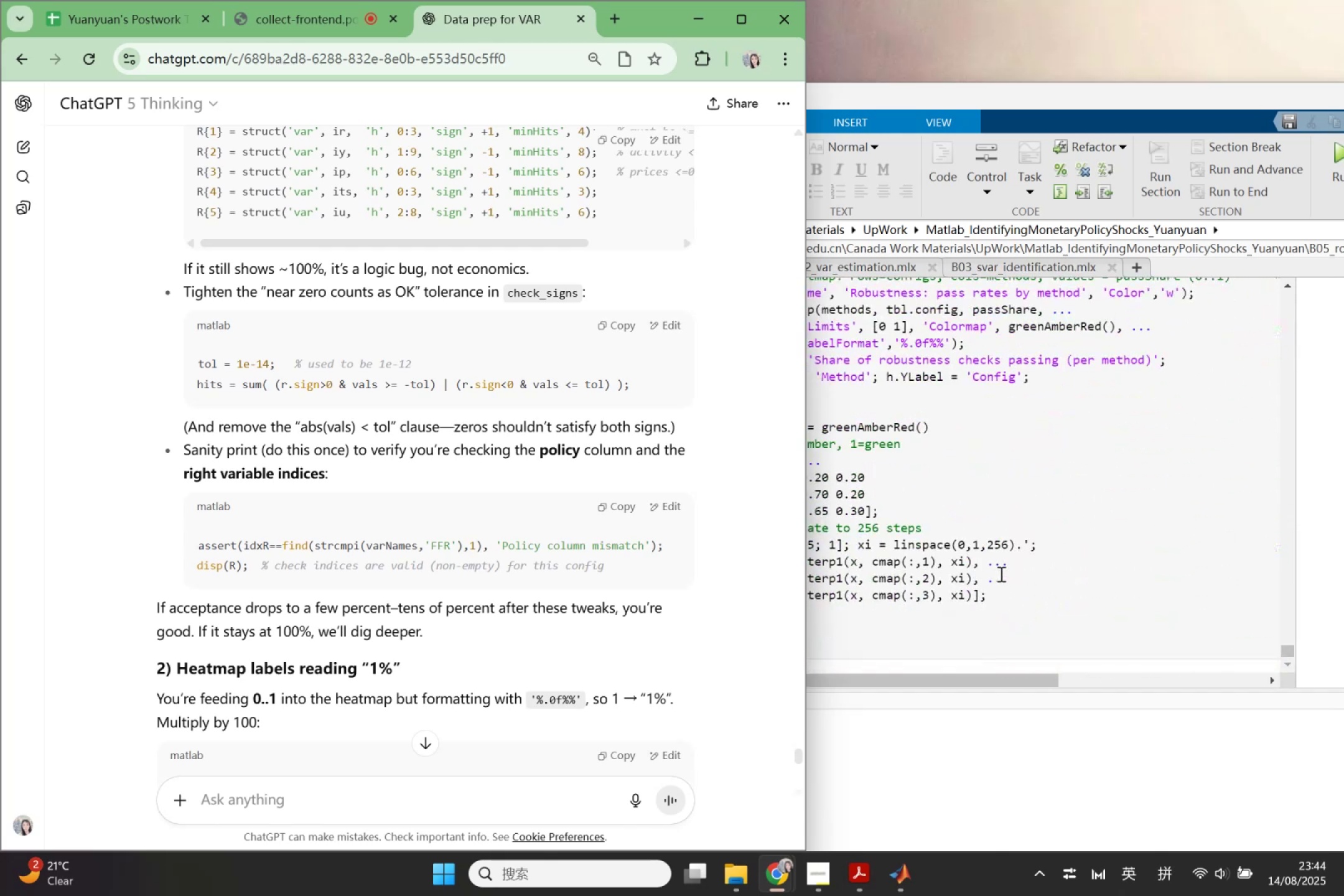 
left_click([987, 555])
 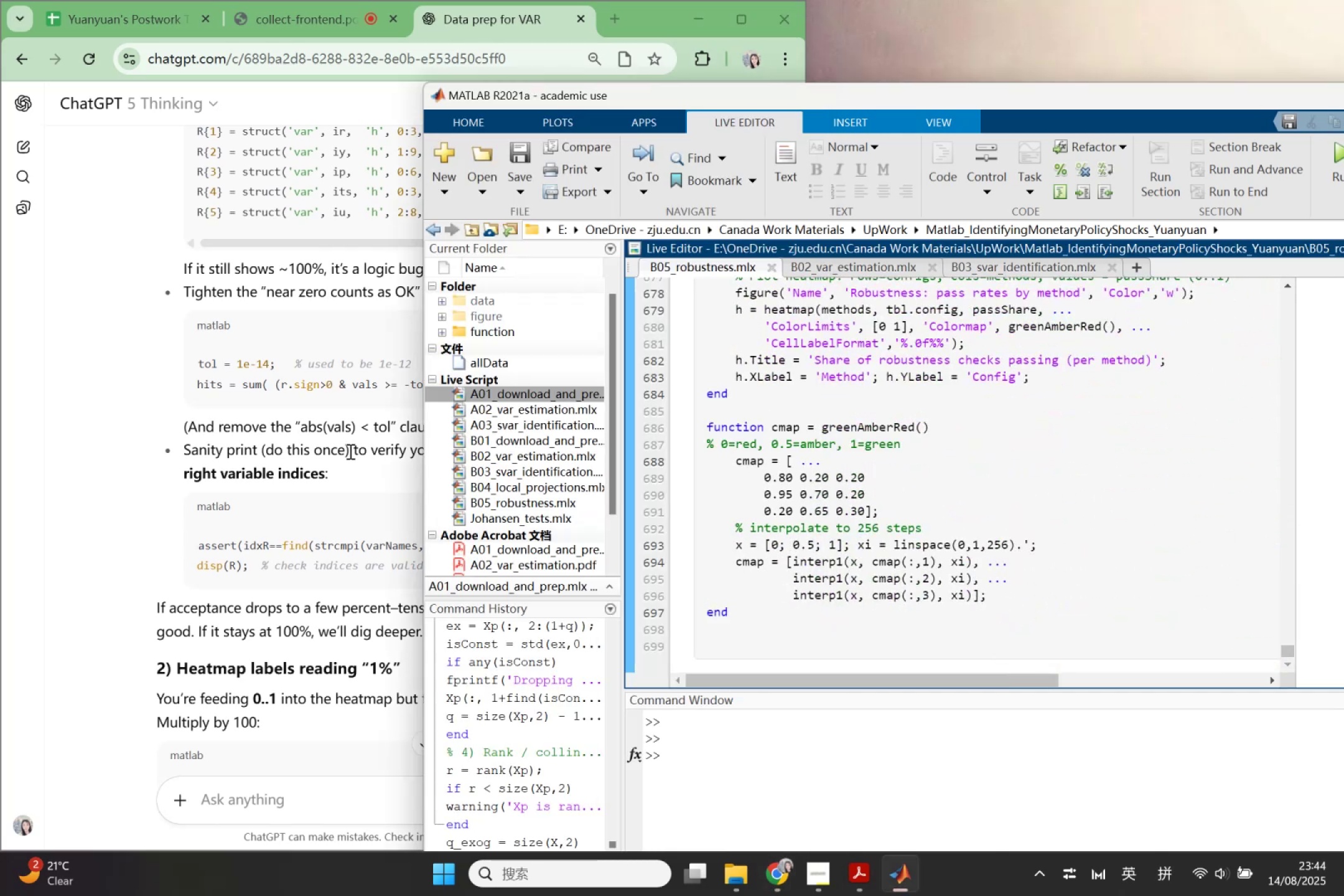 
left_click([349, 451])
 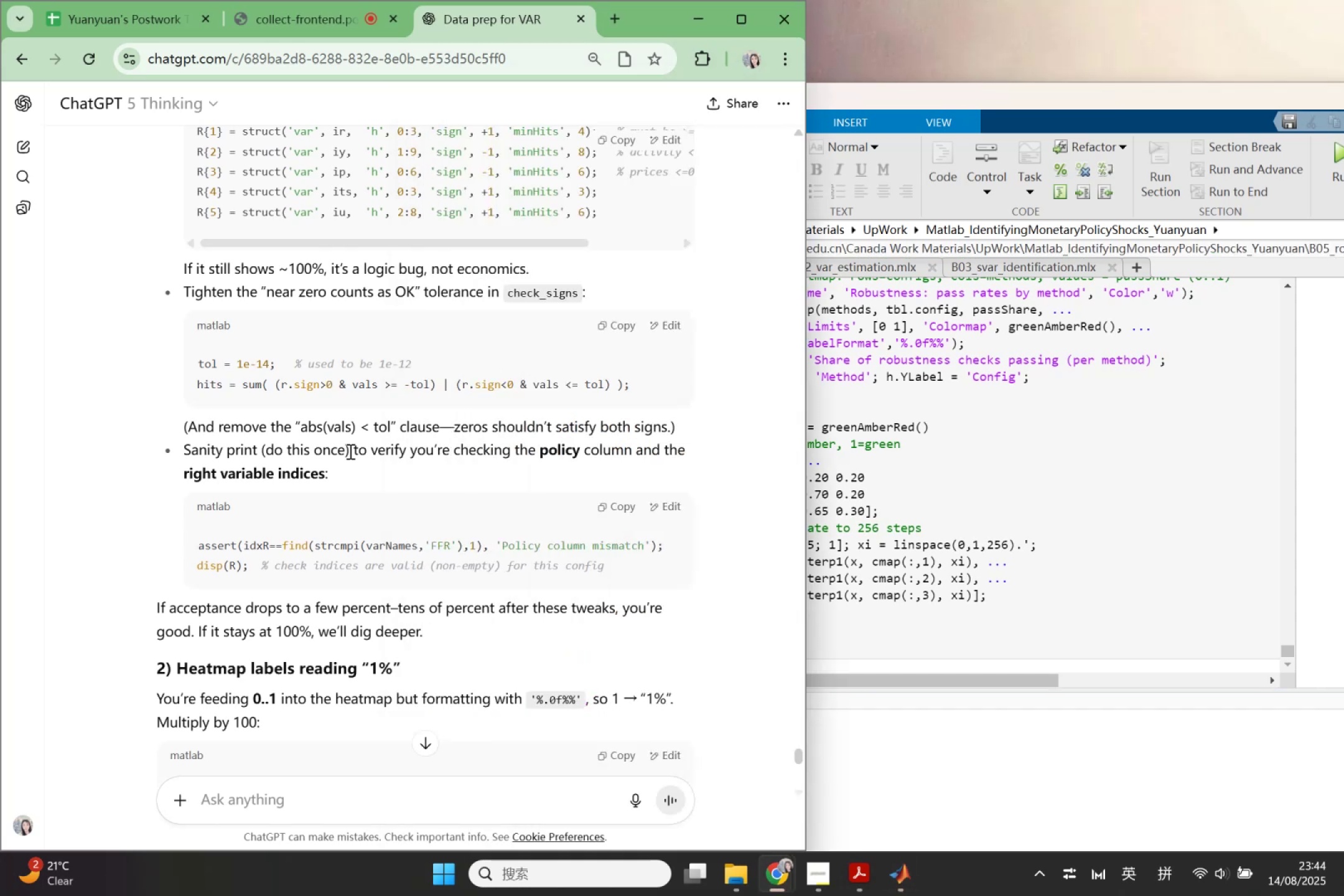 
scroll: coordinate [349, 451], scroll_direction: down, amount: 2.0
 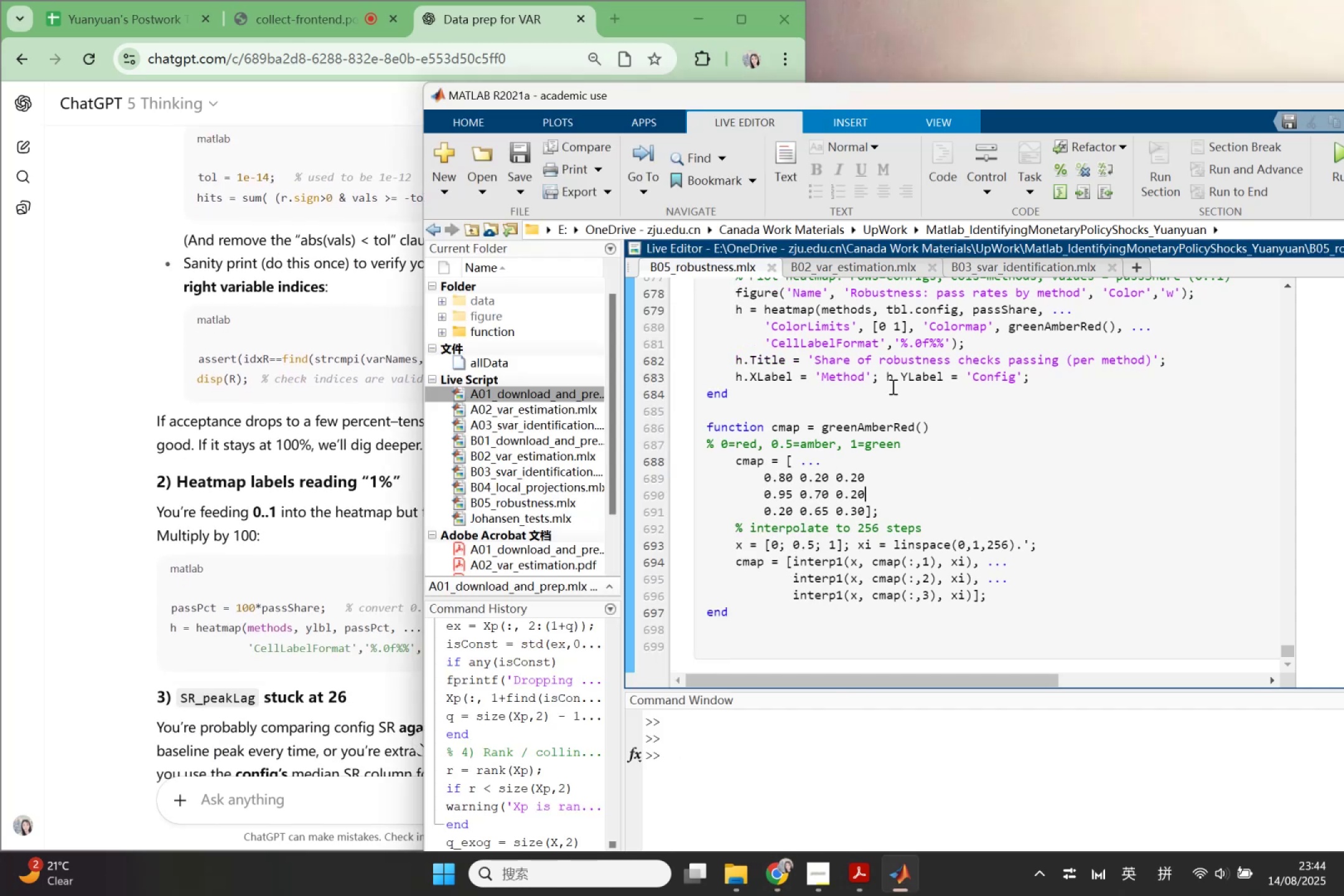 
left_click([898, 324])
 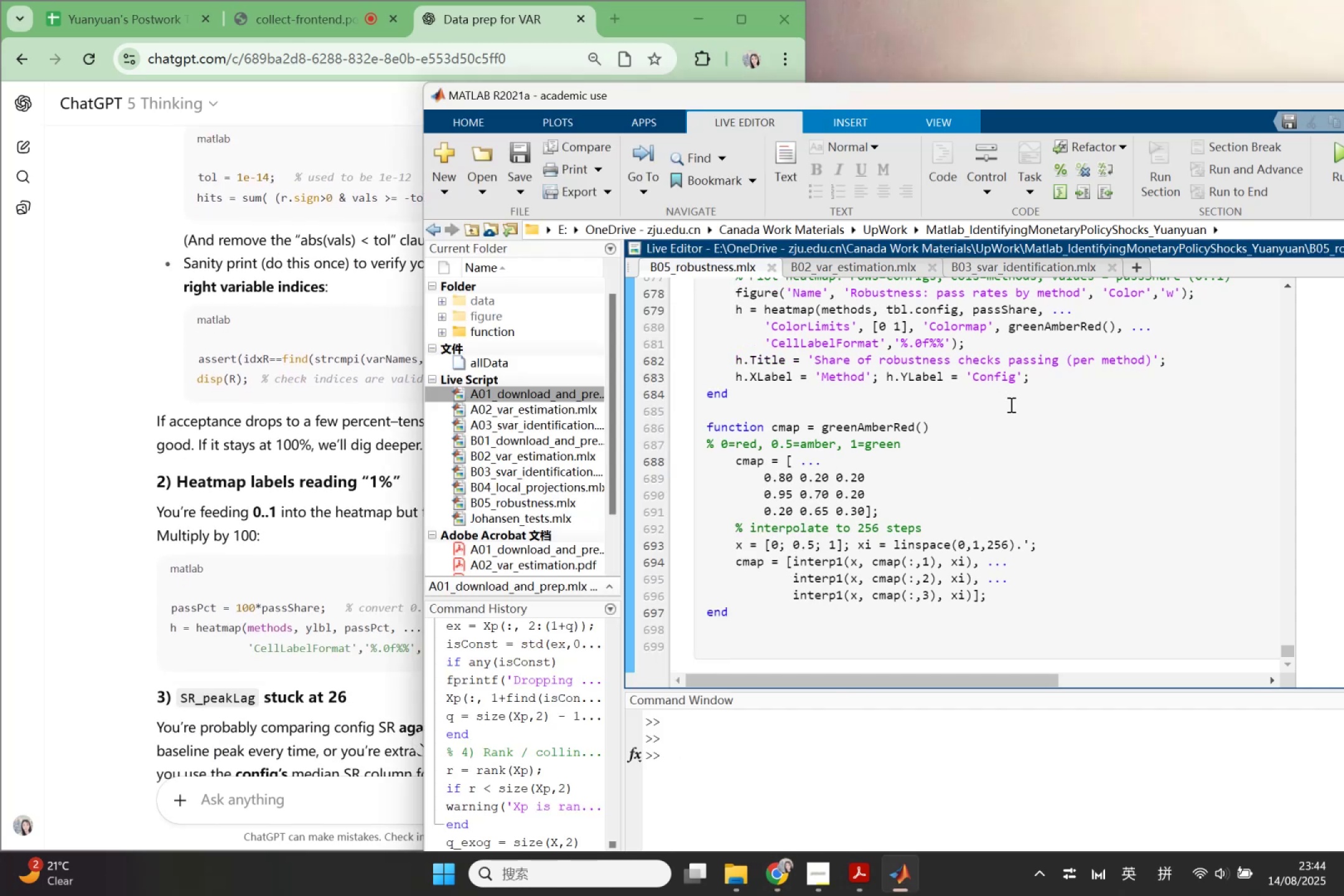 
type(00)
 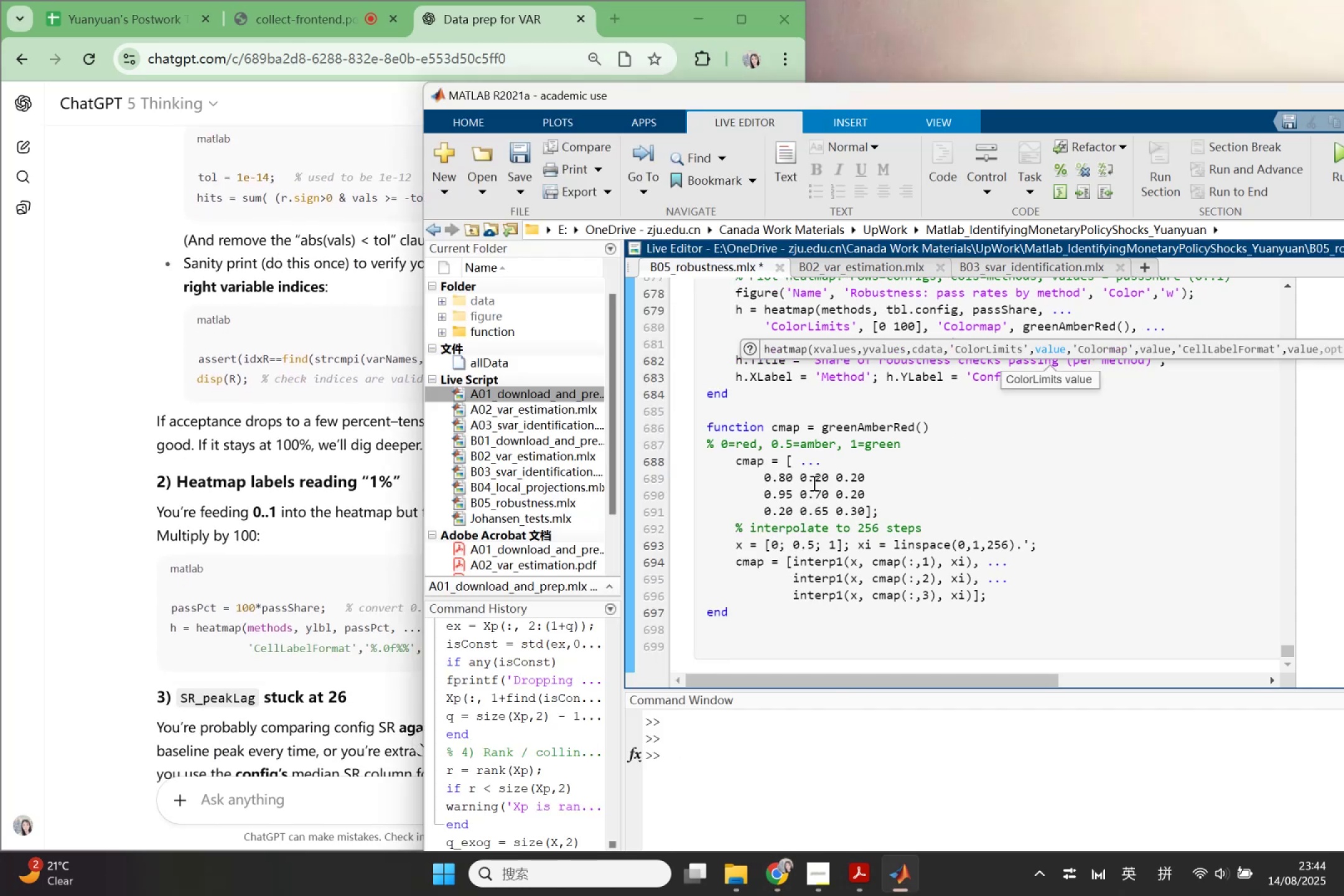 
left_click([309, 633])
 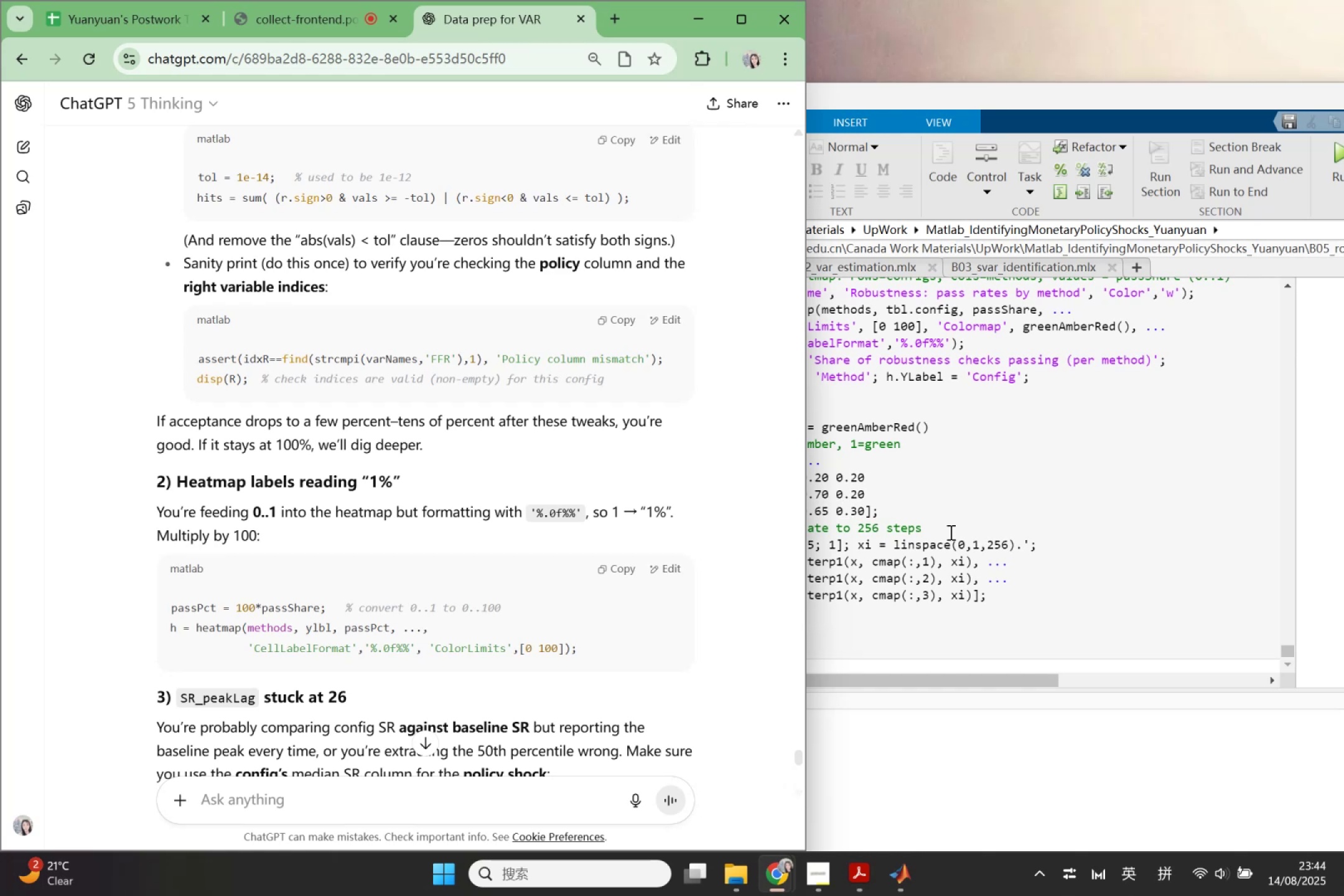 
left_click([958, 527])
 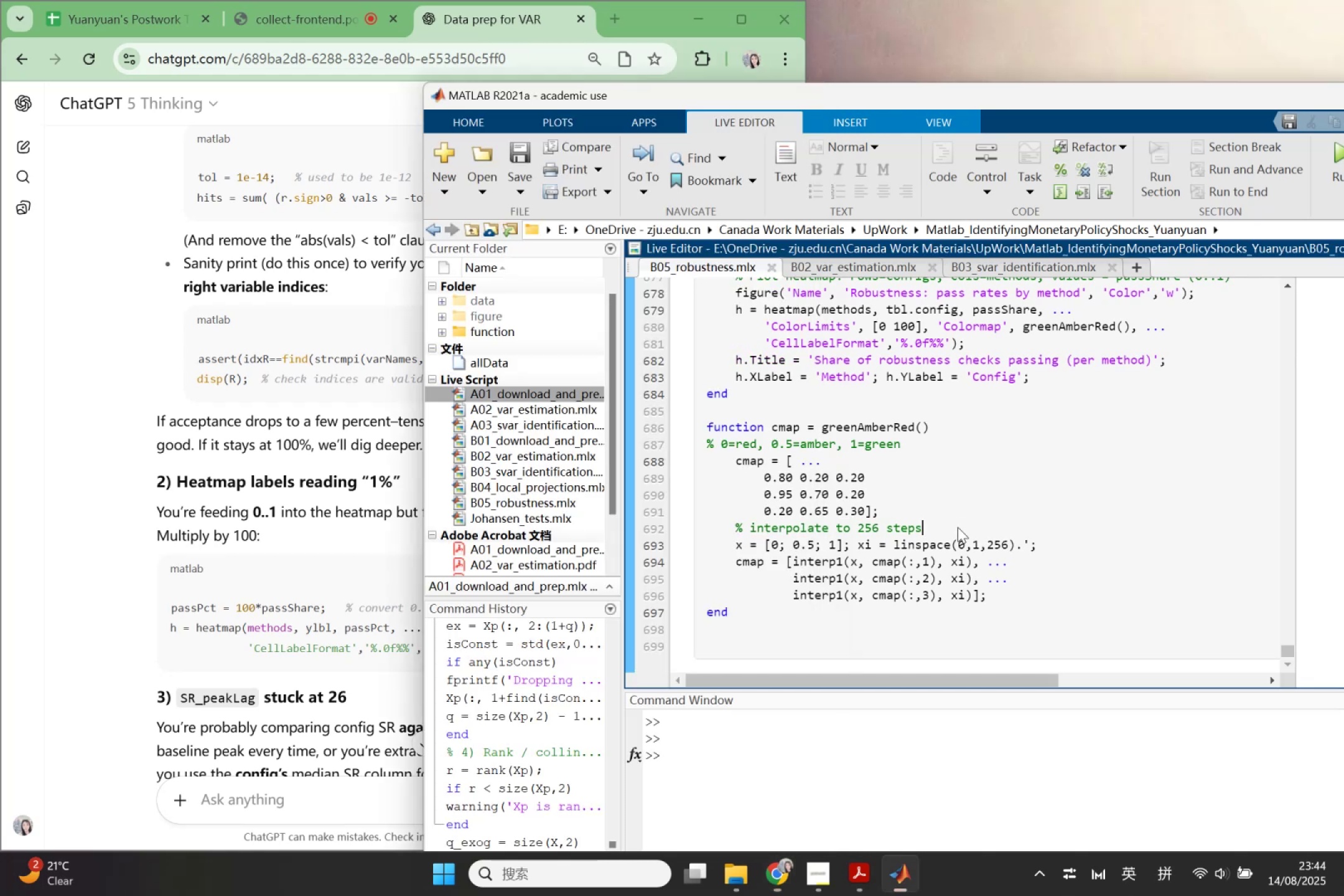 
scroll: coordinate [954, 527], scroll_direction: up, amount: 2.0
 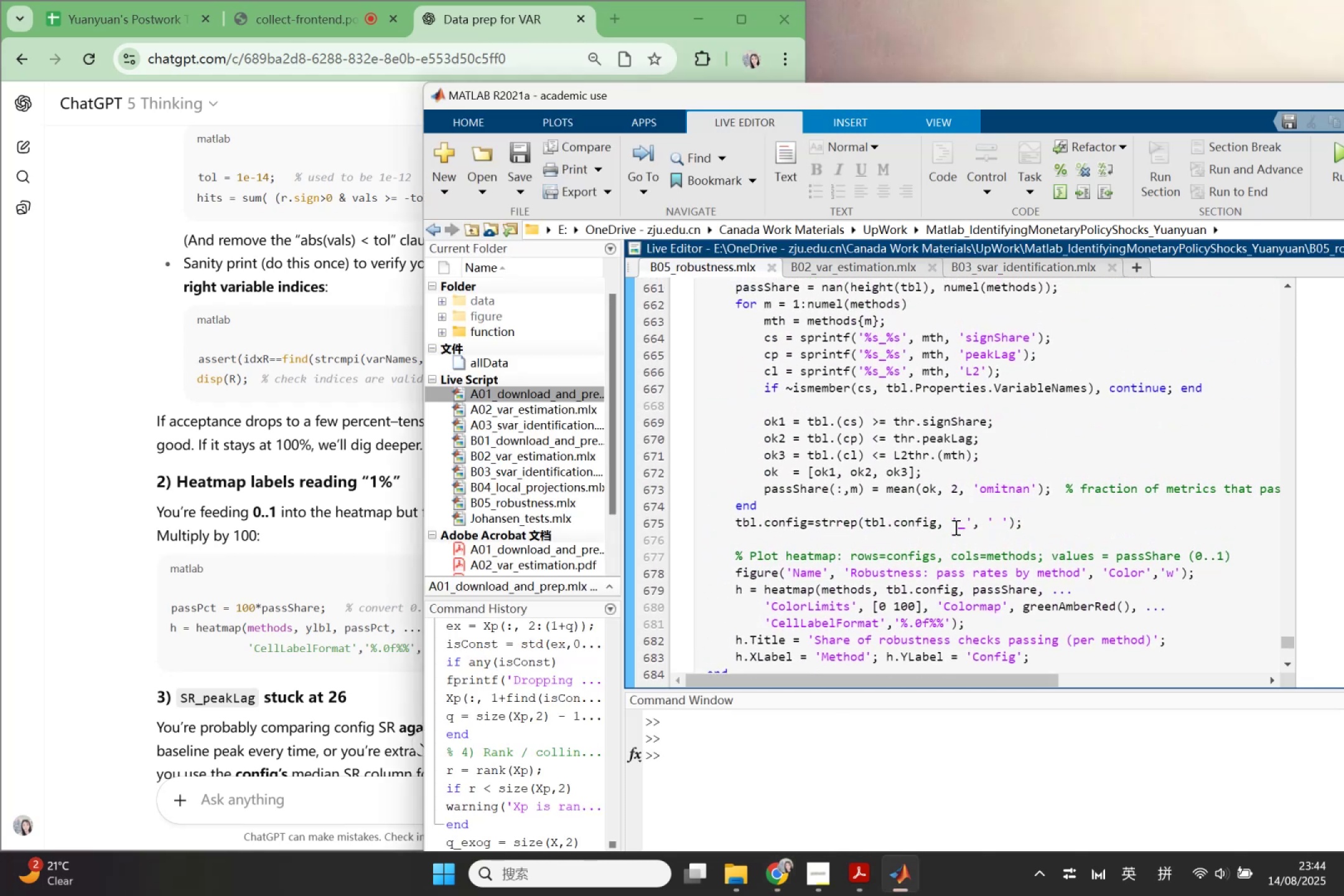 
left_click([987, 592])
 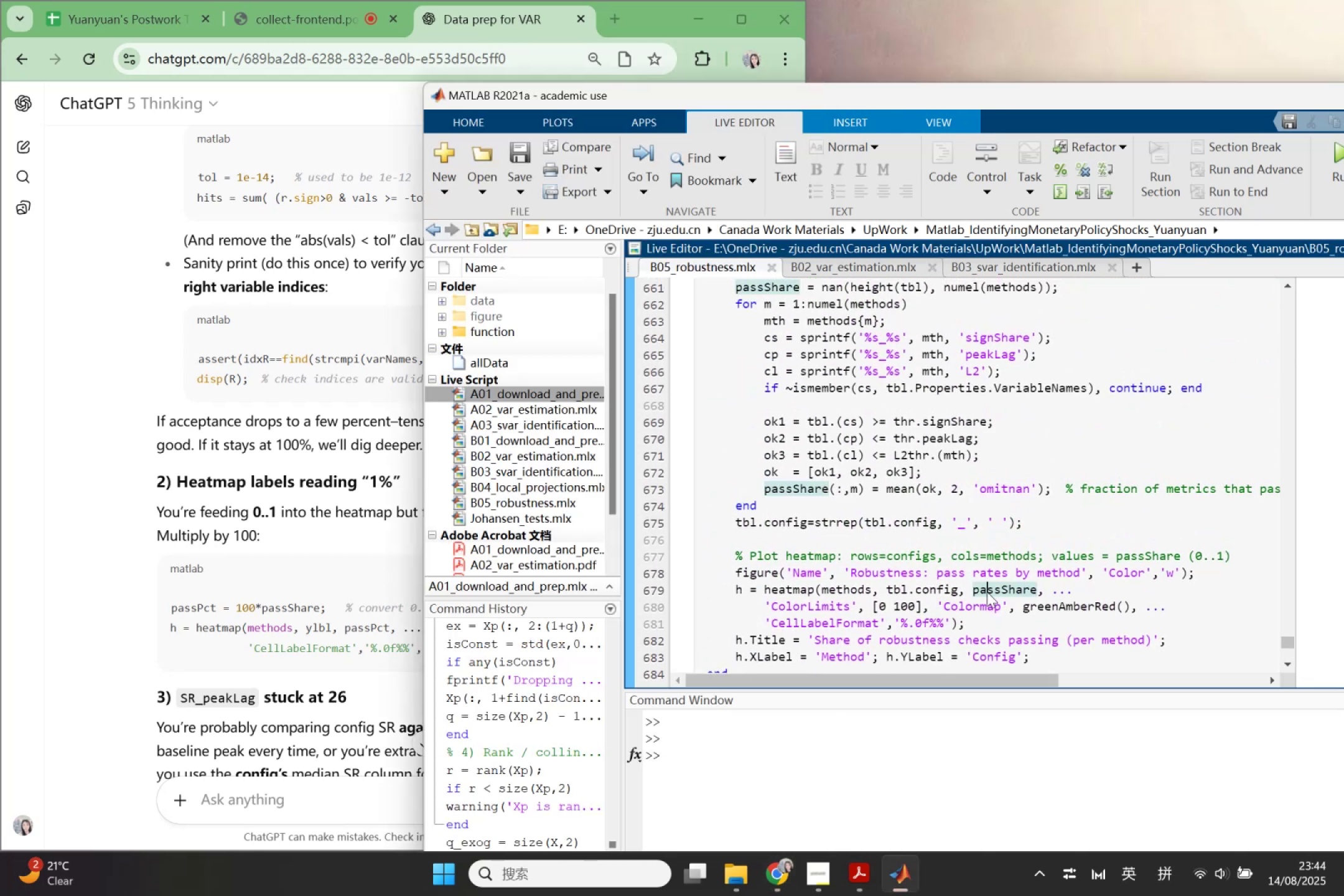 
scroll: coordinate [208, 559], scroll_direction: down, amount: 1.0
 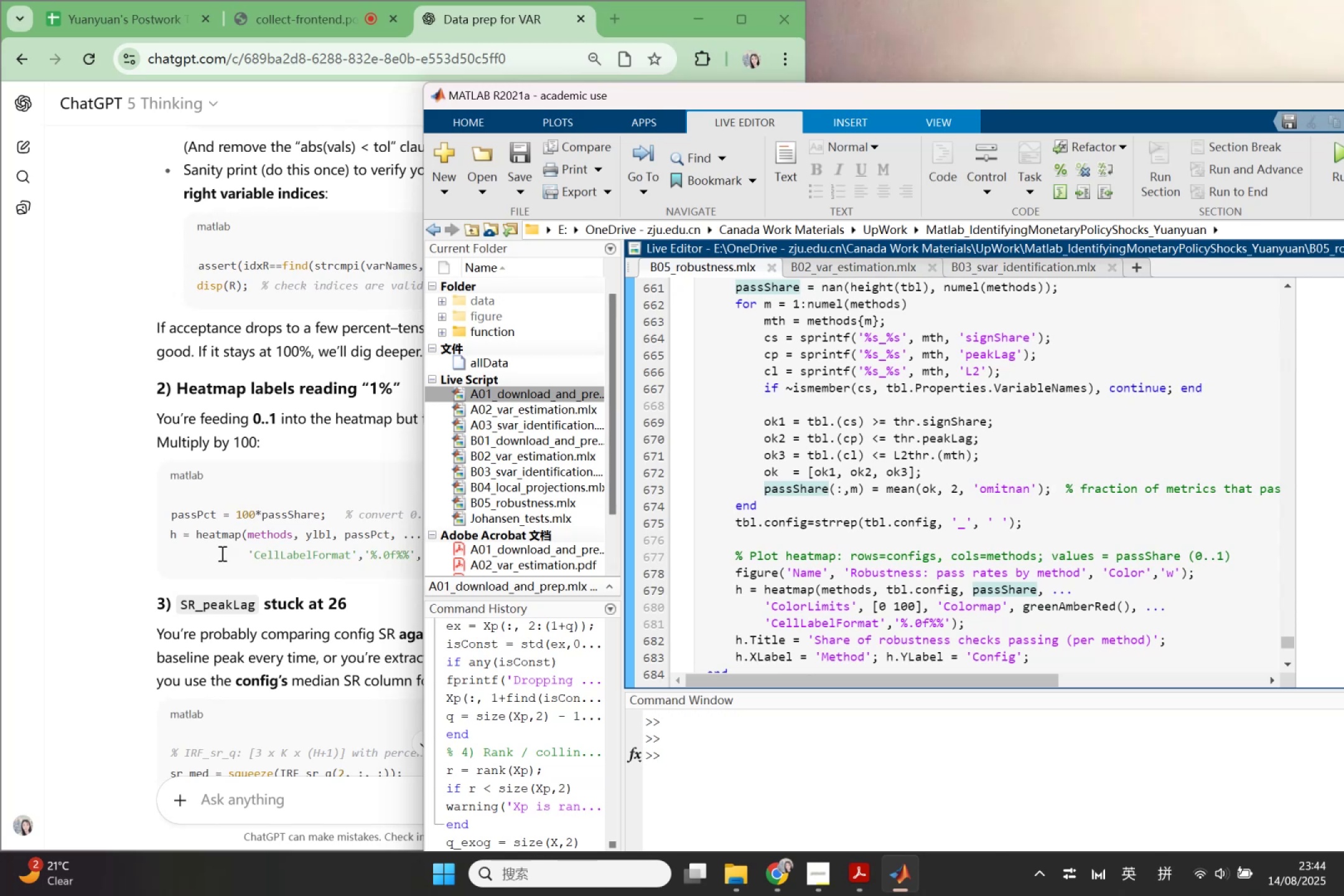 
left_click([242, 548])
 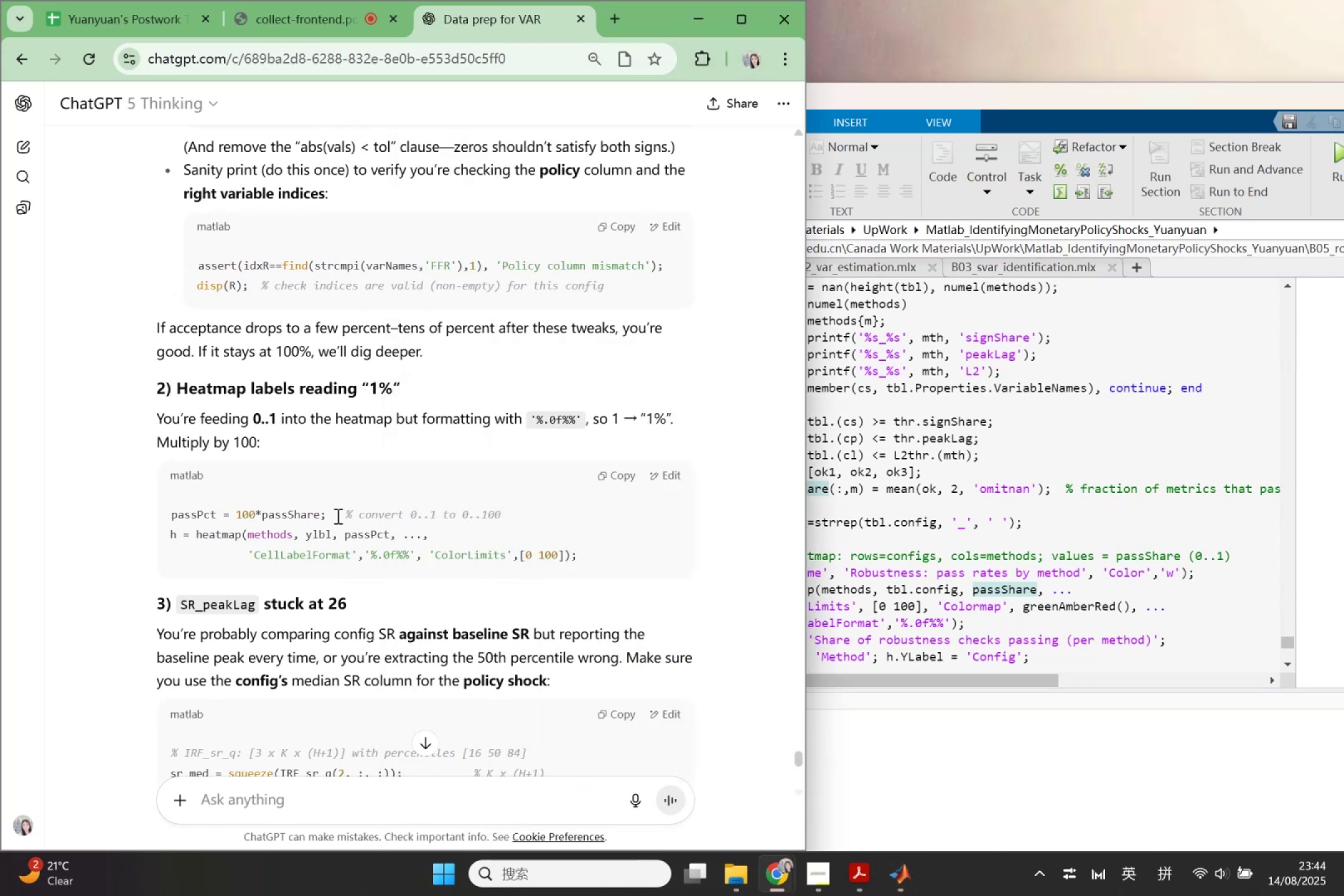 
mouse_move([231, 513])
 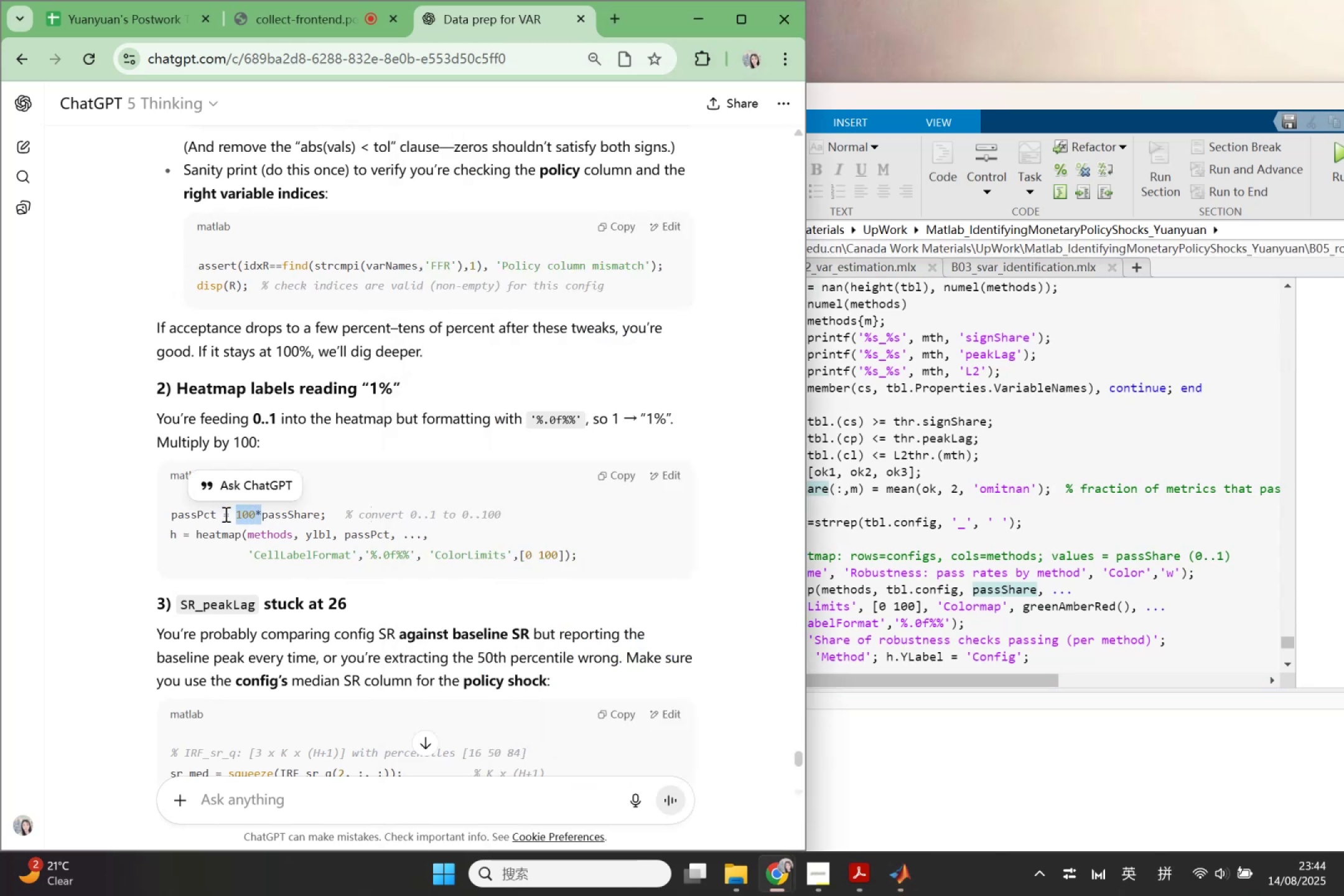 
left_click([225, 514])
 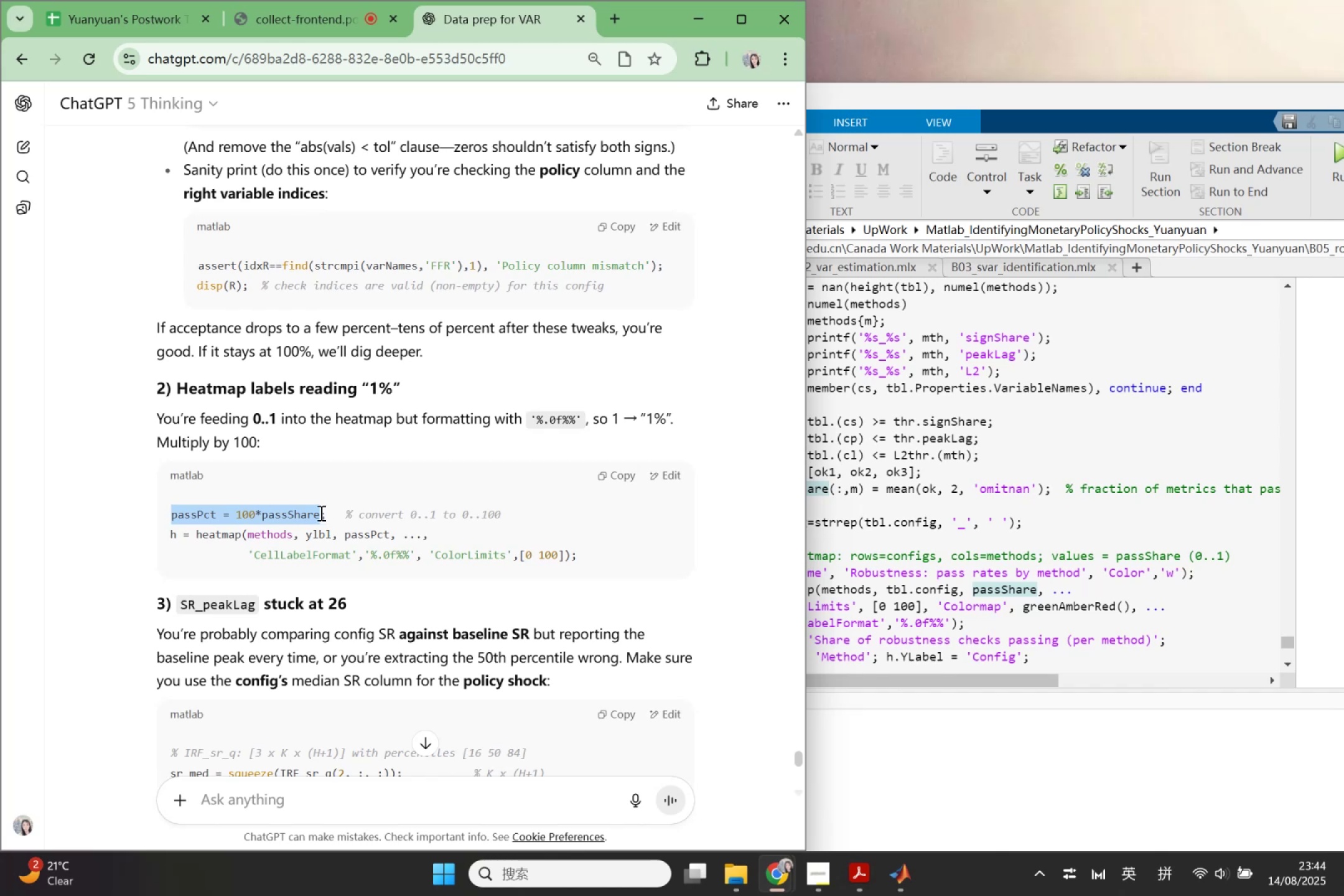 
wait(5.28)
 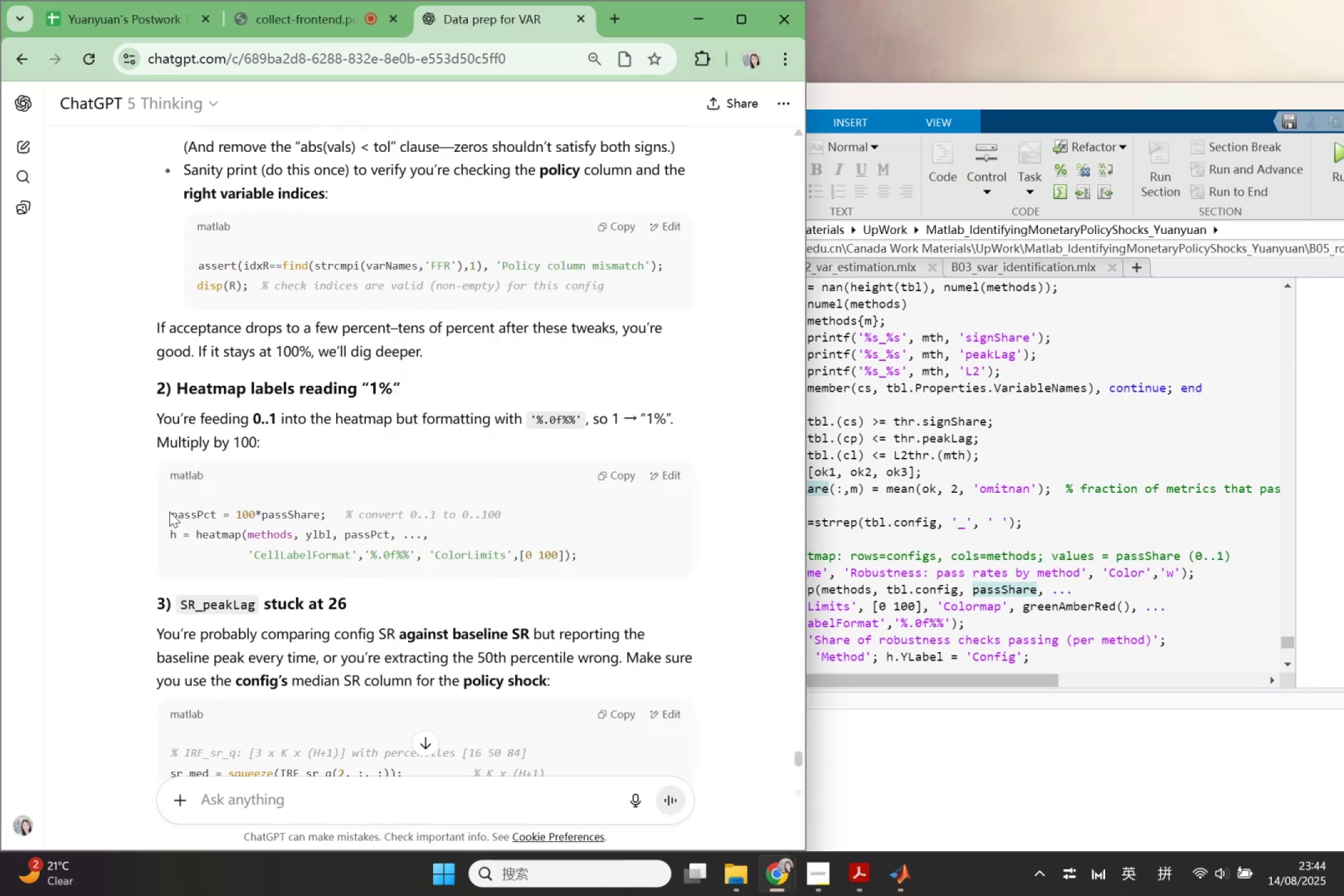 
key(Control+C)
 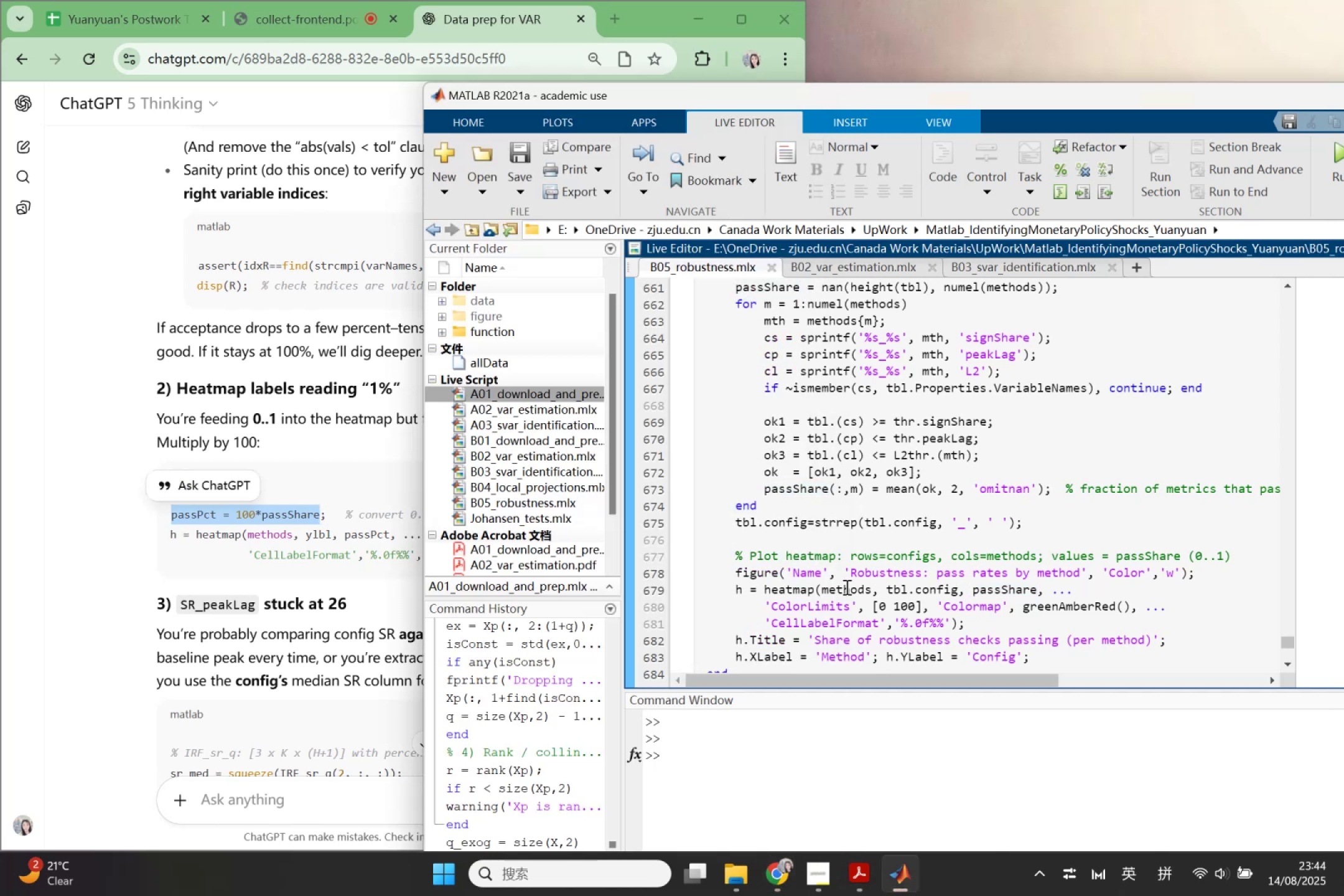 
wait(5.85)
 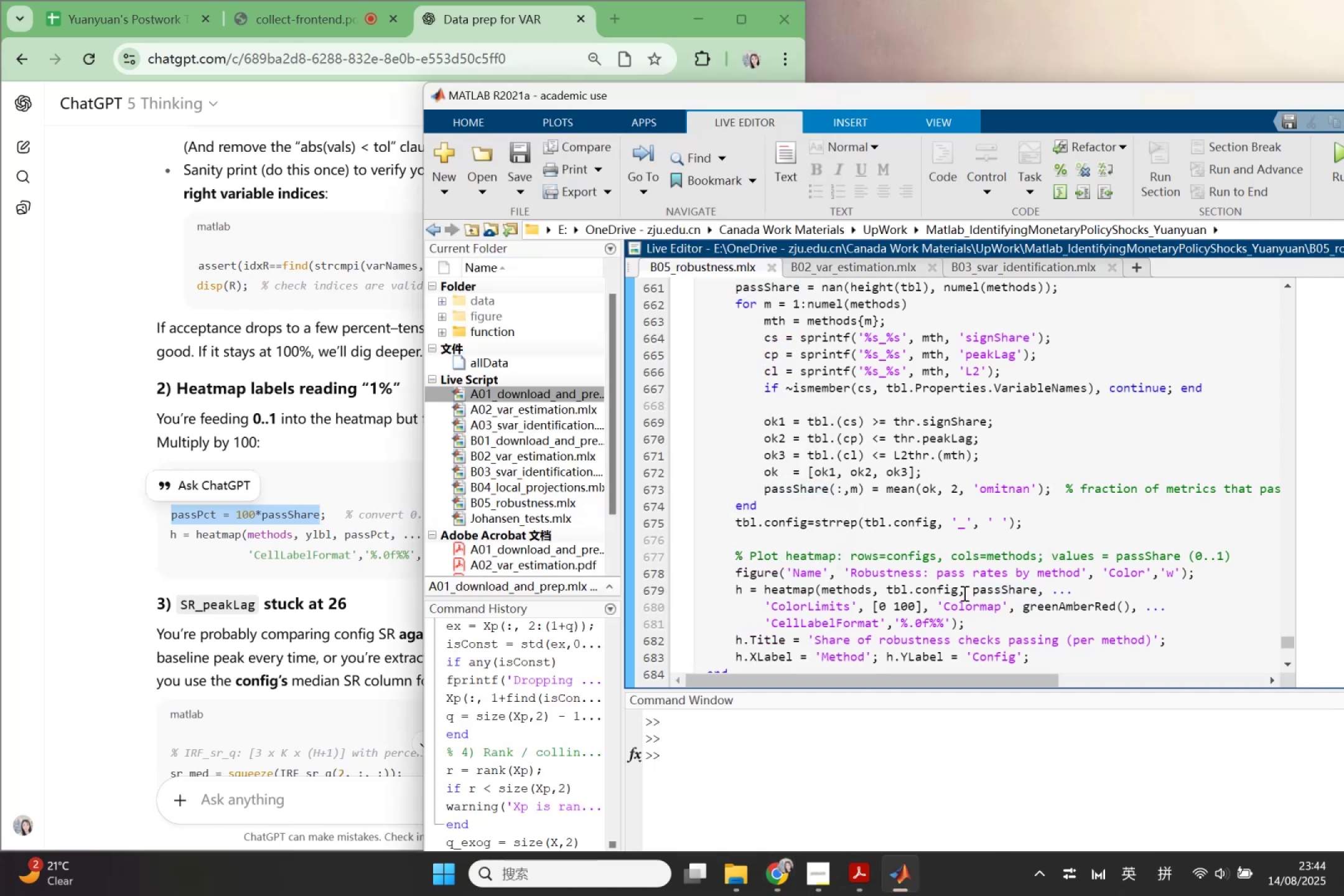 
left_click([810, 502])
 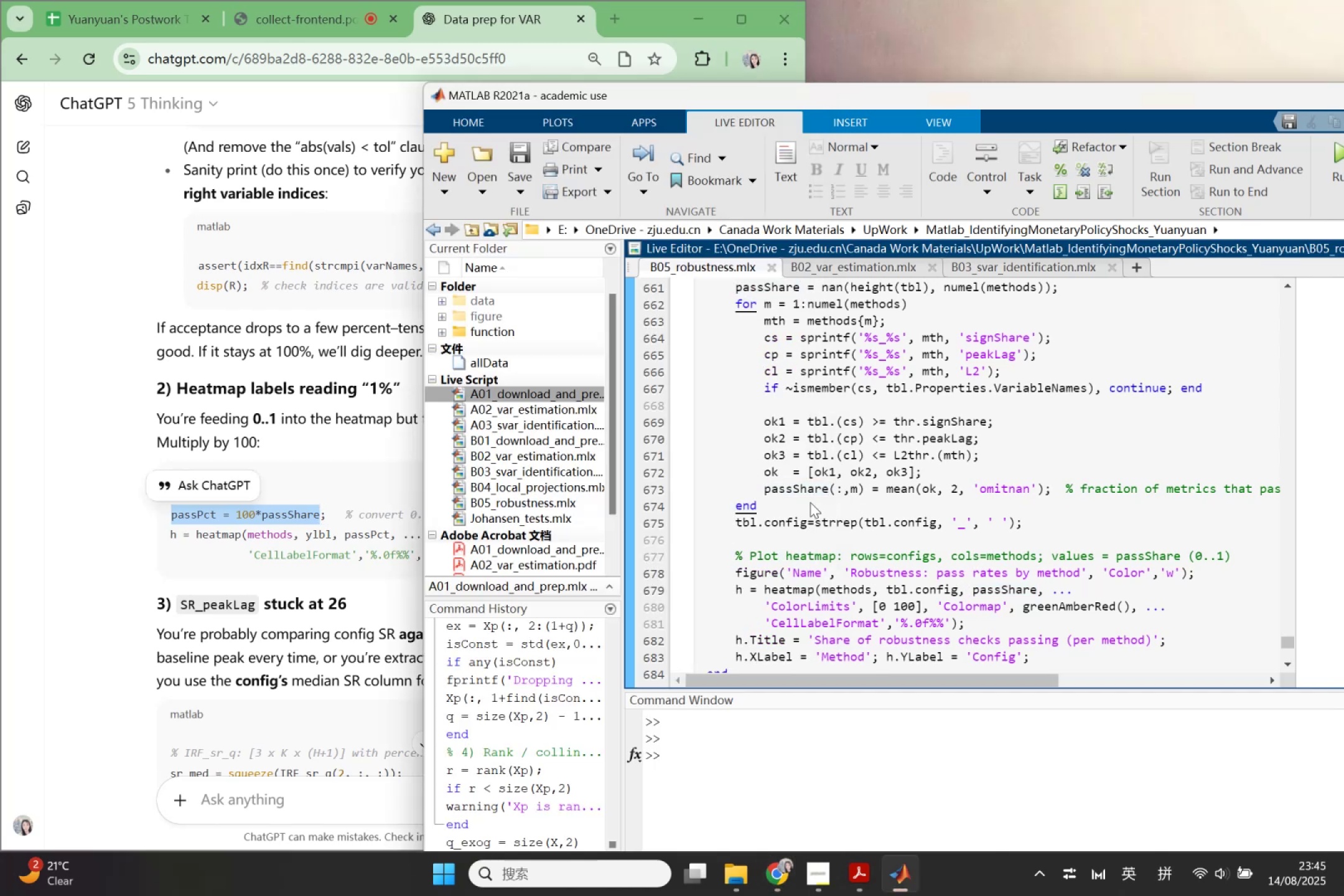 
key(Enter)
 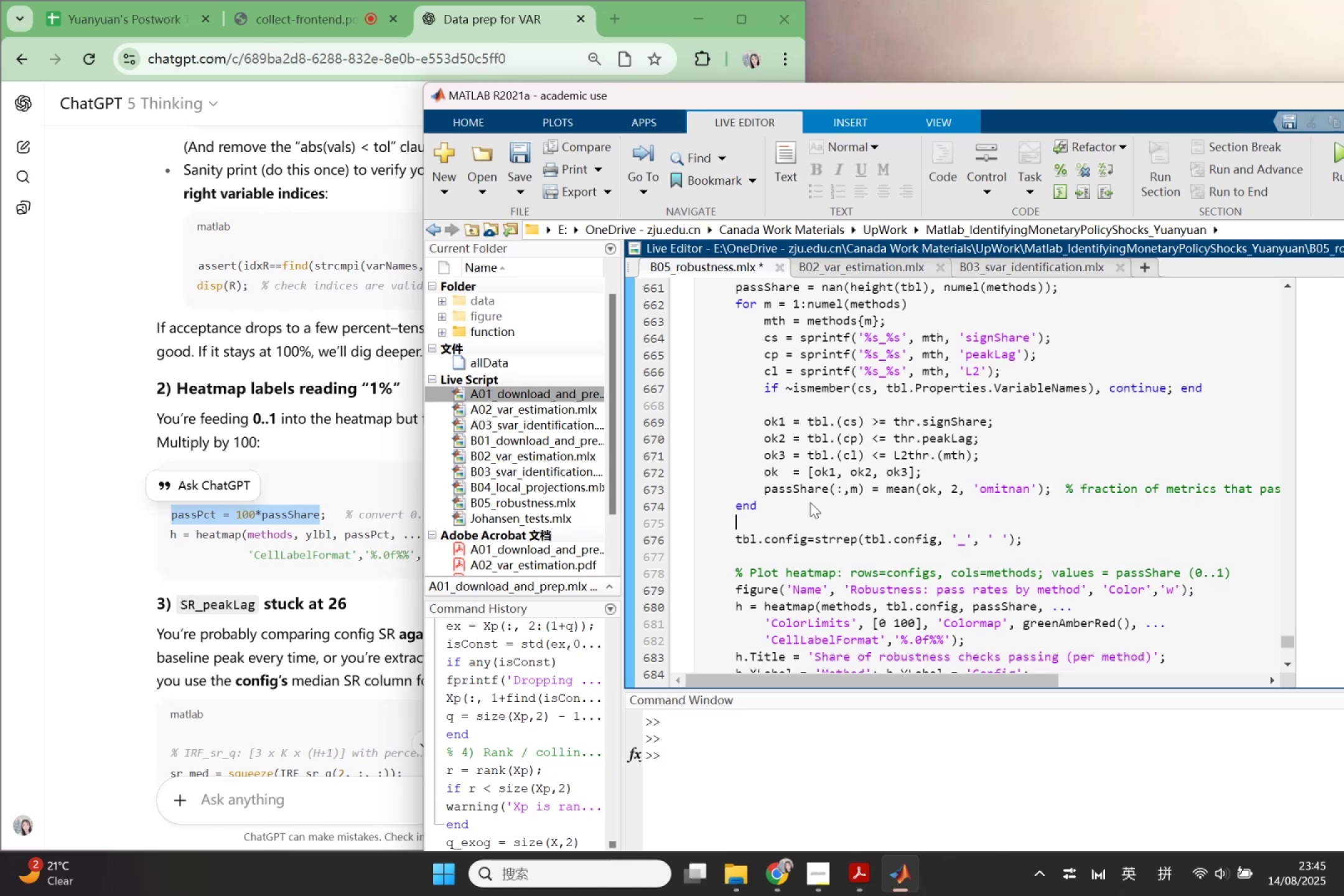 
key(Control+ControlLeft)
 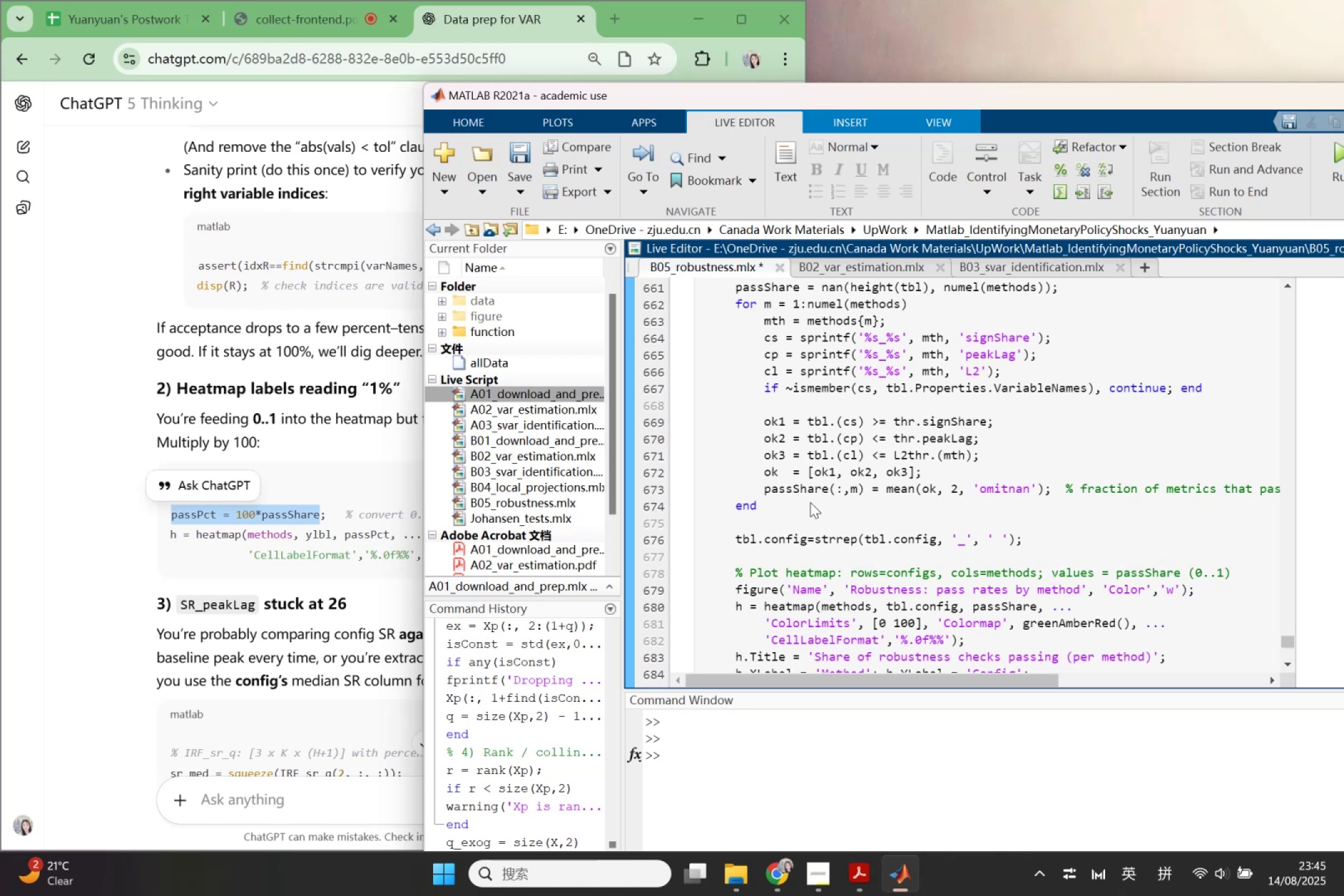 
key(Control+V)
 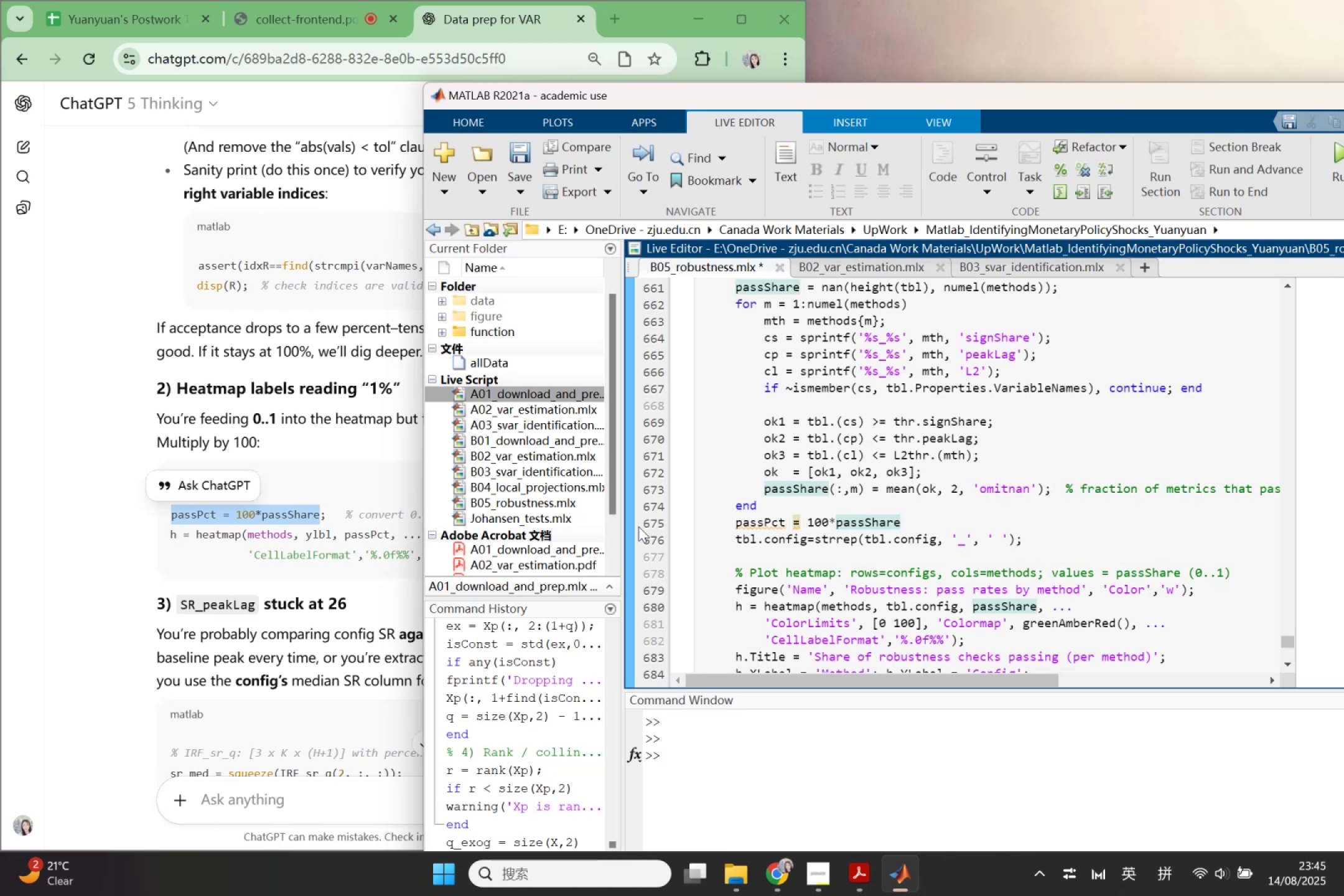 
double_click([756, 518])
 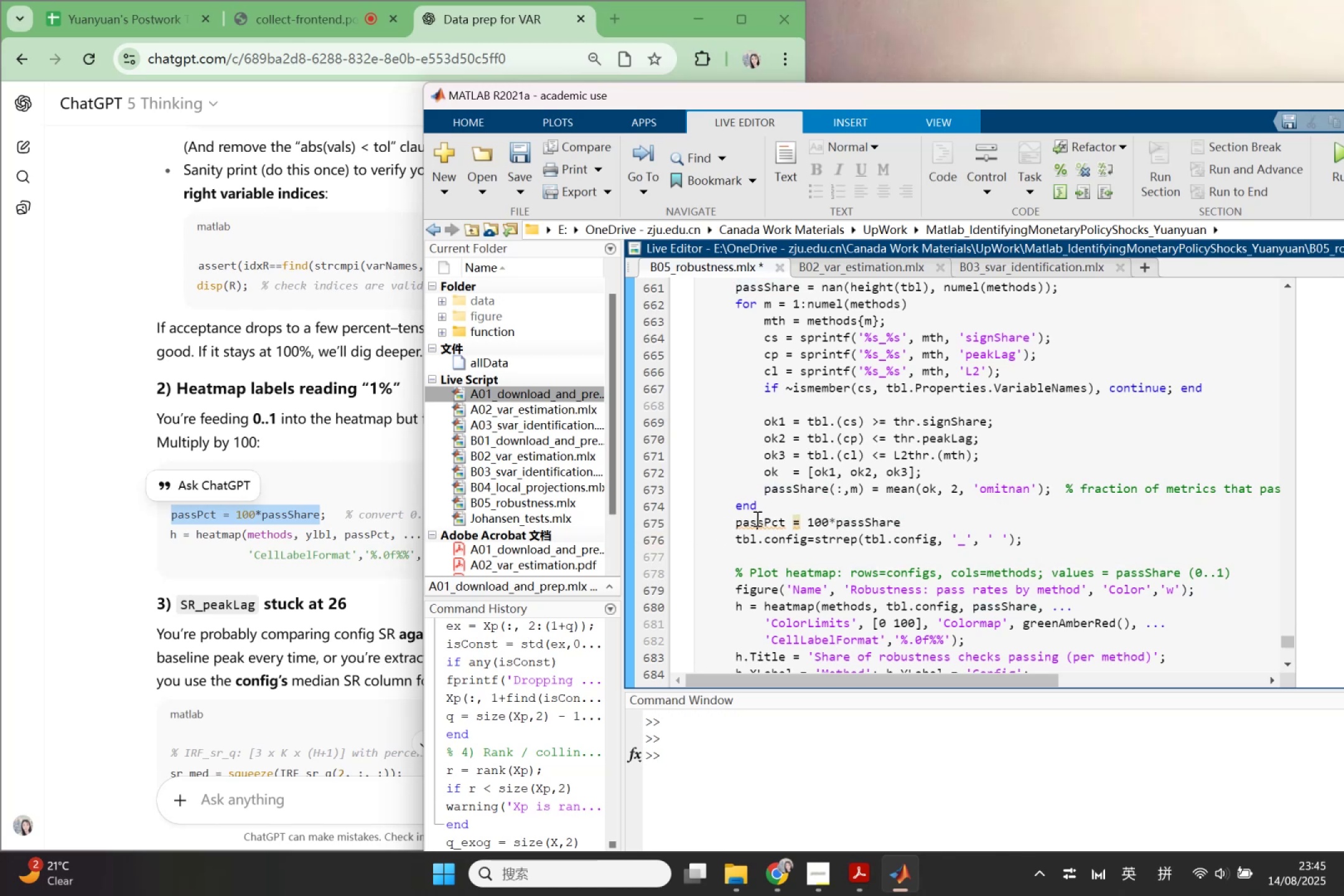 
triple_click([756, 518])
 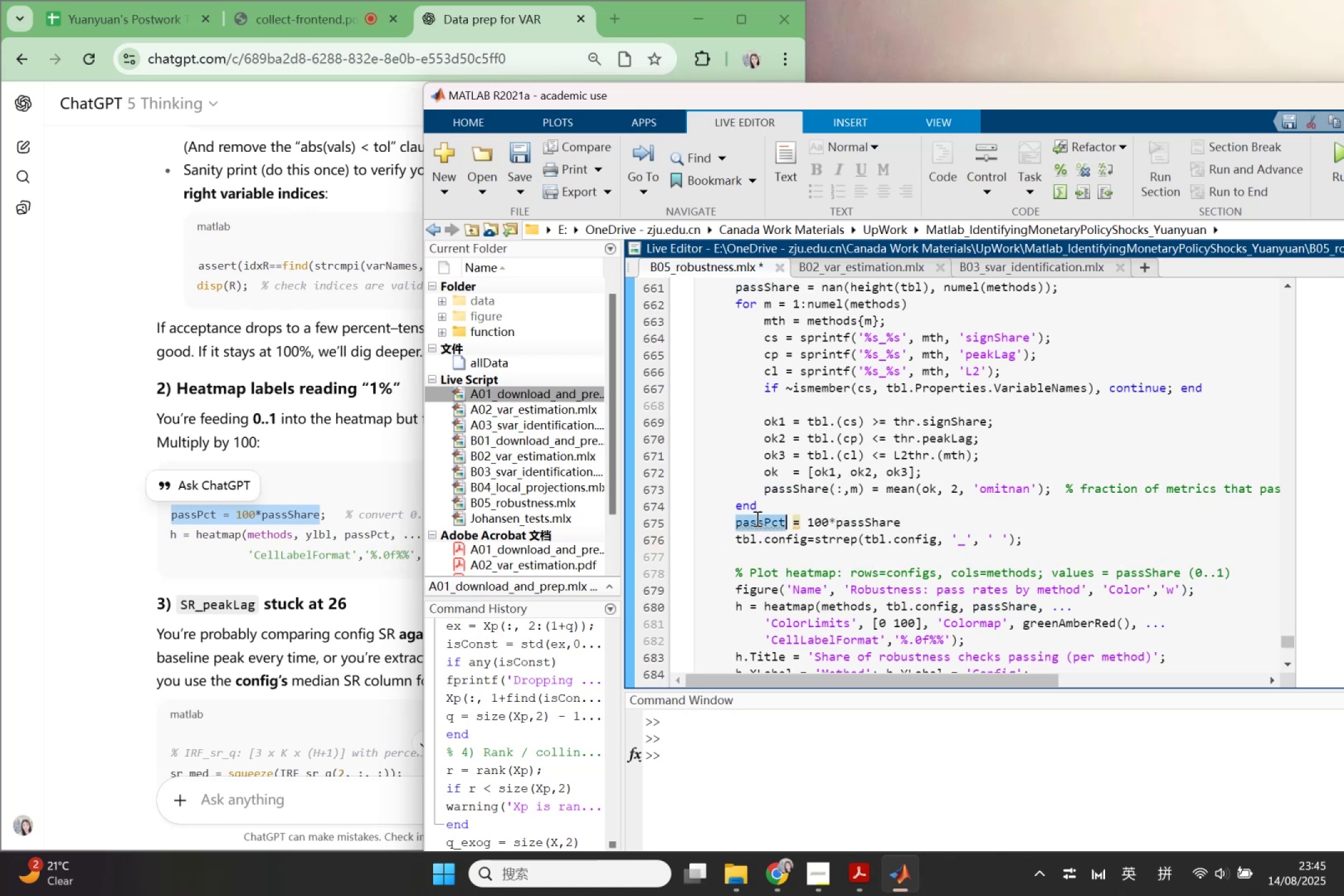 
key(Control+ControlLeft)
 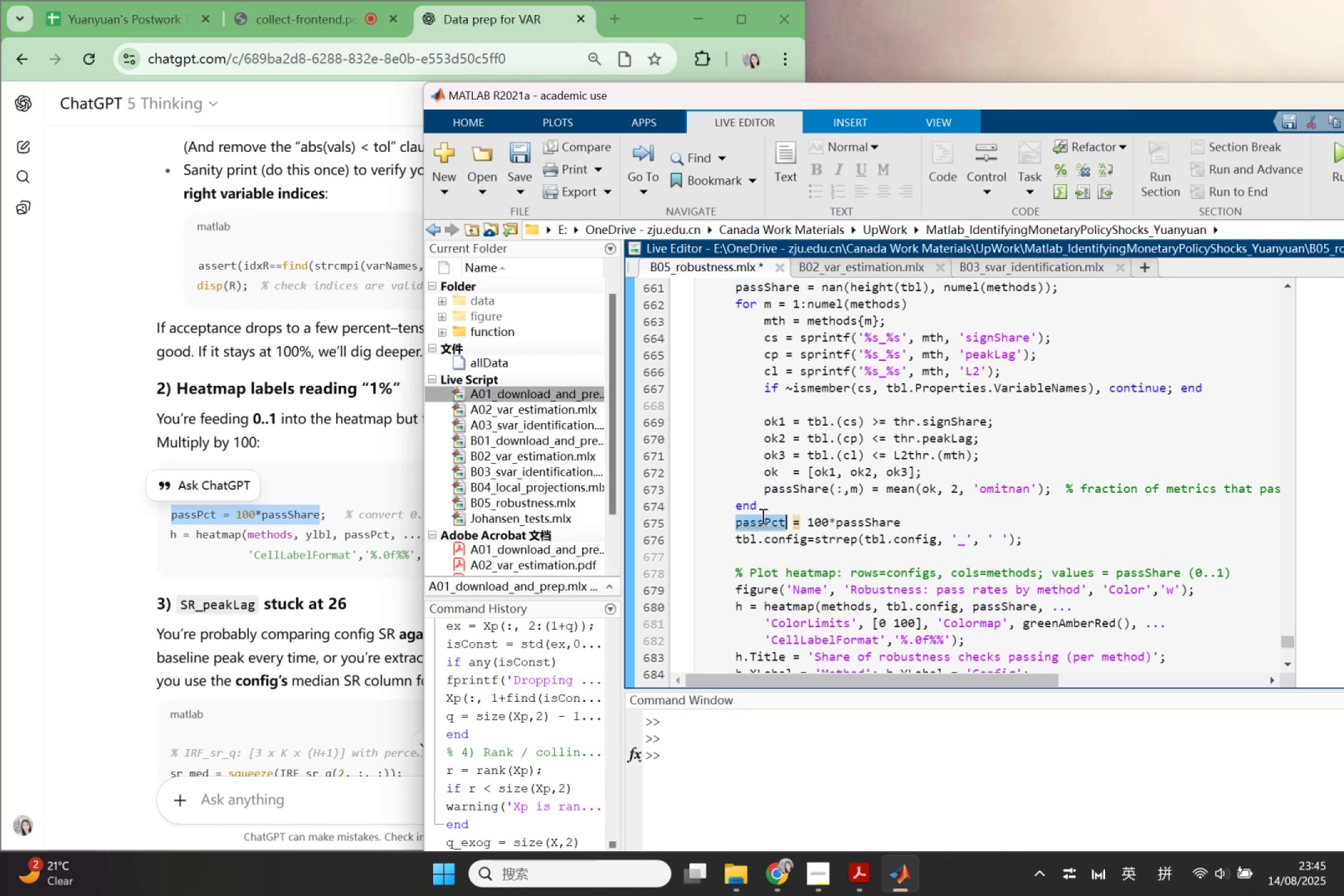 
key(Control+C)
 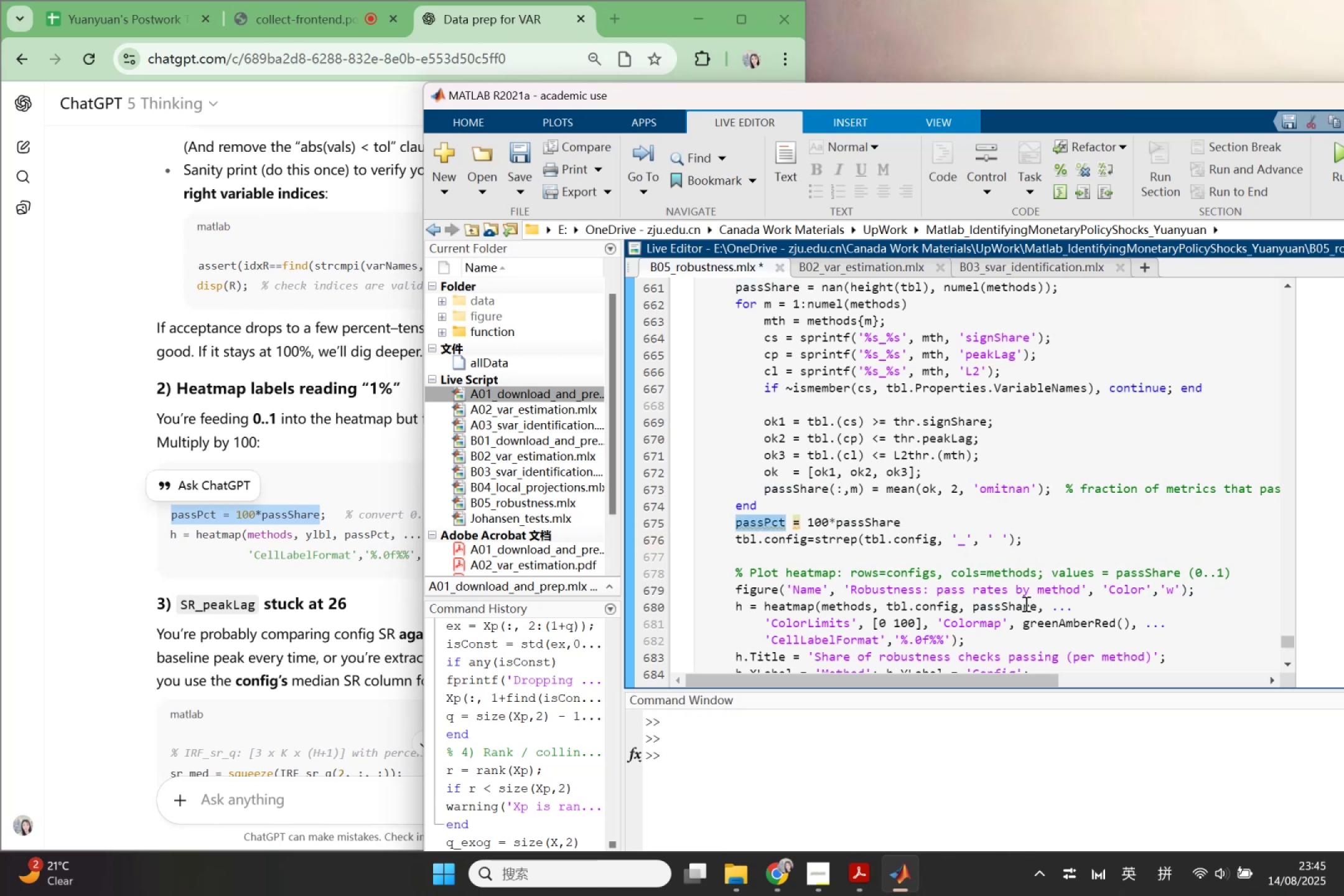 
double_click([1024, 604])
 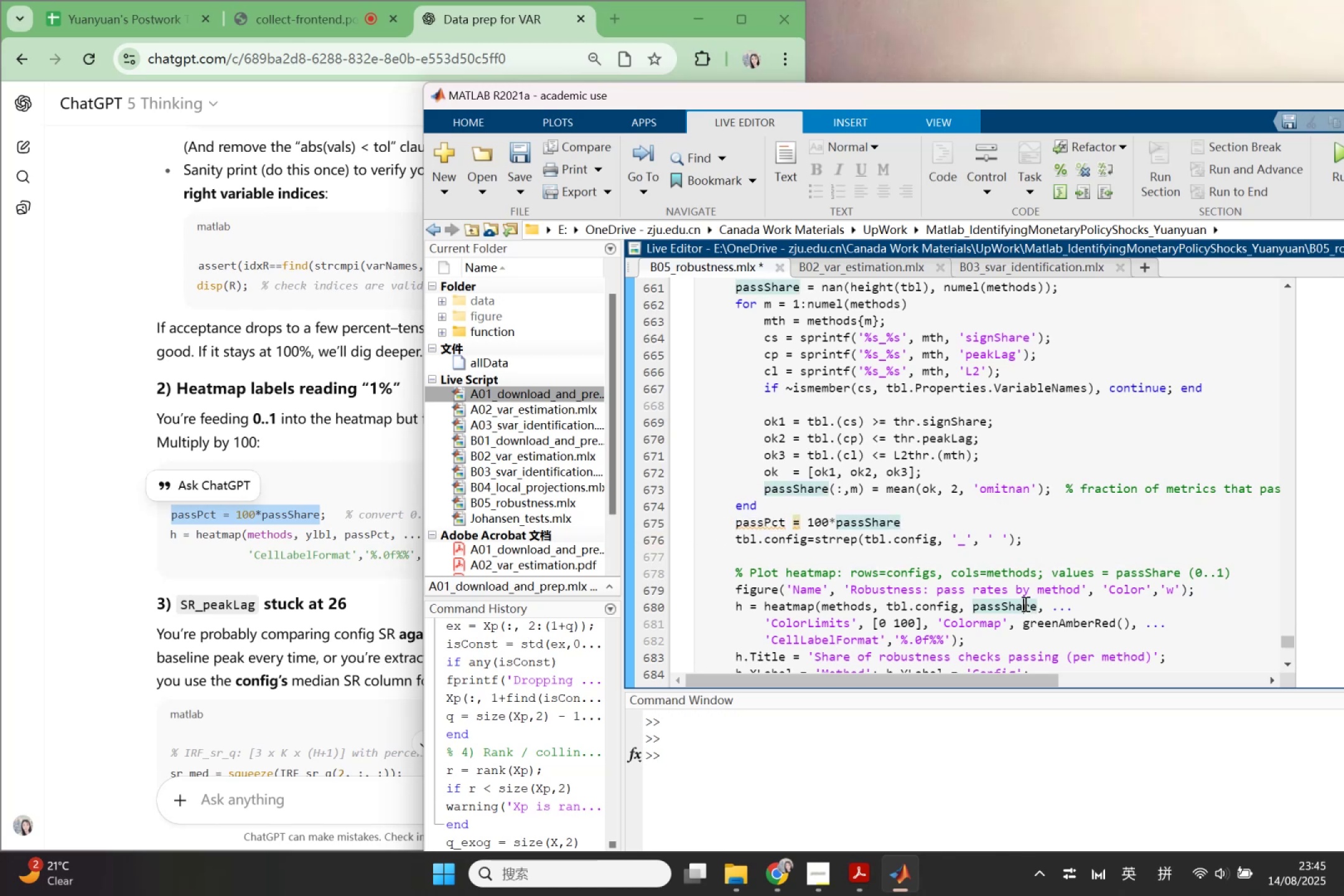 
key(Control+ControlLeft)
 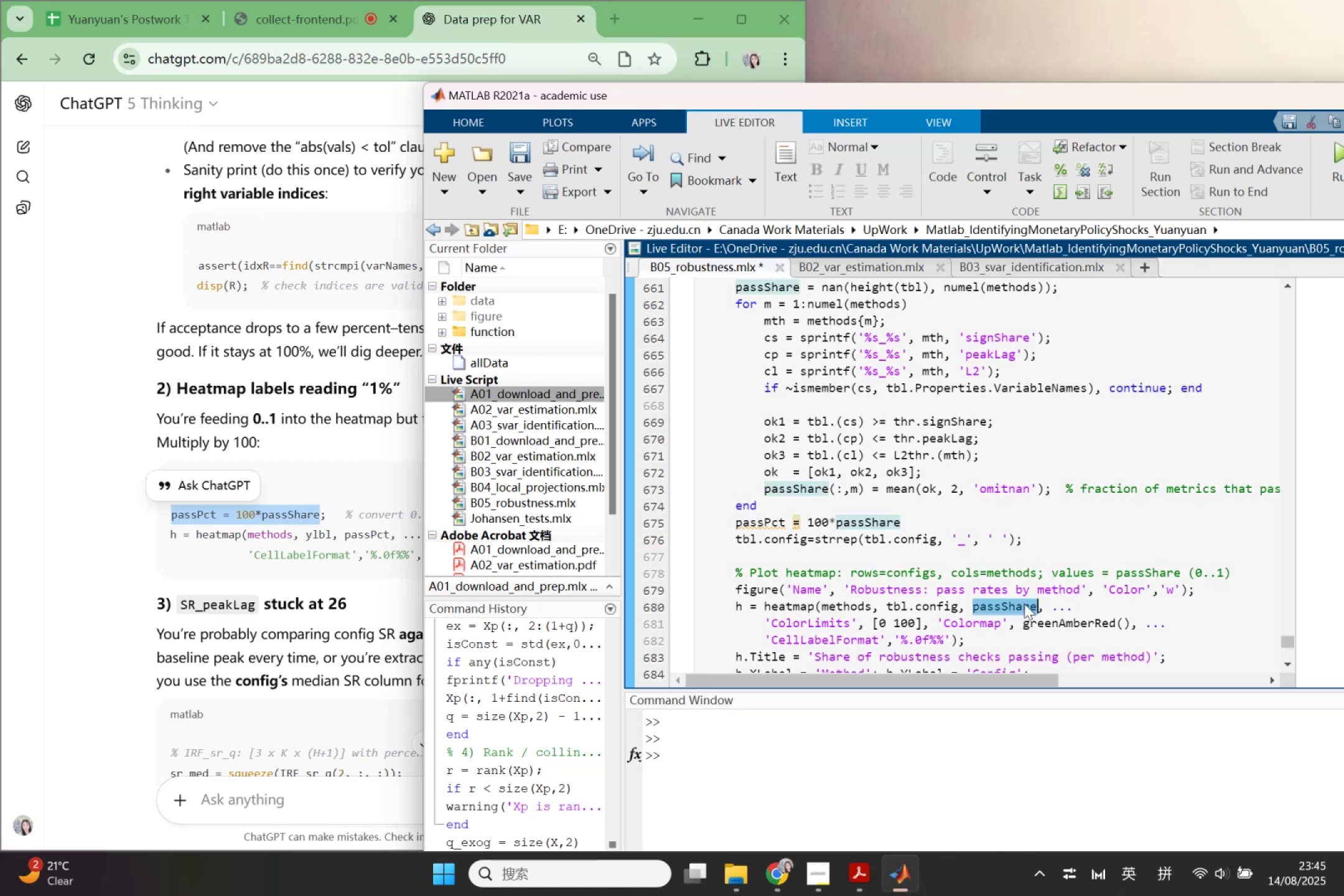 
key(Control+V)
 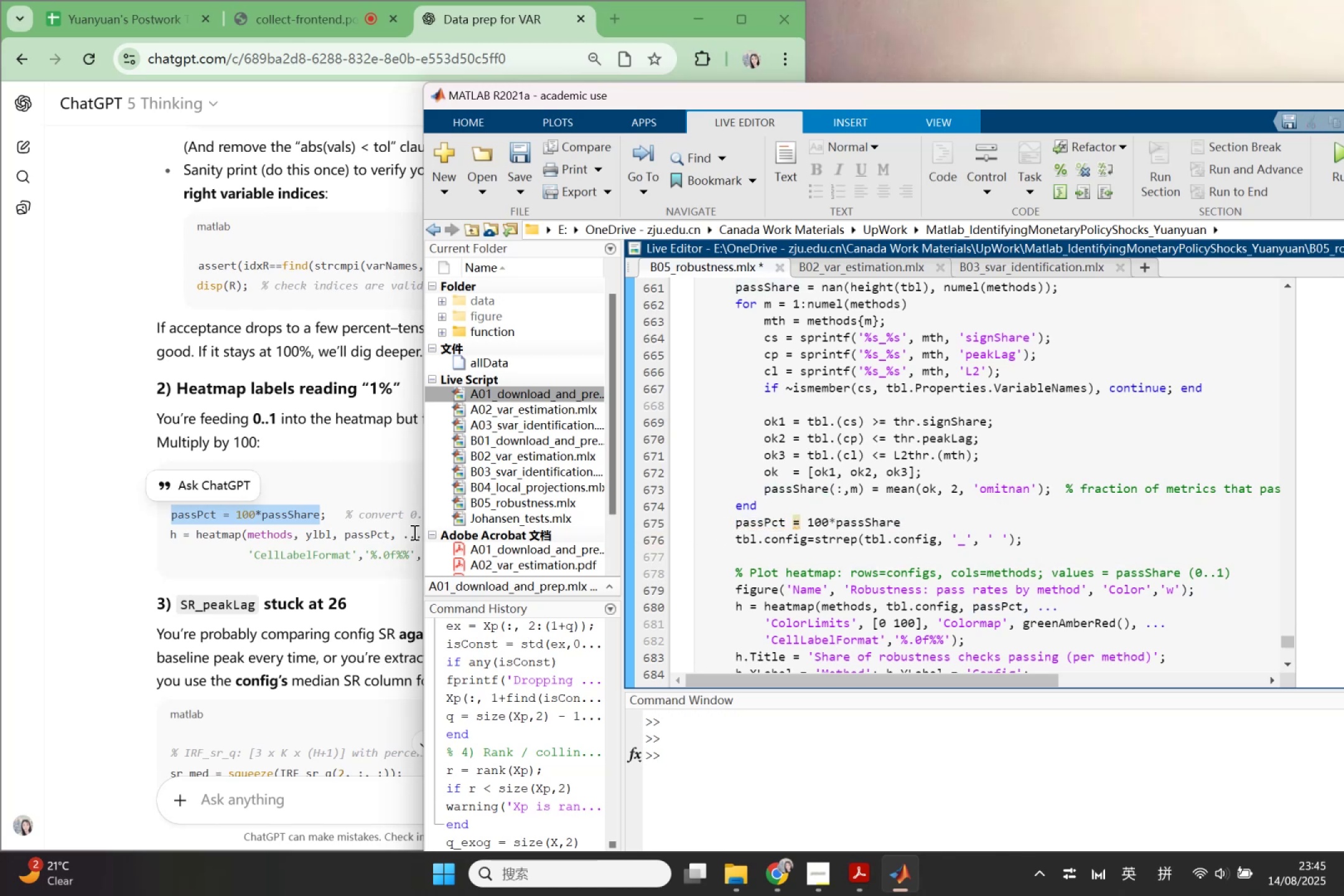 
left_click([334, 530])
 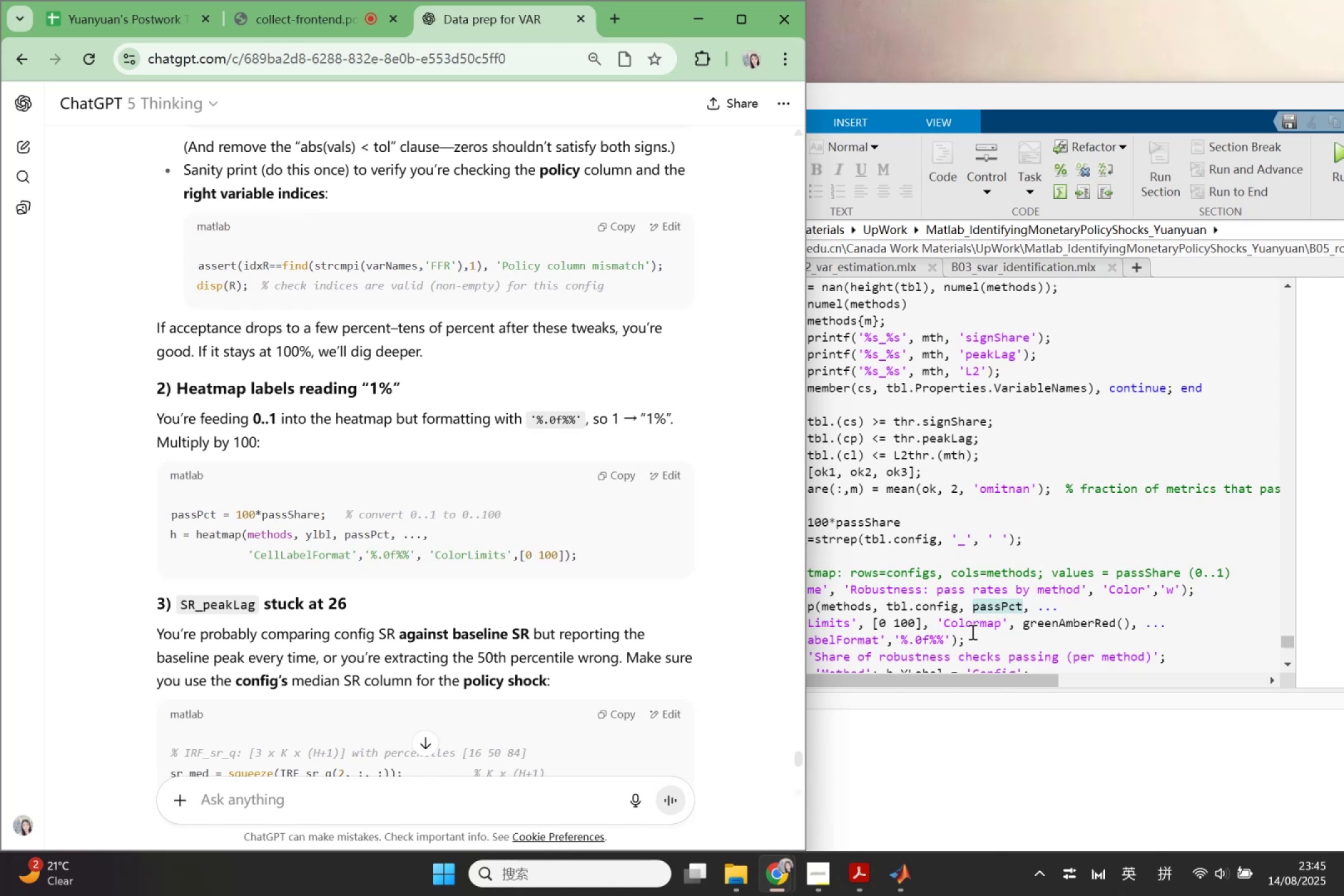 
wait(6.33)
 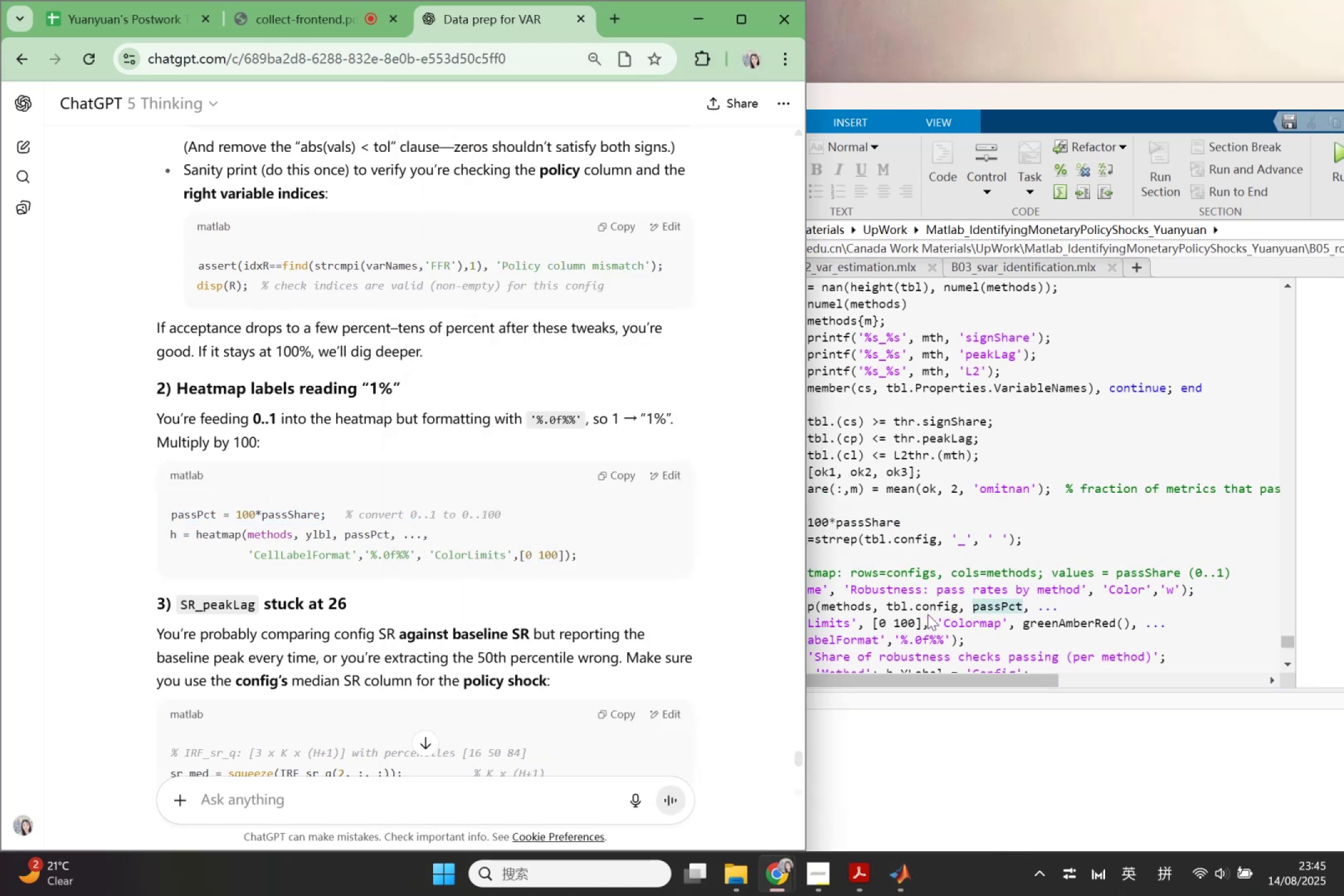 
left_click([900, 643])
 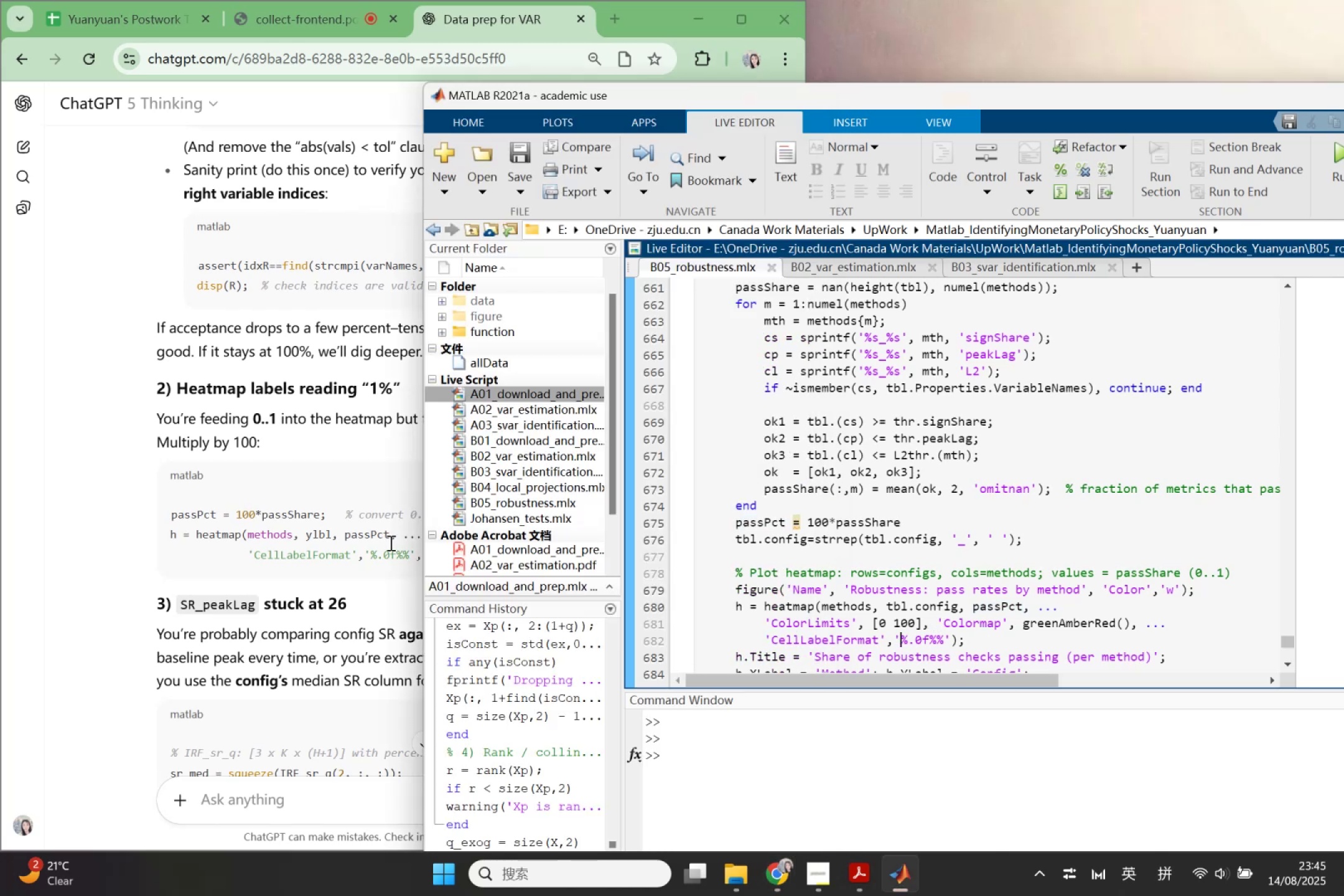 
left_click([229, 526])
 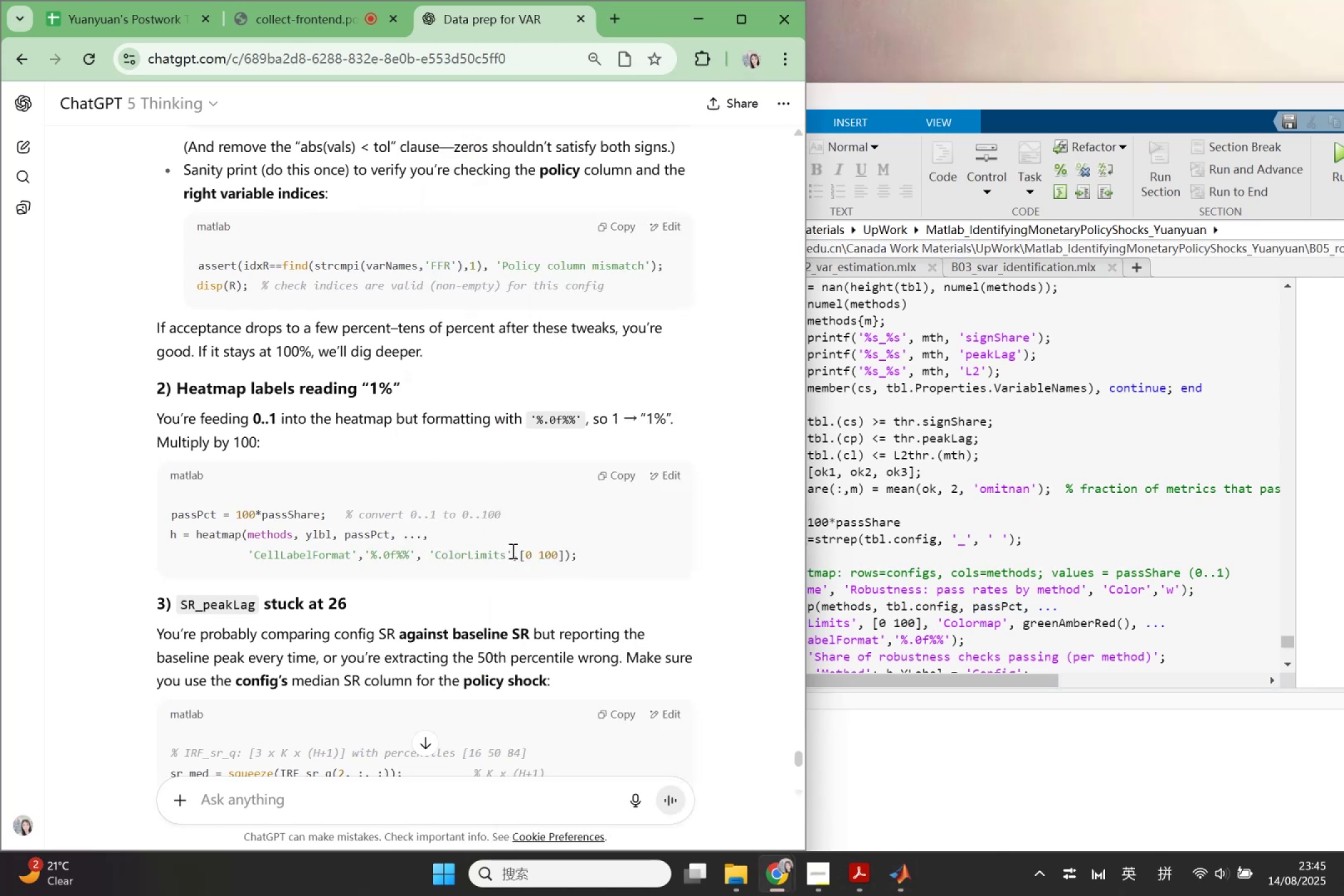 
scroll: coordinate [512, 551], scroll_direction: down, amount: 3.0
 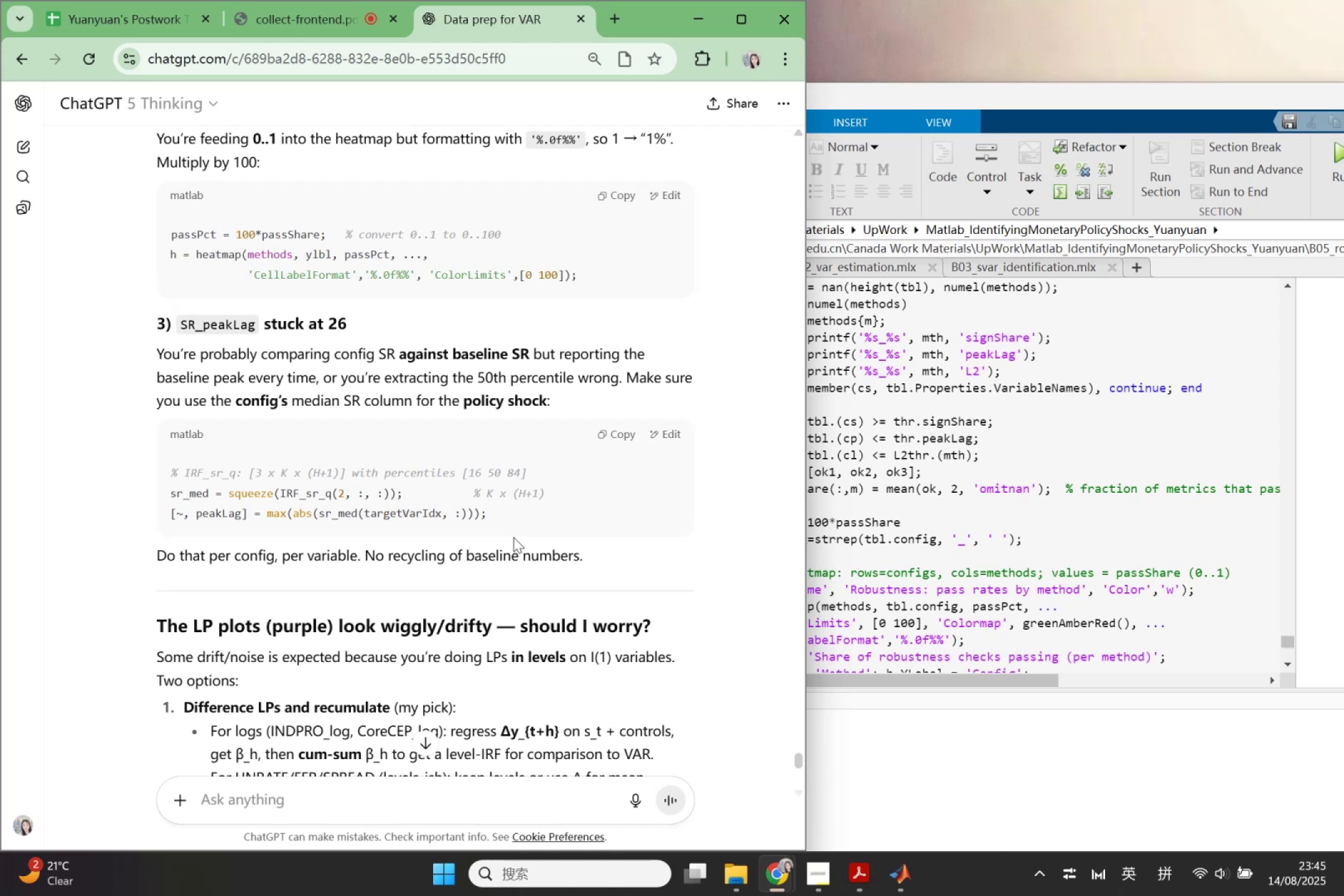 
wait(31.88)
 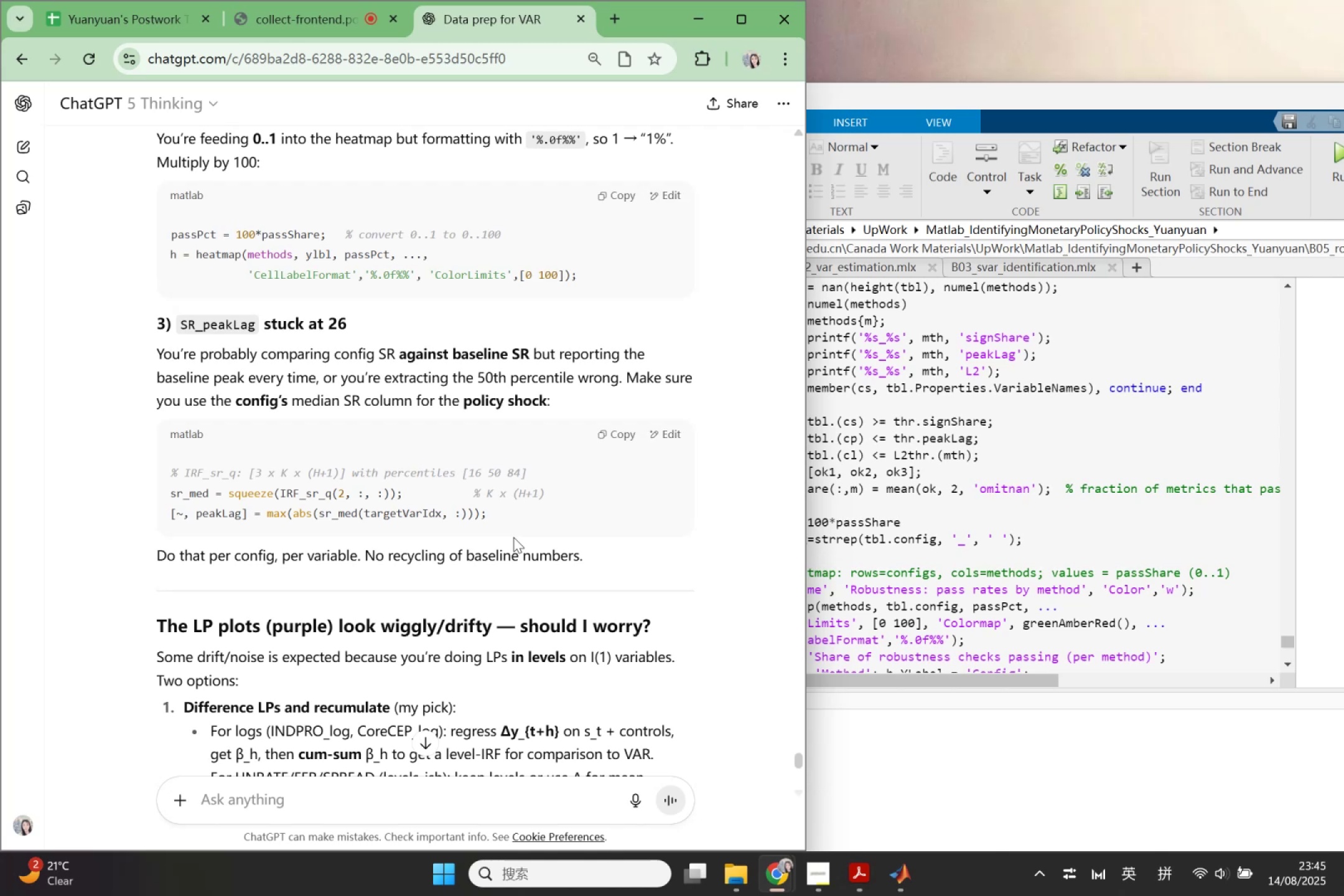 
scroll: coordinate [707, 437], scroll_direction: down, amount: 7.0
 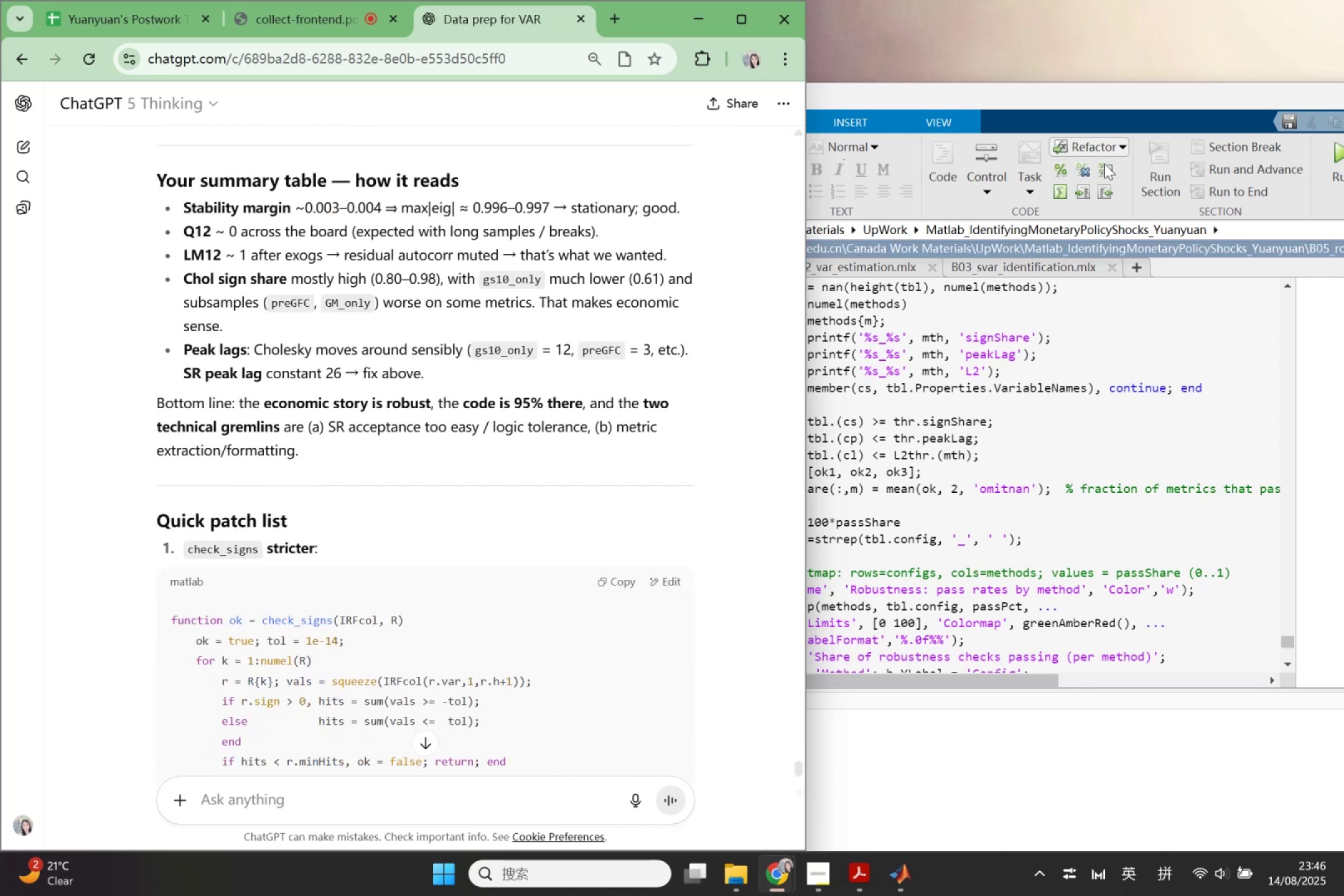 
wait(5.38)
 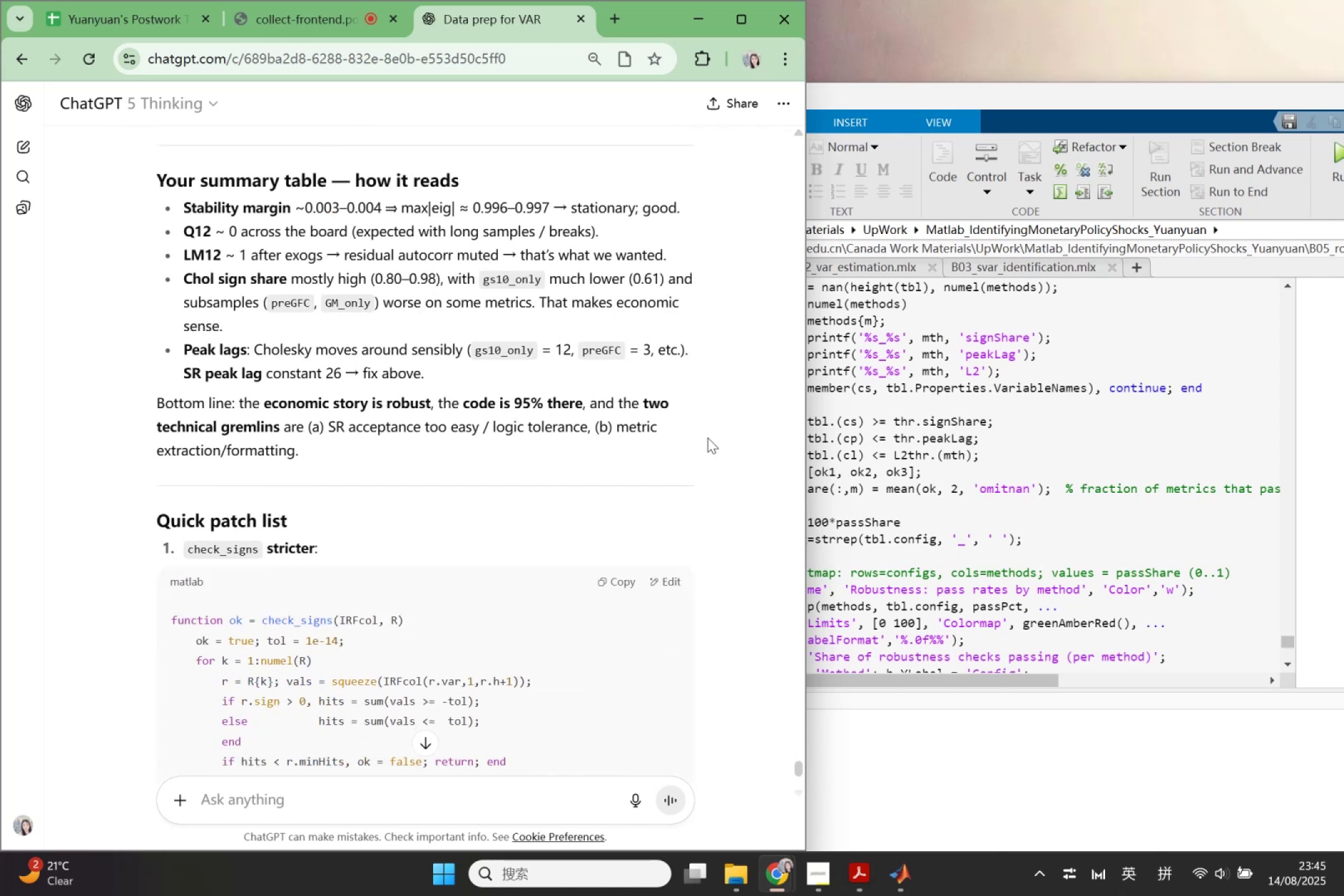 
scroll: coordinate [623, 546], scroll_direction: down, amount: 2.0
 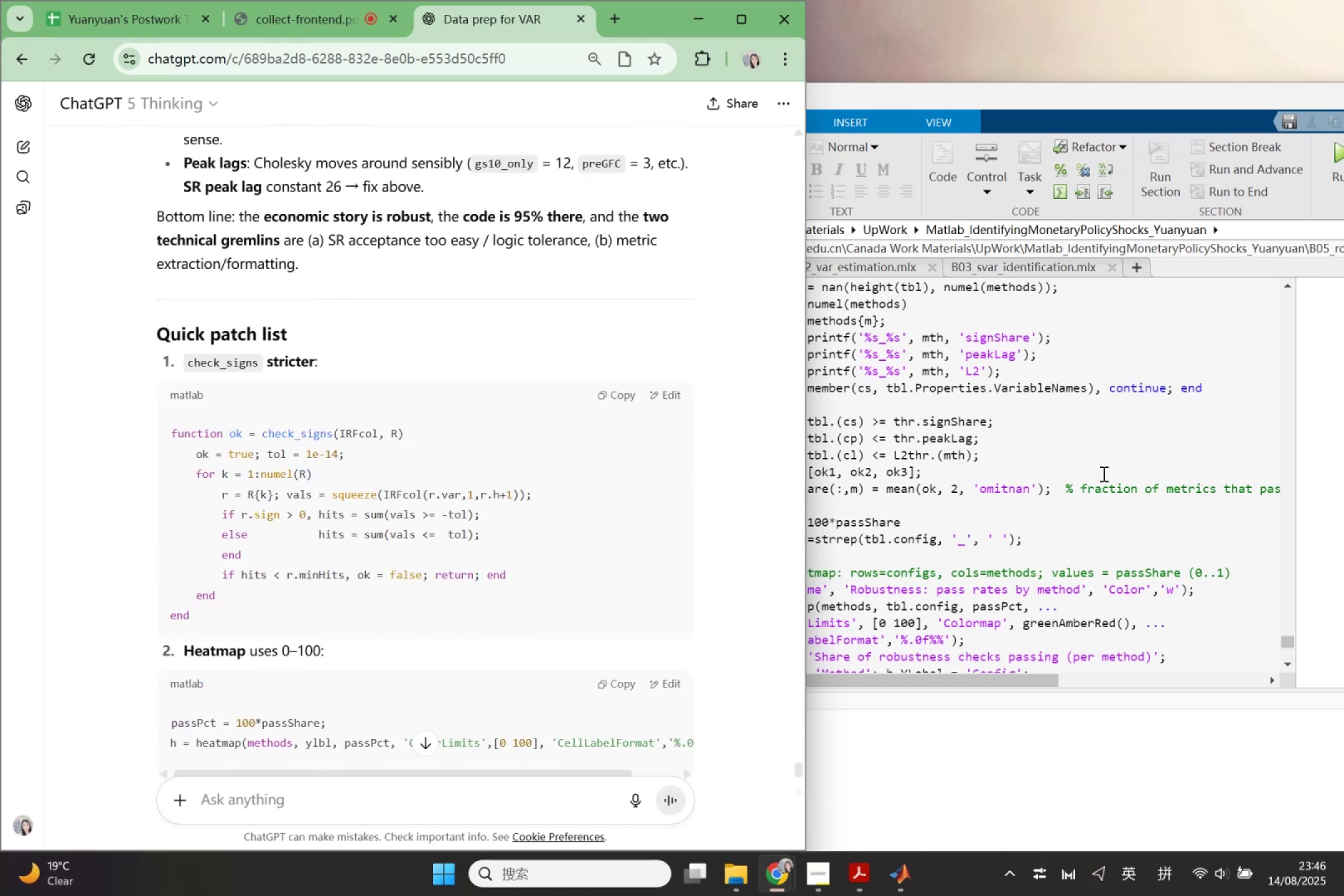 
left_click([1012, 452])
 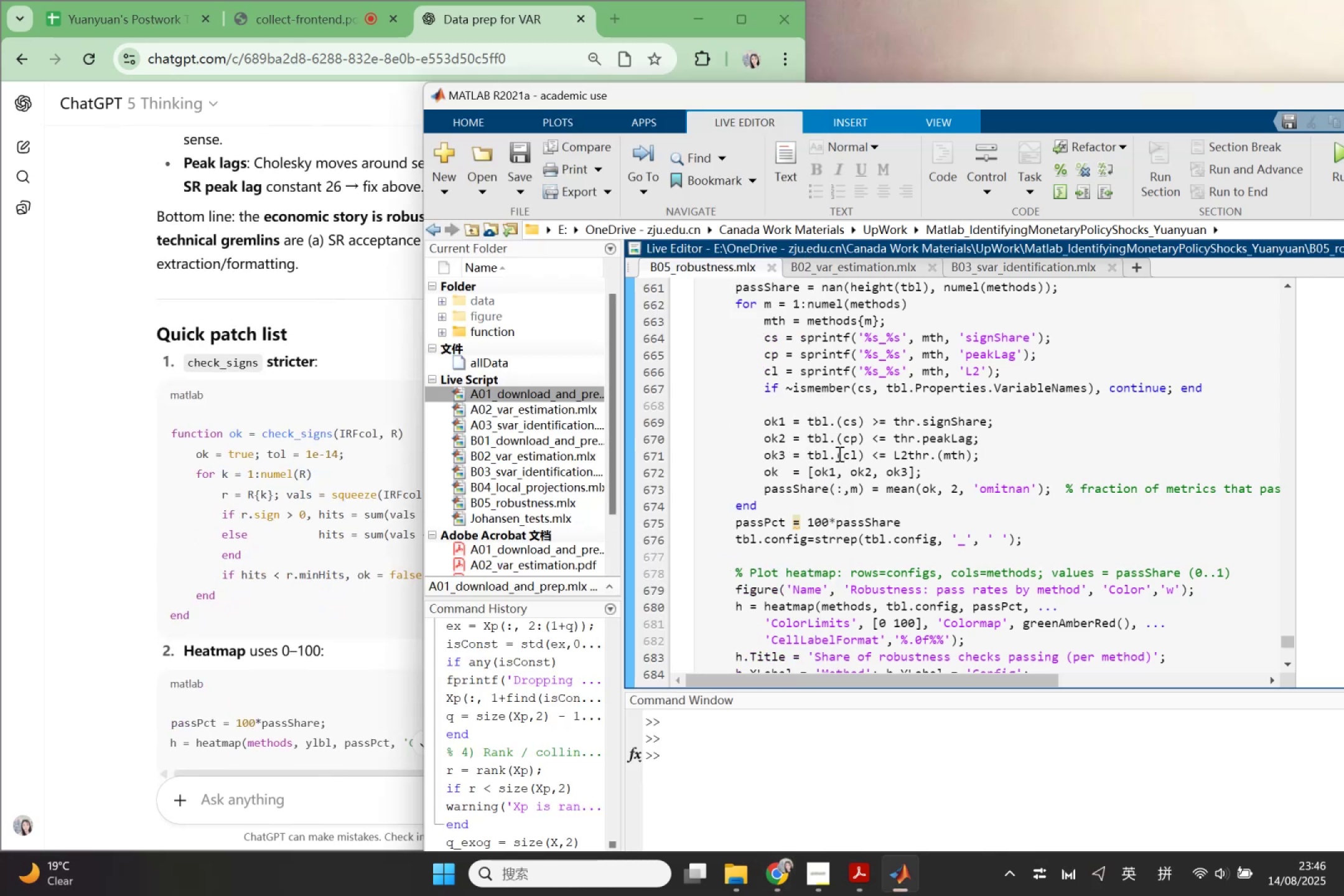 
wait(6.07)
 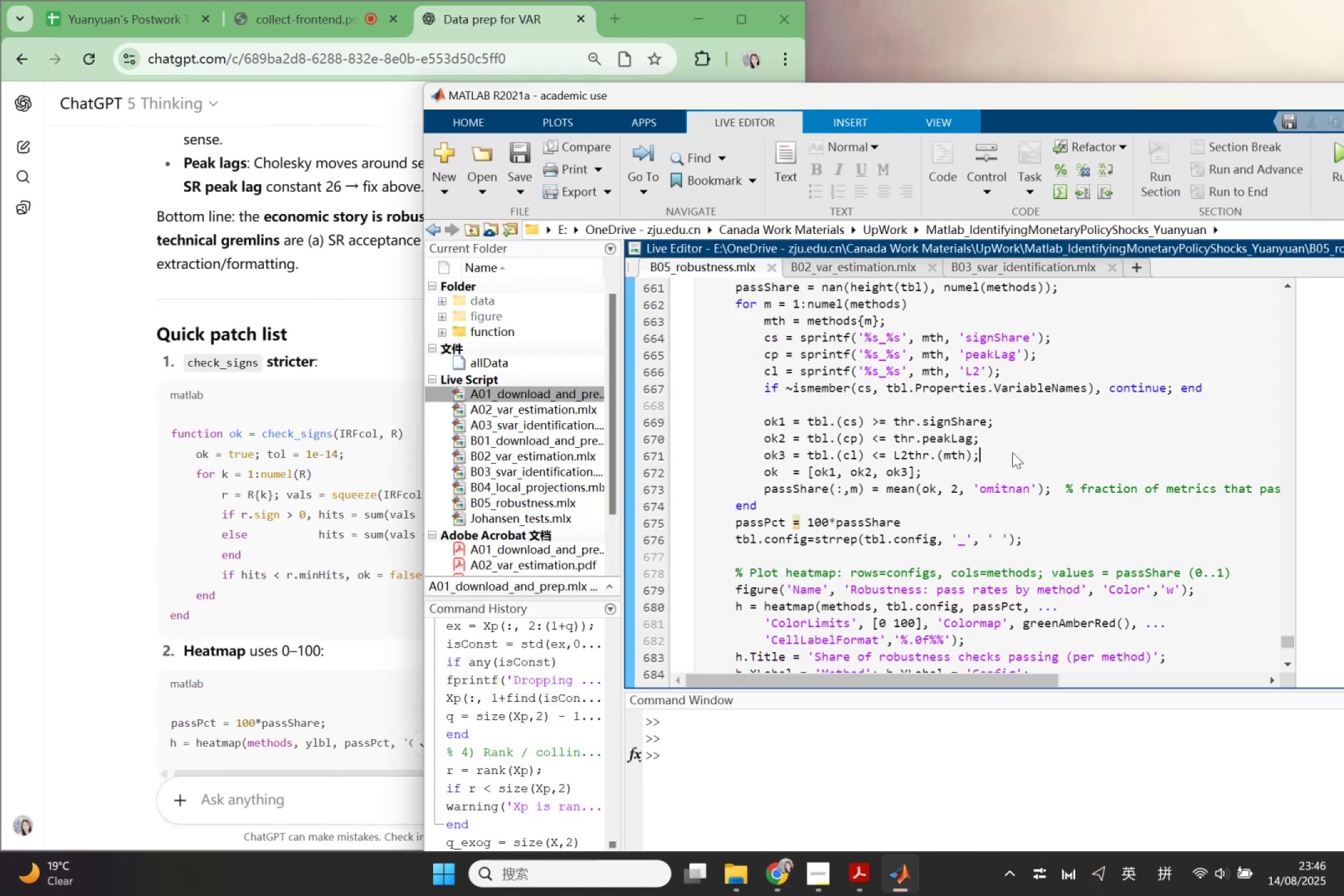 
scroll: coordinate [921, 500], scroll_direction: up, amount: 4.0
 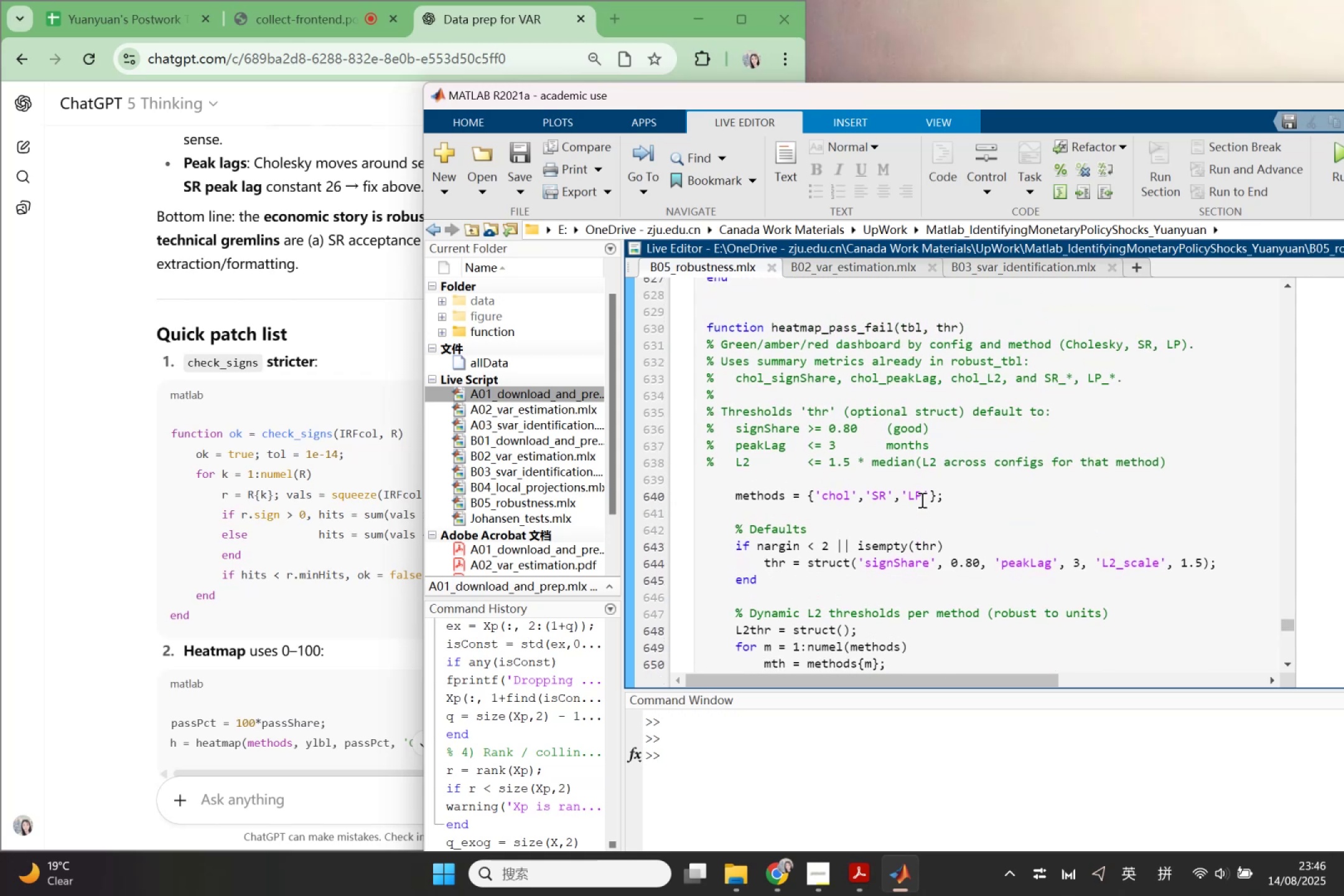 
key(Control+F)
 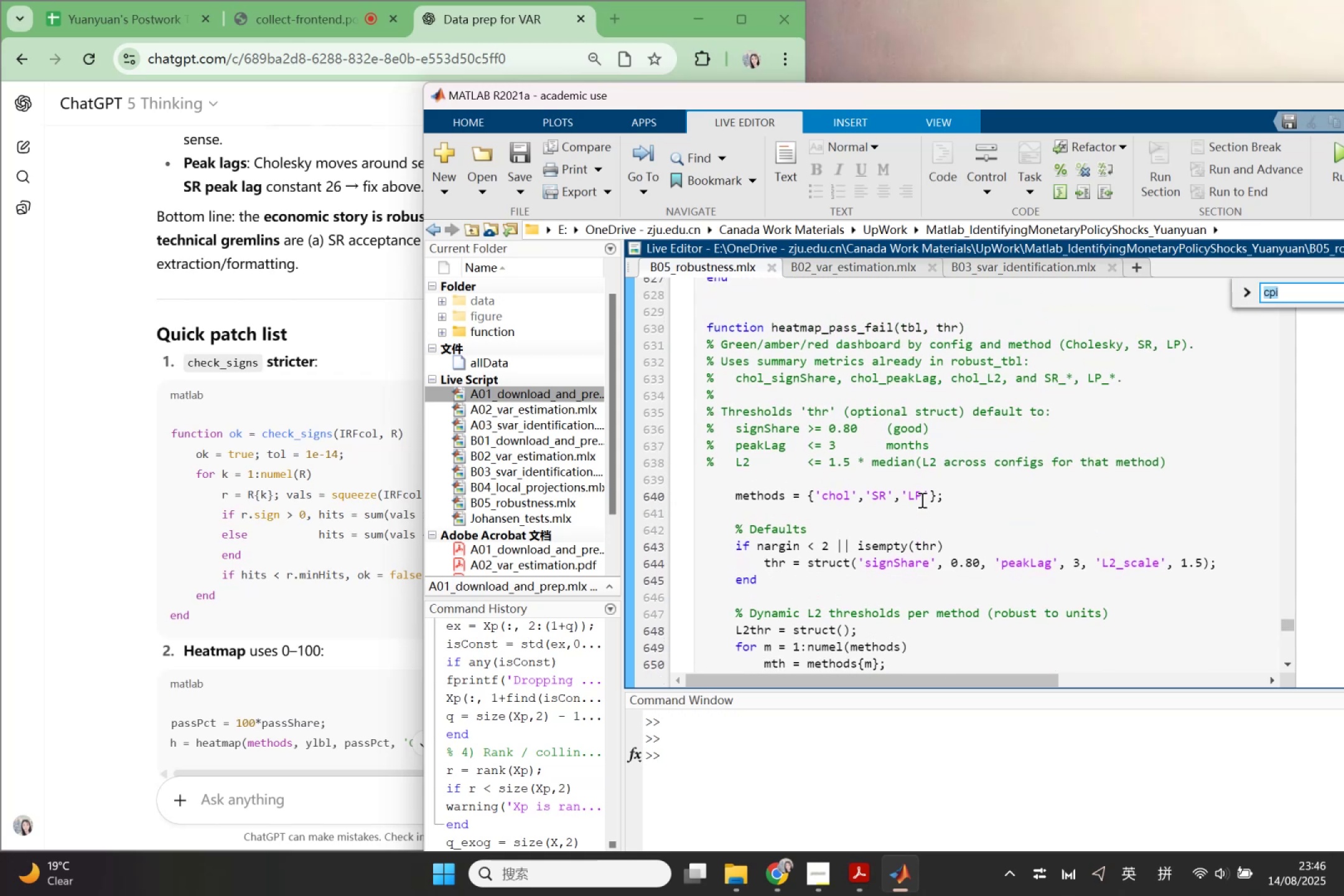 
type(accRate)
 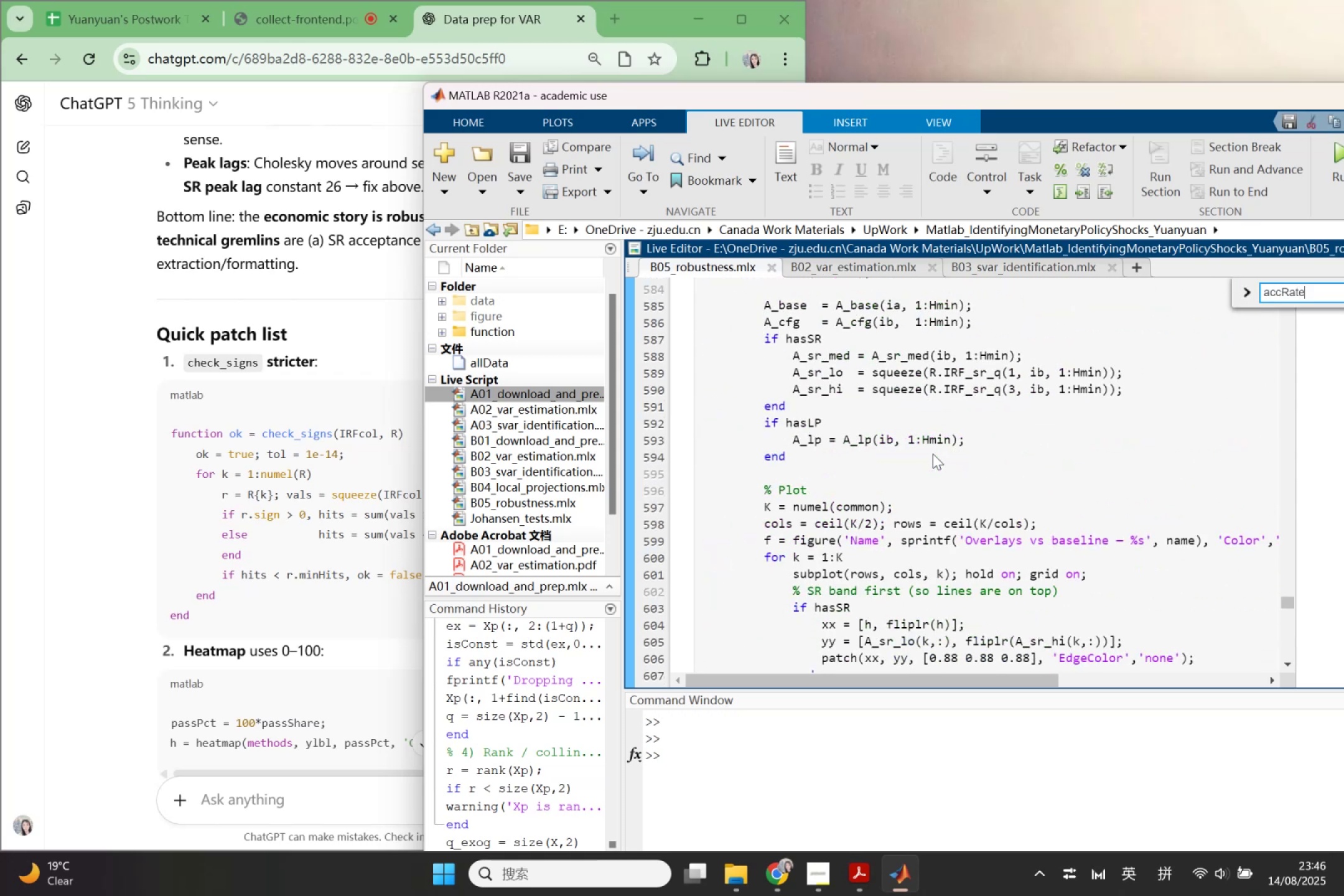 
 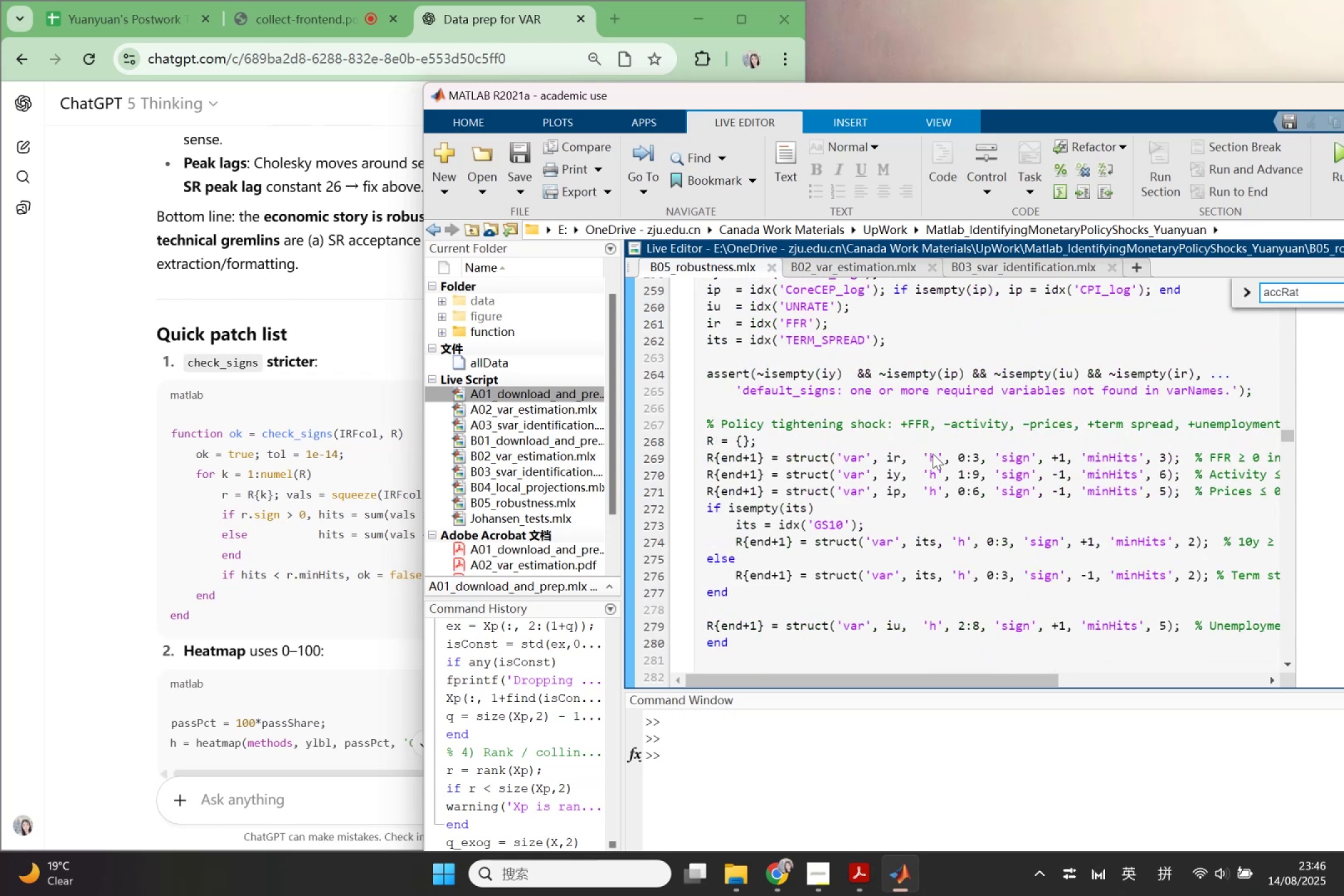 
key(Enter)
 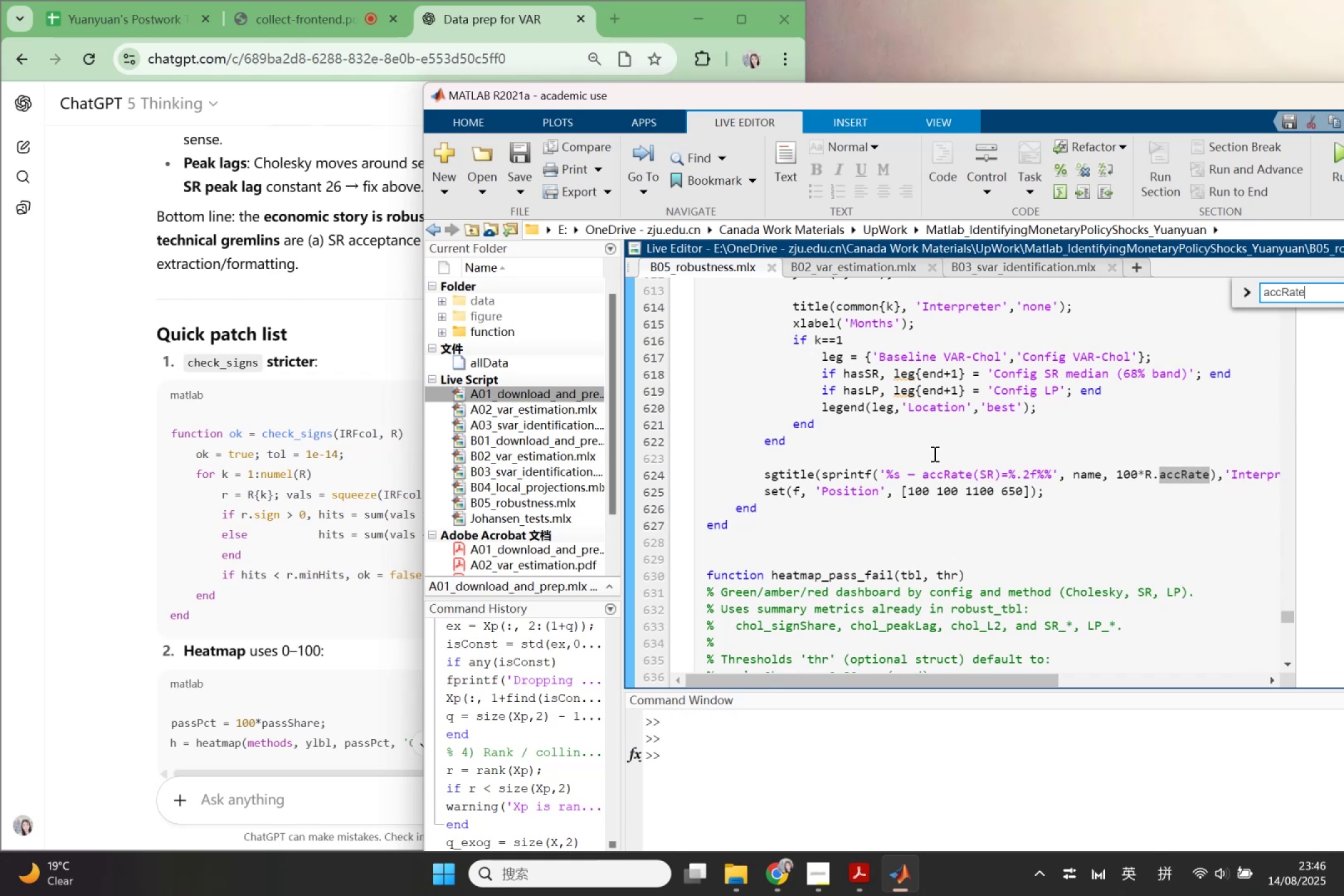 
scroll: coordinate [933, 454], scroll_direction: up, amount: 2.0
 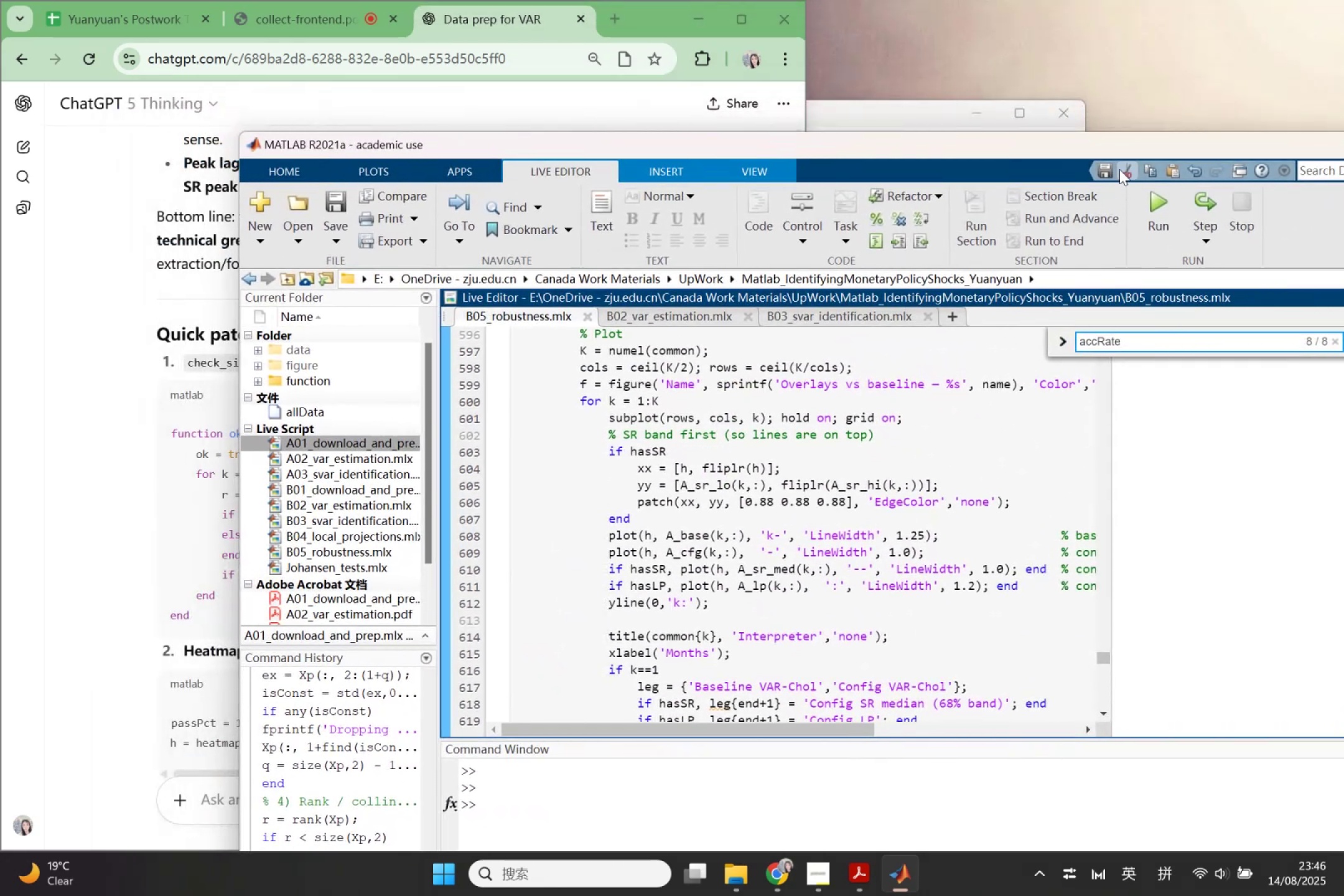 
wait(6.34)
 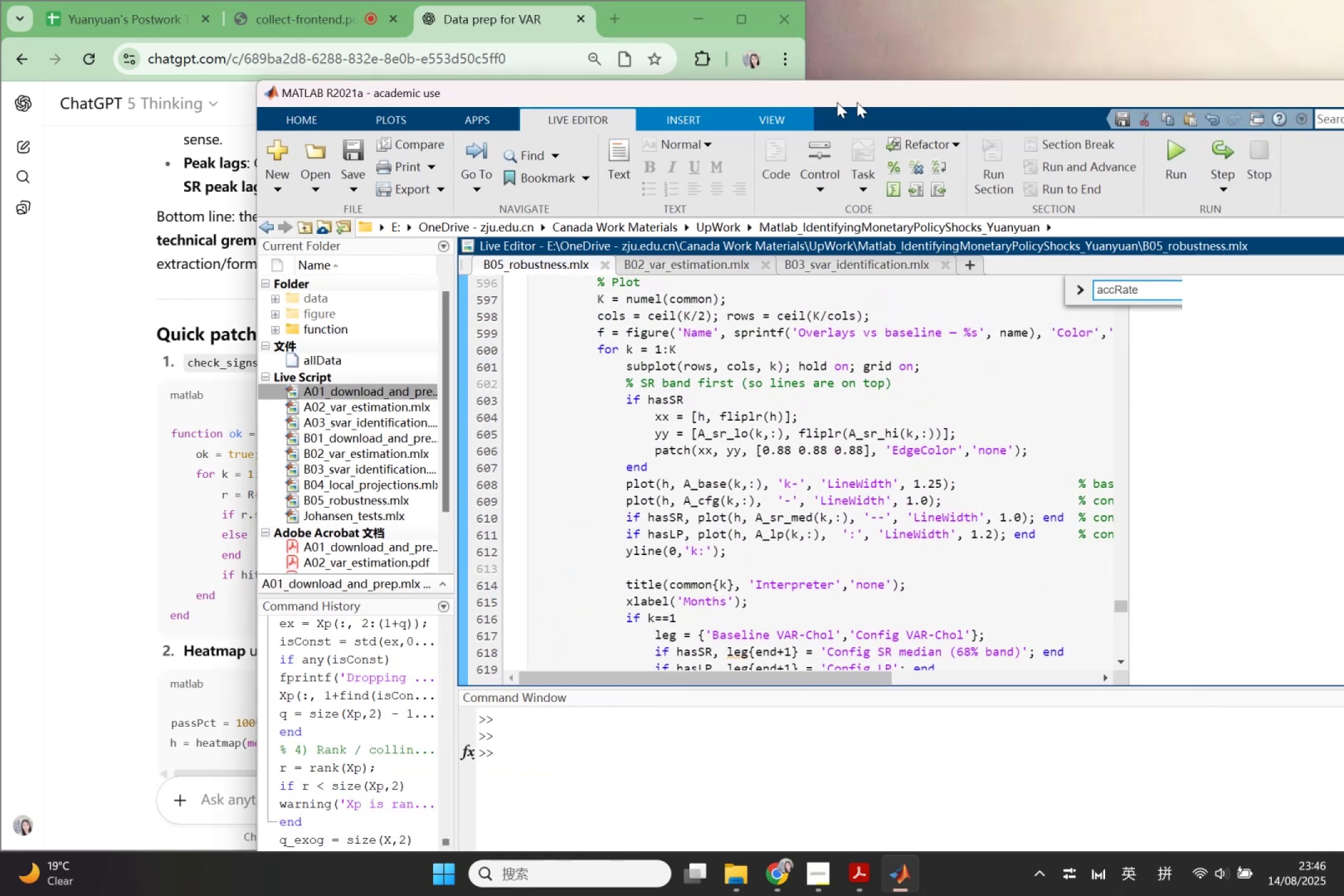 
left_click([1197, 331])
 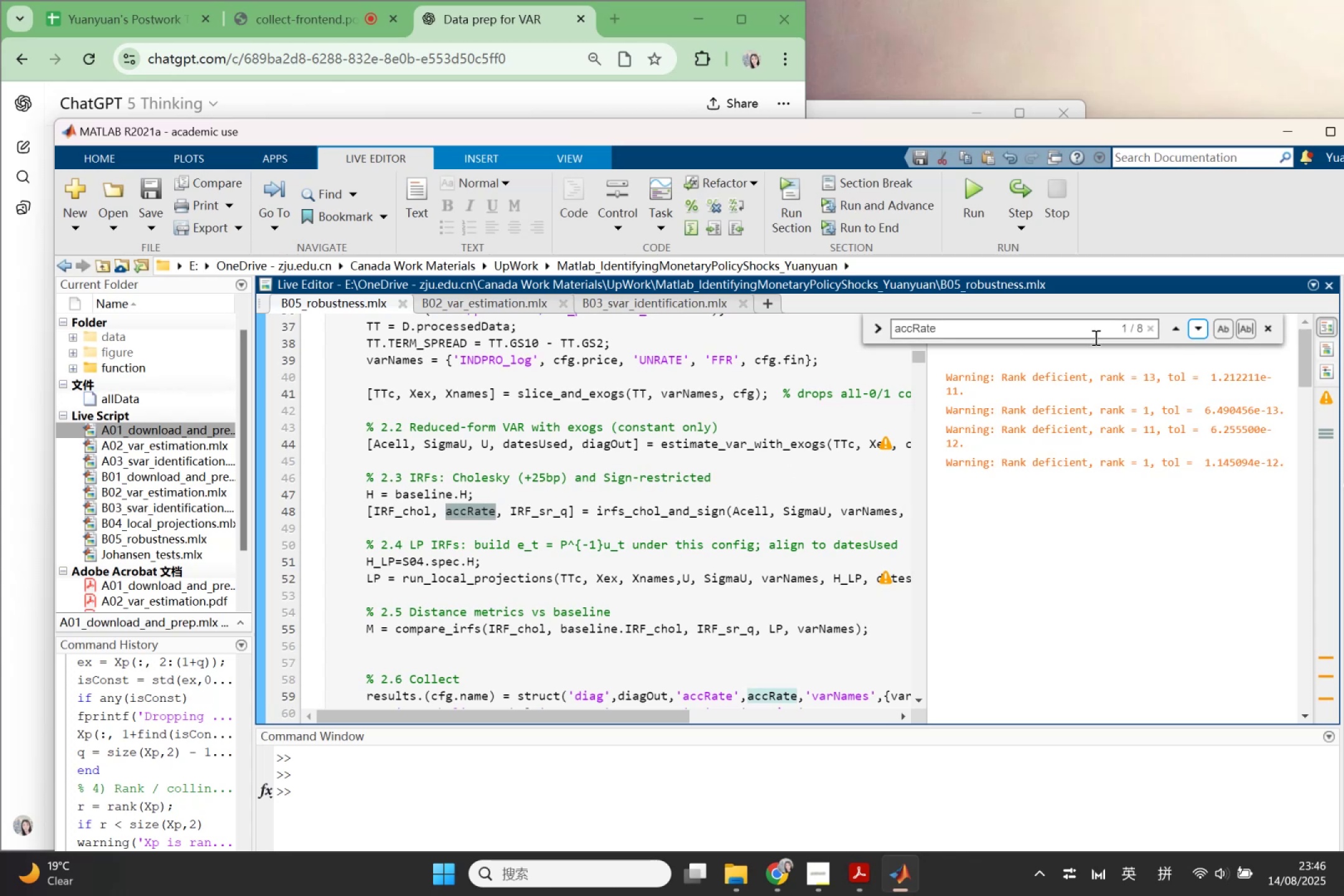 
wait(5.56)
 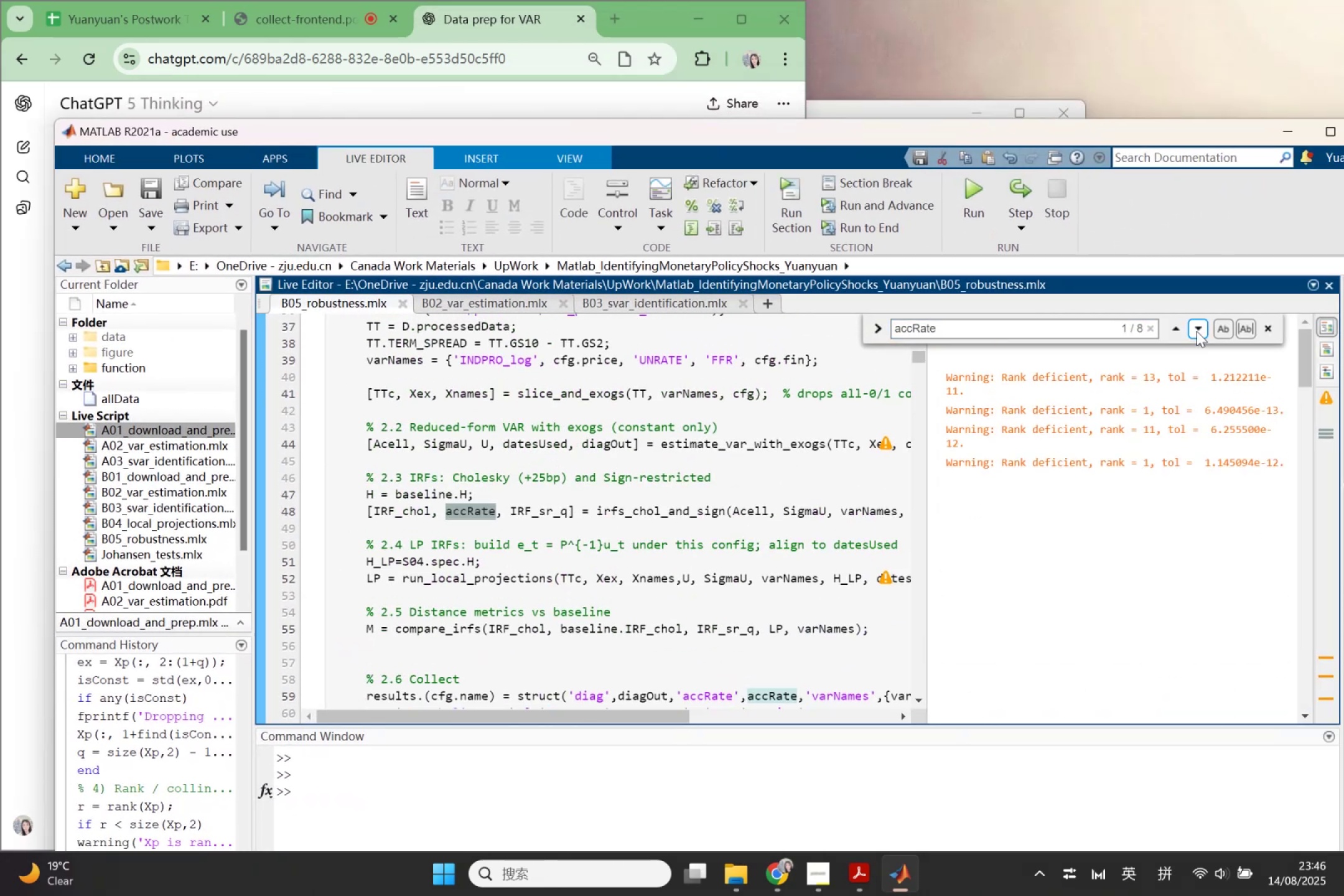 
left_click([1199, 329])
 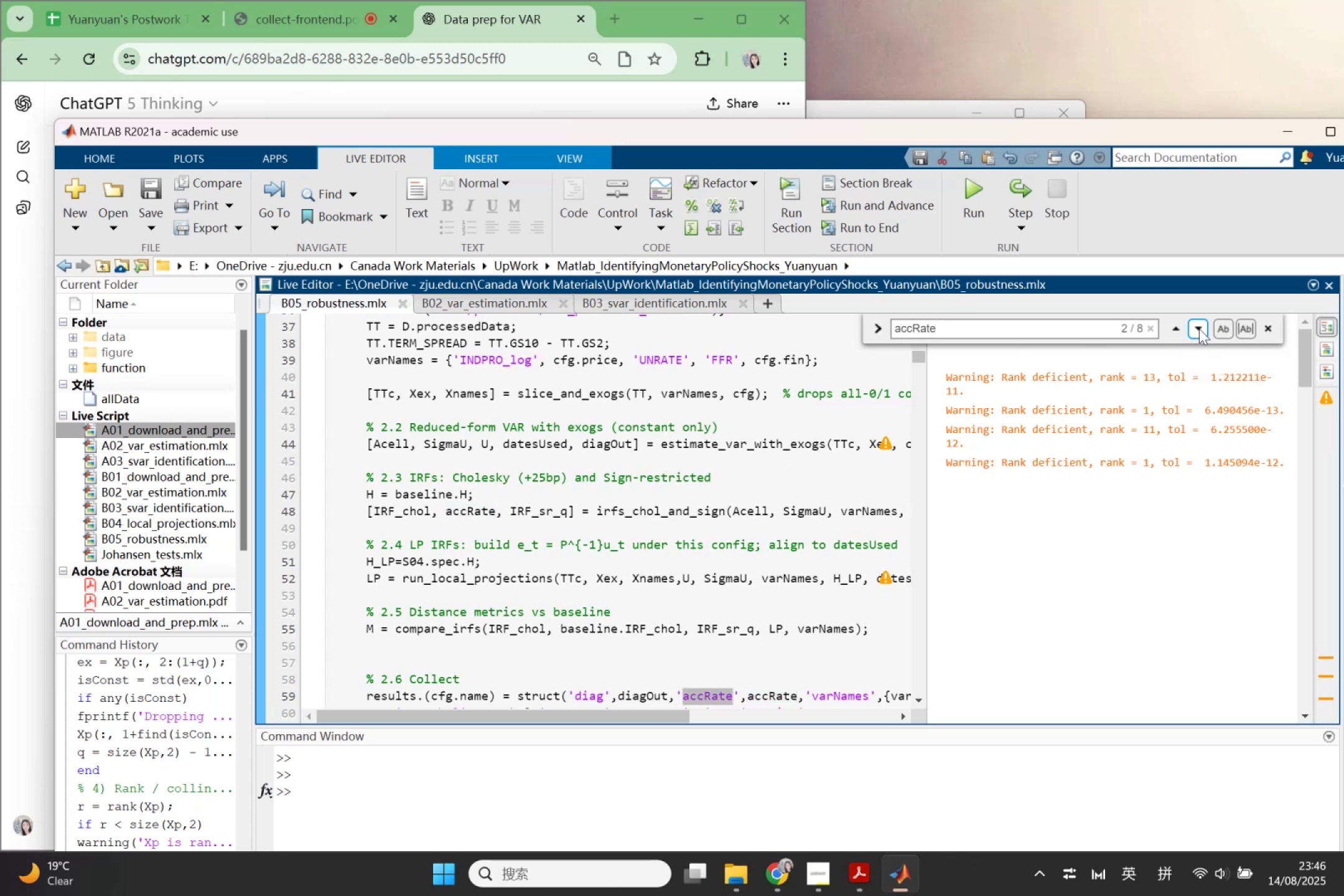 
left_click([1199, 329])
 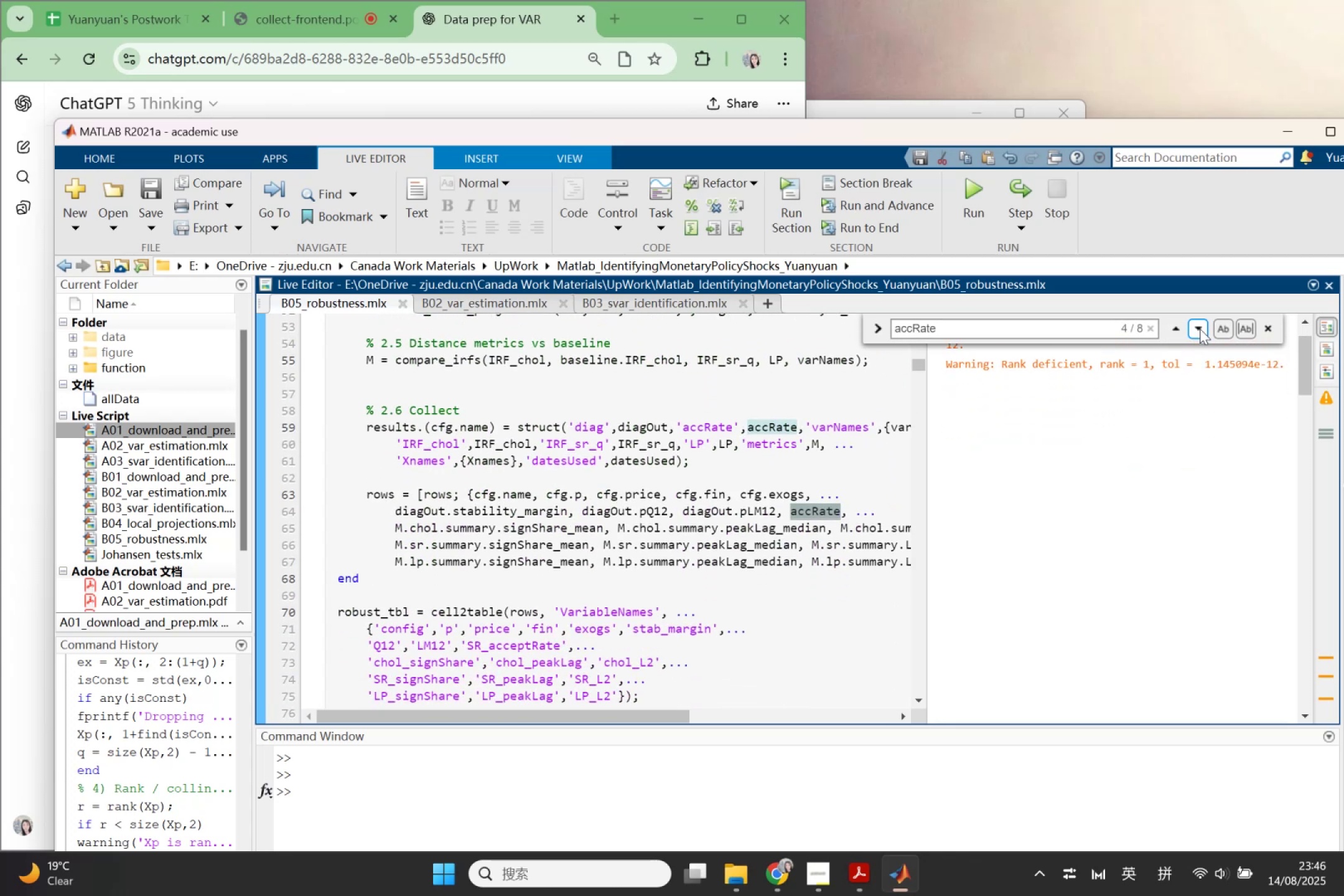 
left_click([1200, 329])
 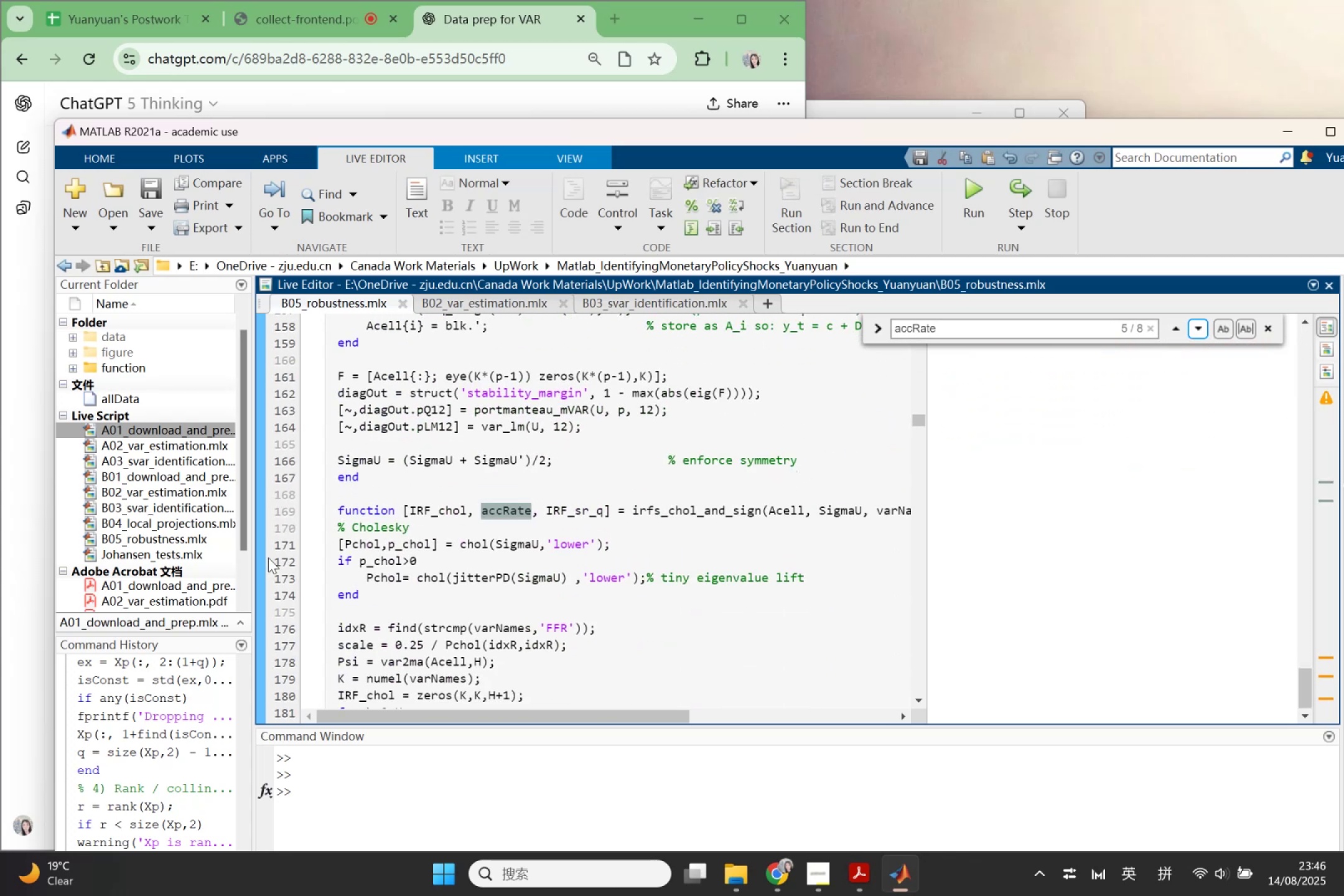 
left_click([488, 507])
 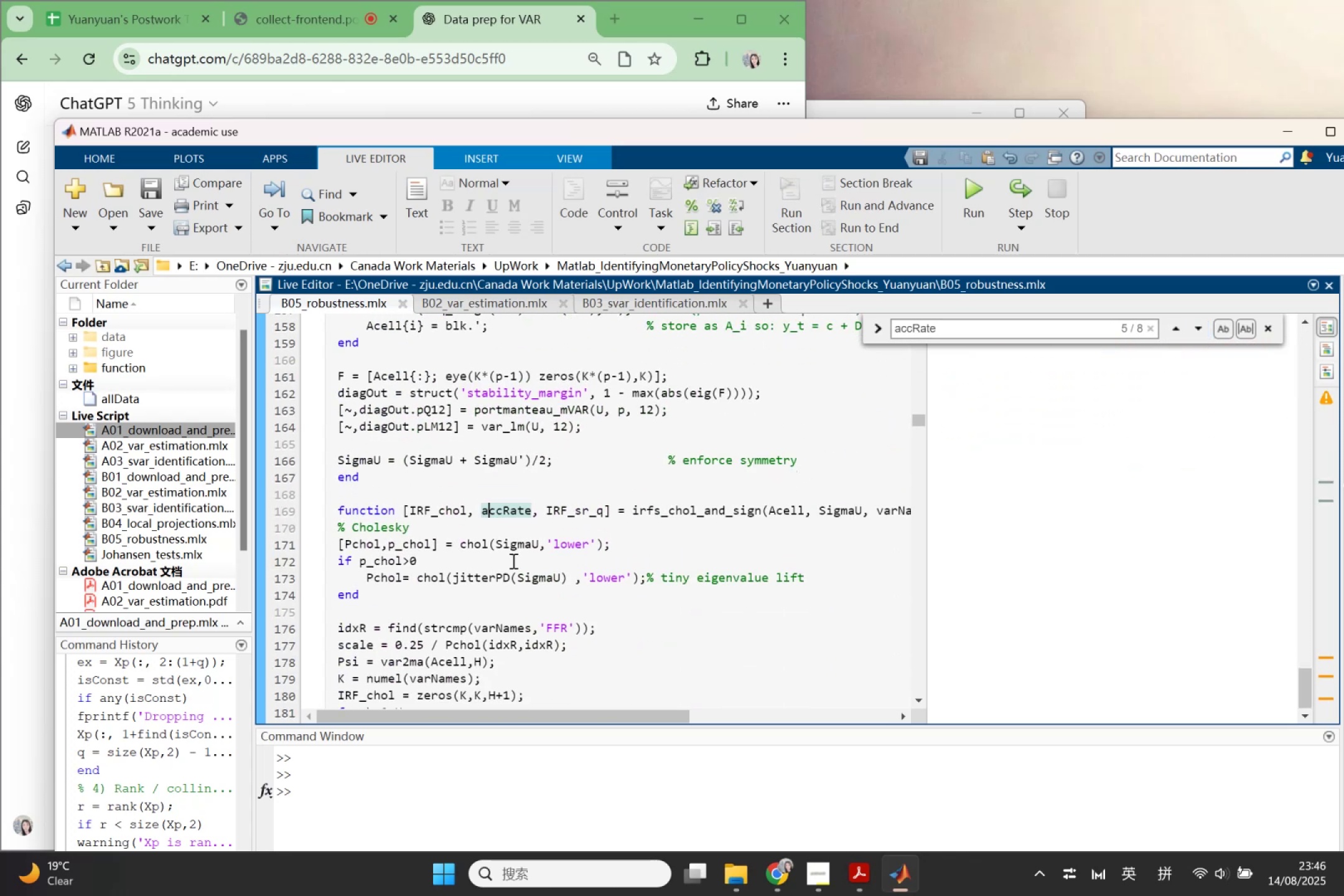 
scroll: coordinate [422, 589], scroll_direction: down, amount: 3.0
 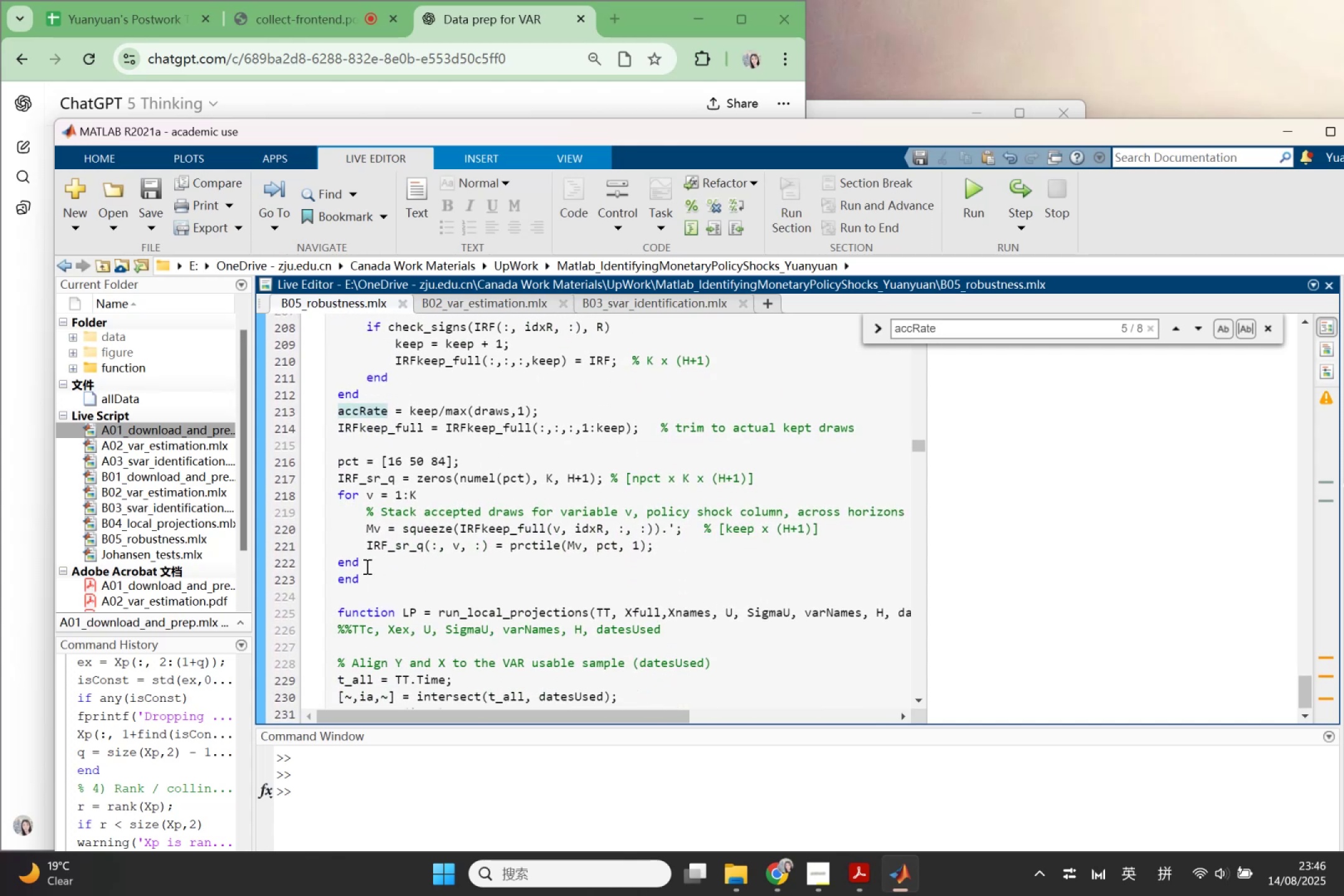 
left_click([366, 566])
 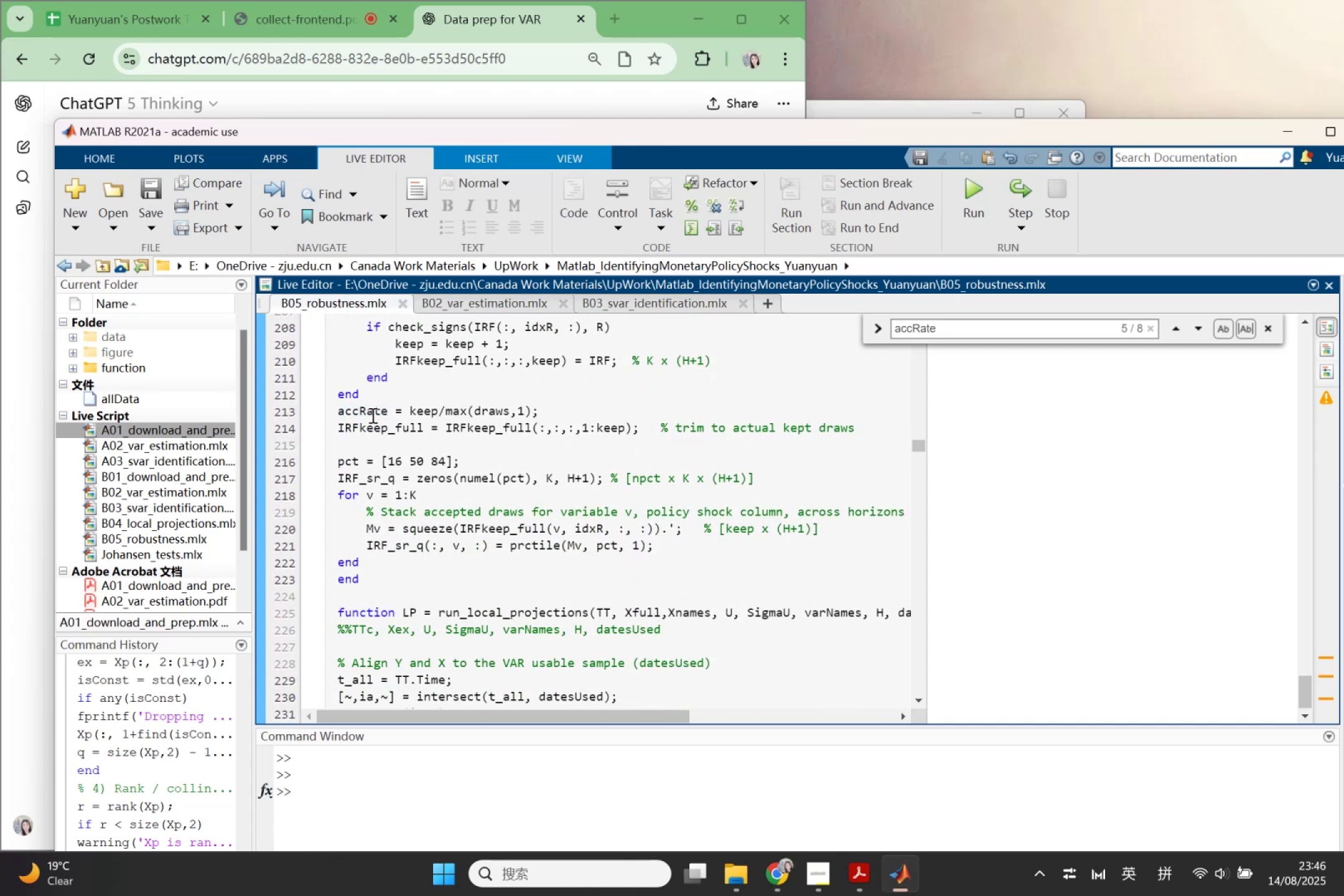 
left_click([371, 409])
 